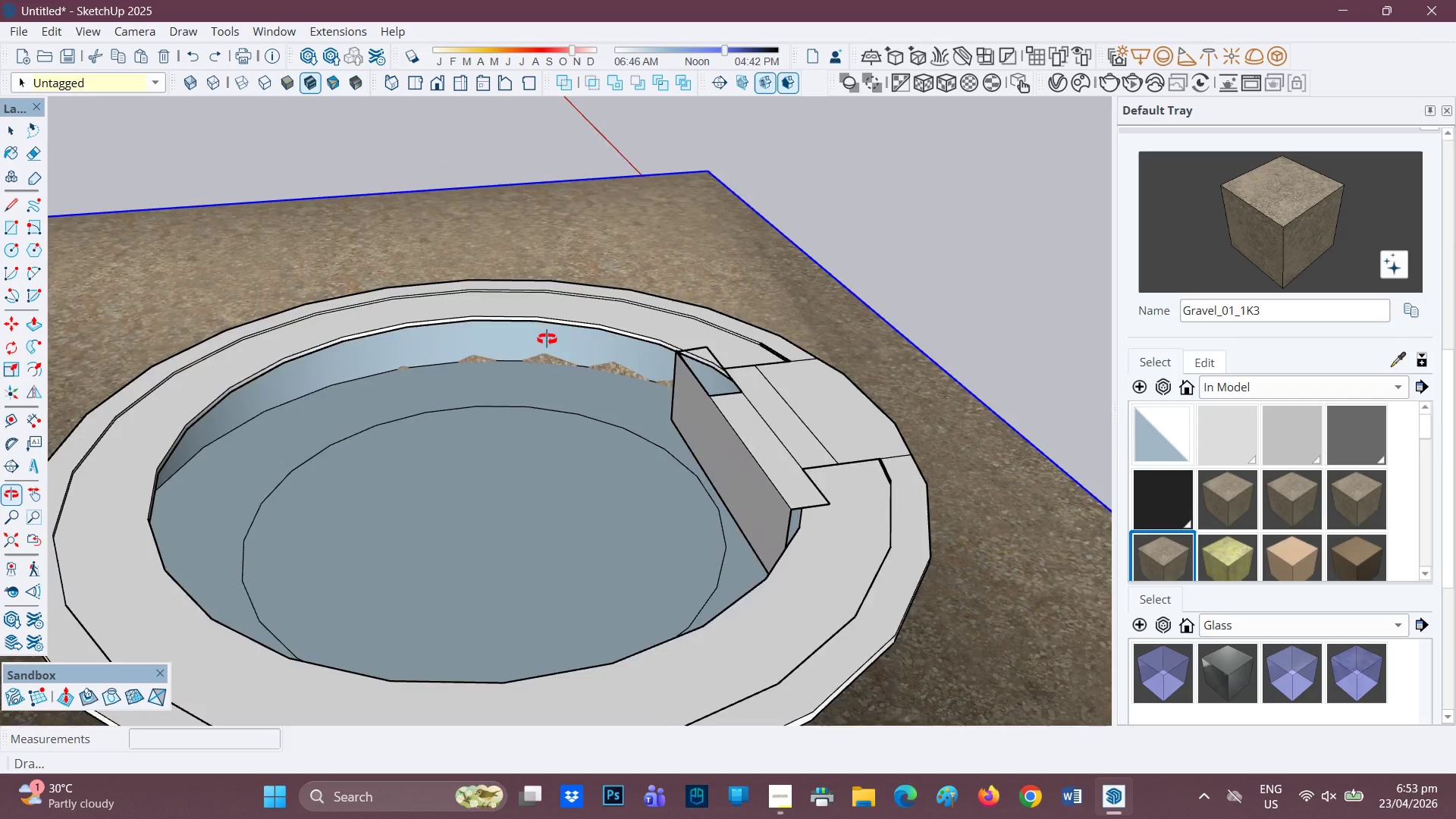 
scroll: coordinate [527, 344], scroll_direction: up, amount: 2.0
 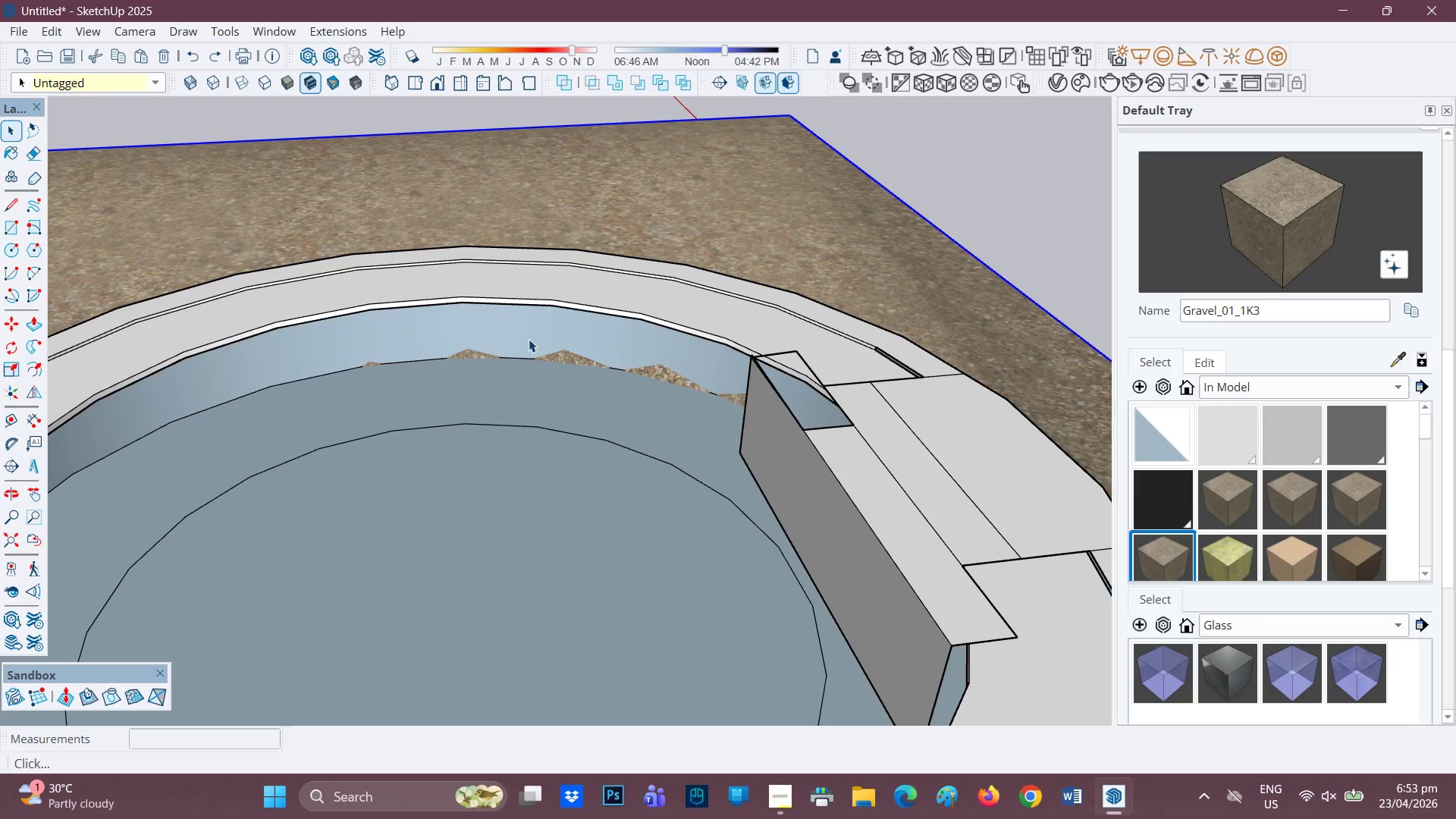 
scroll: coordinate [524, 343], scroll_direction: none, amount: 0.0
 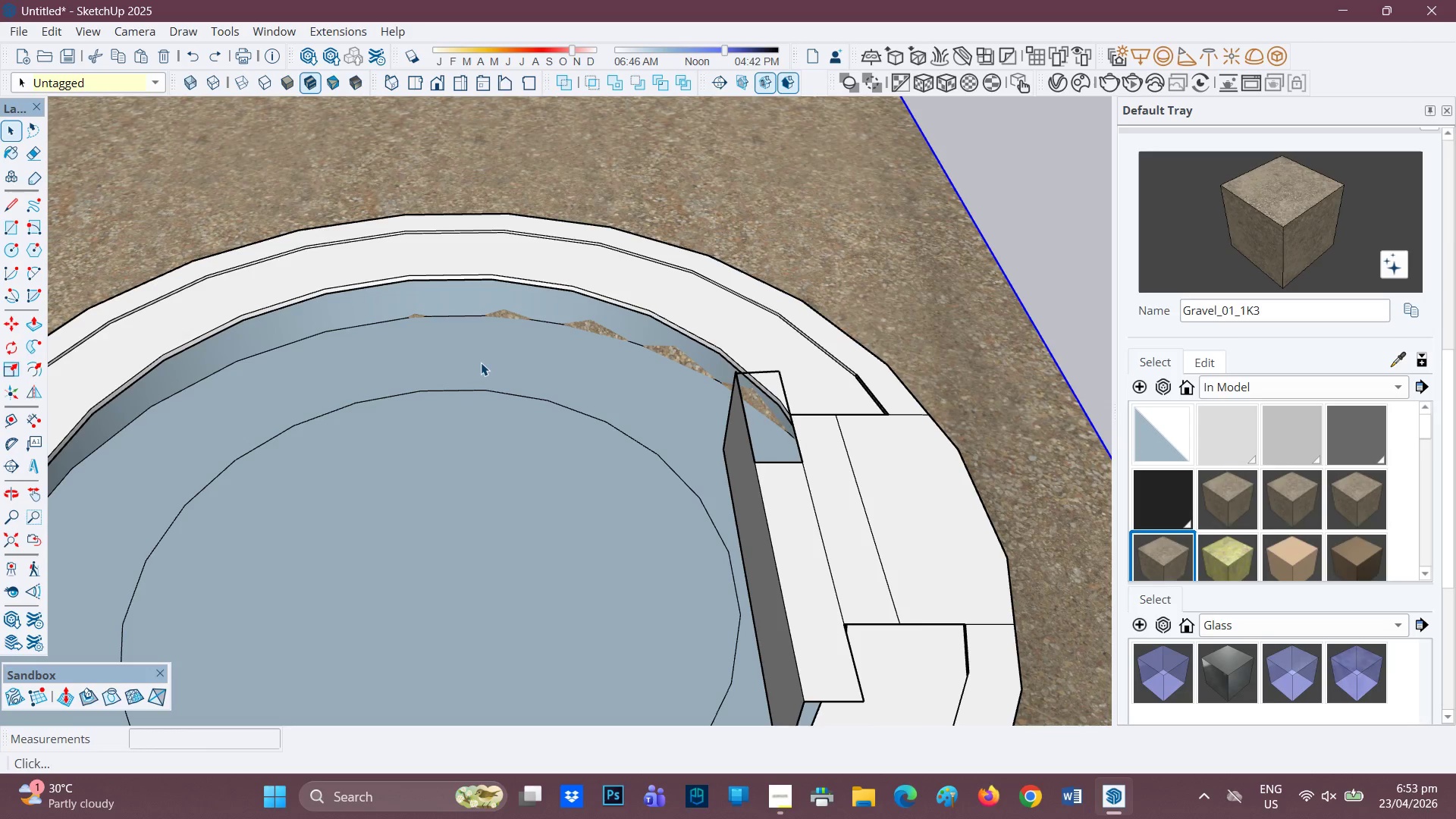 
key(P)
 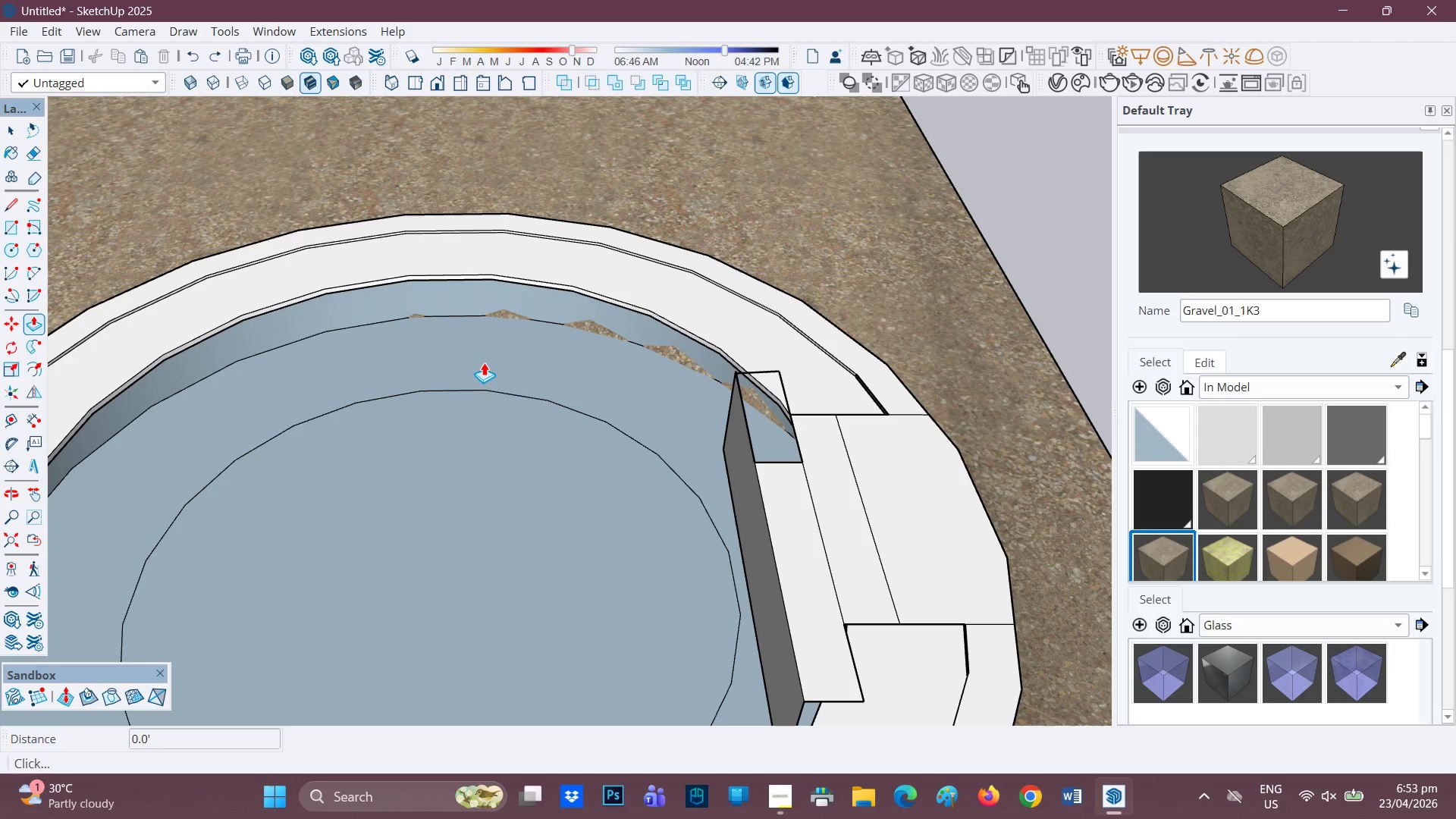 
left_click([484, 362])
 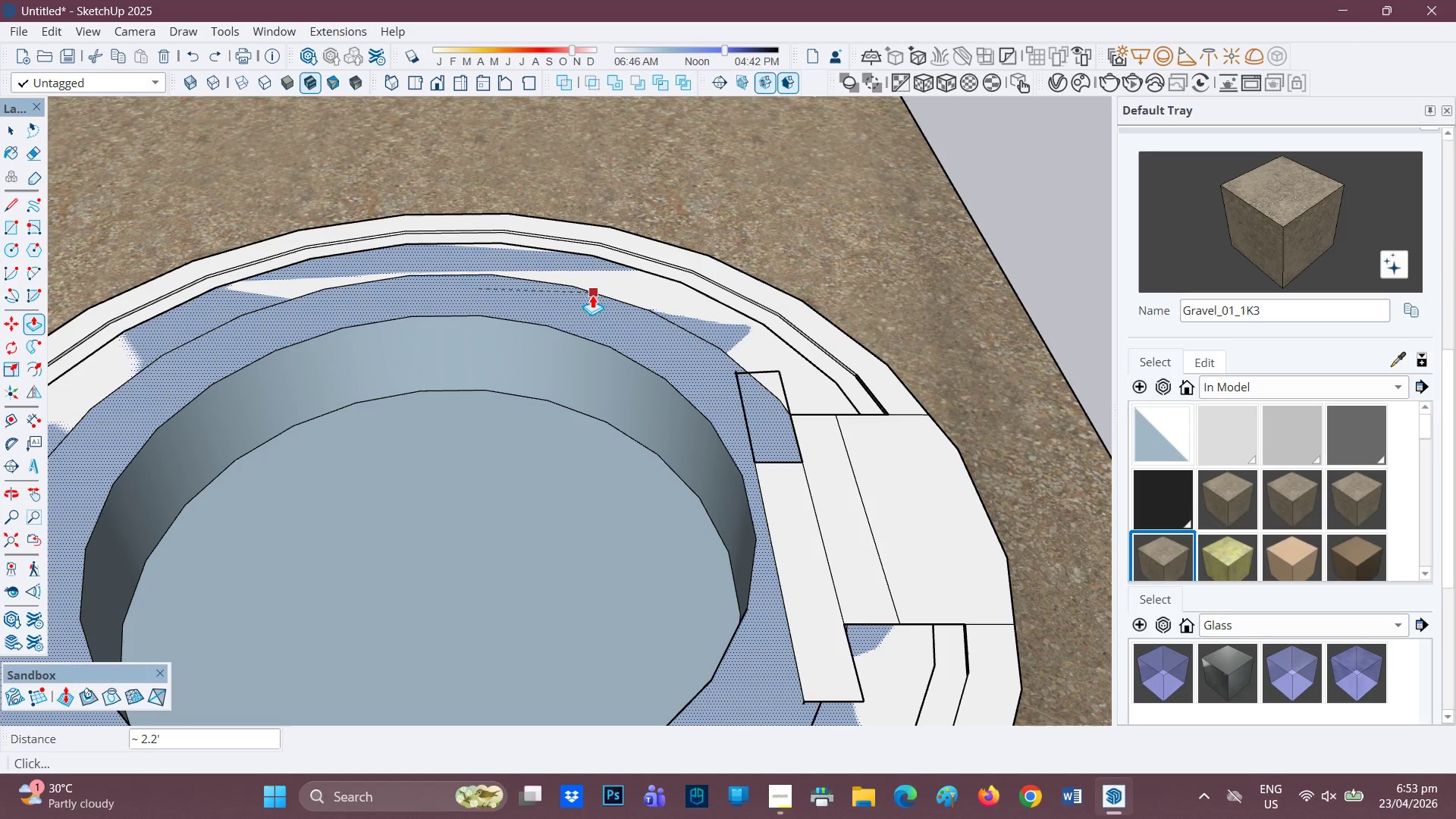 
key(Space)
 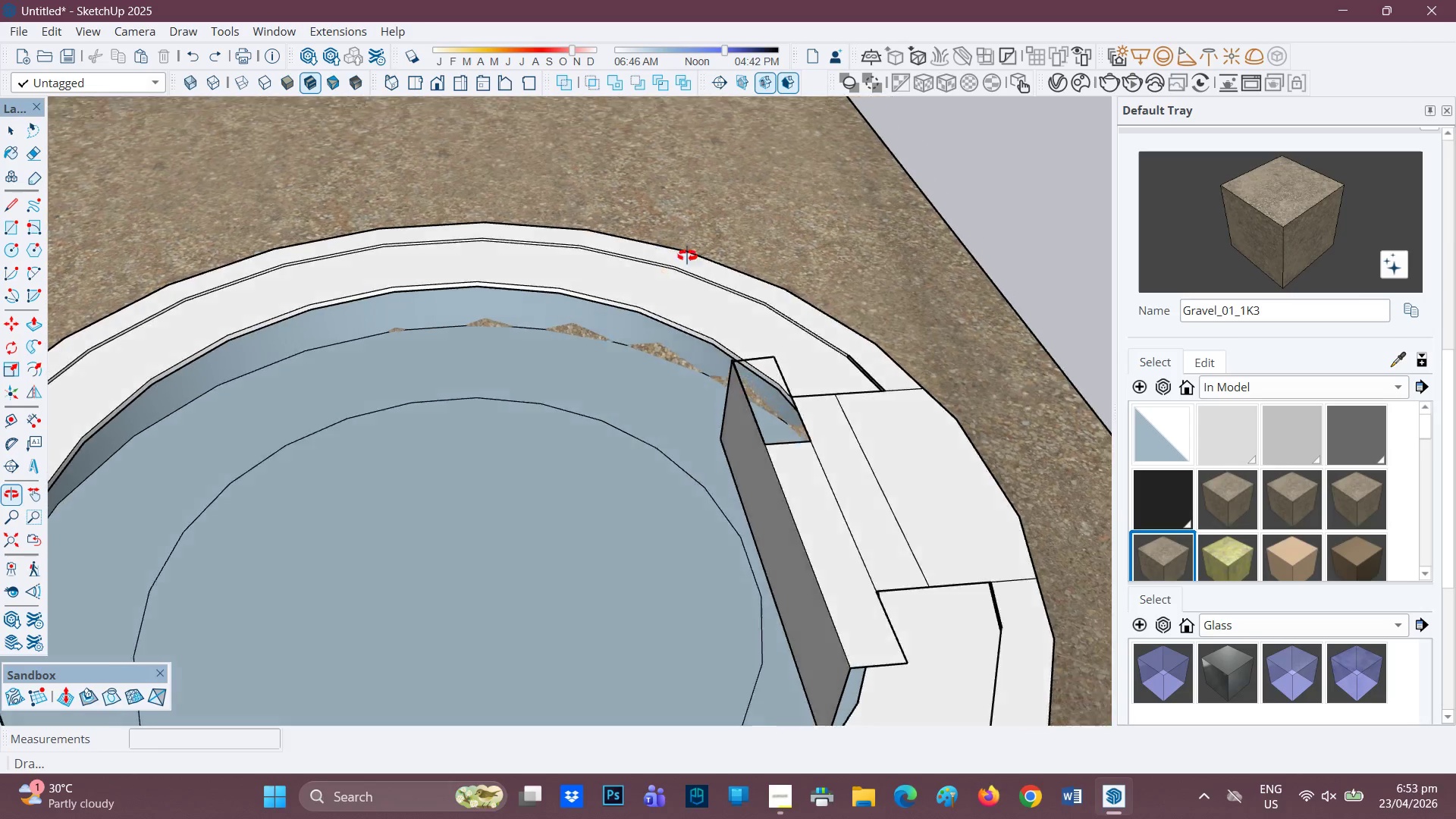 
scroll: coordinate [578, 296], scroll_direction: up, amount: 6.0
 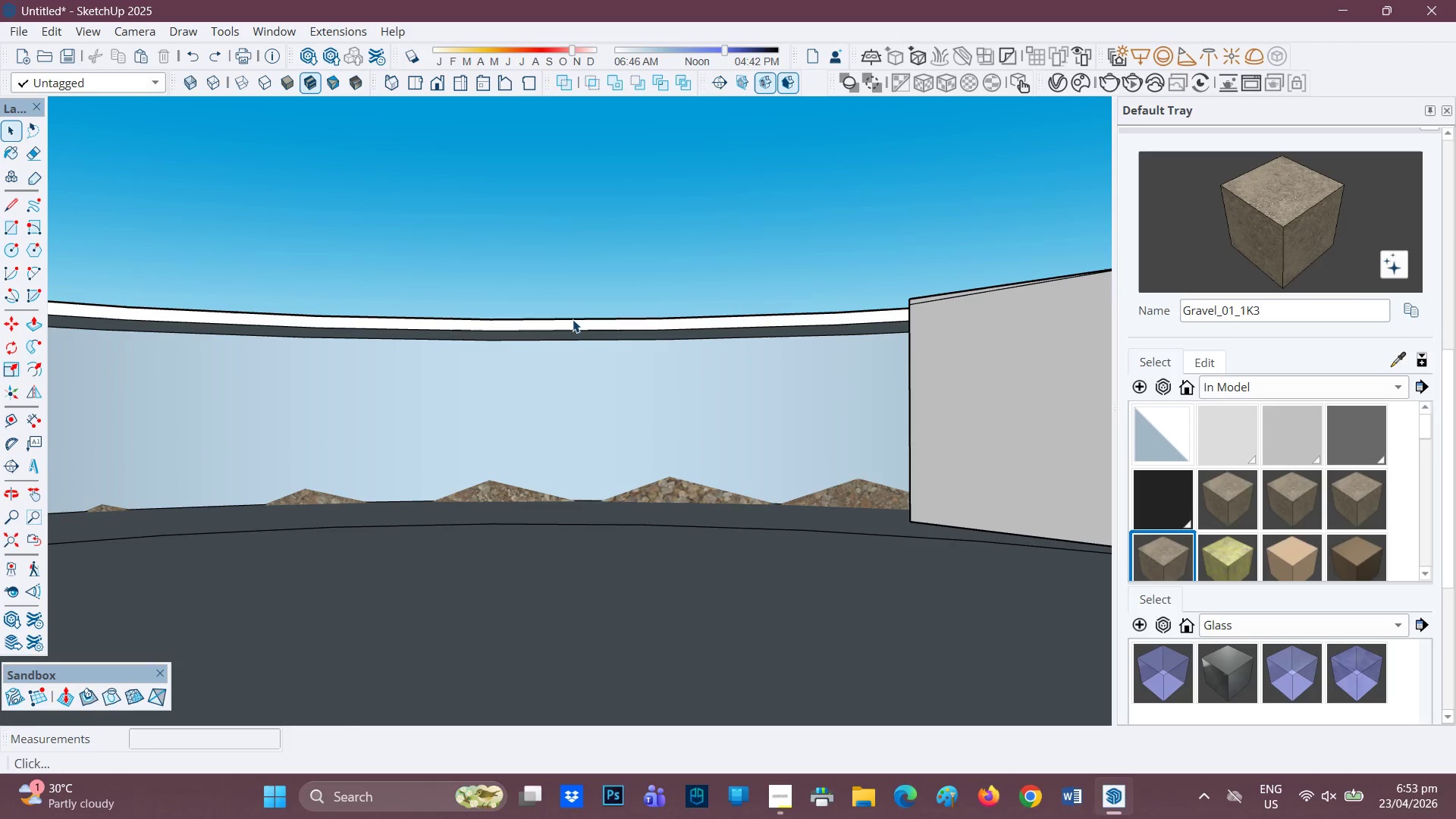 
left_click([568, 339])
 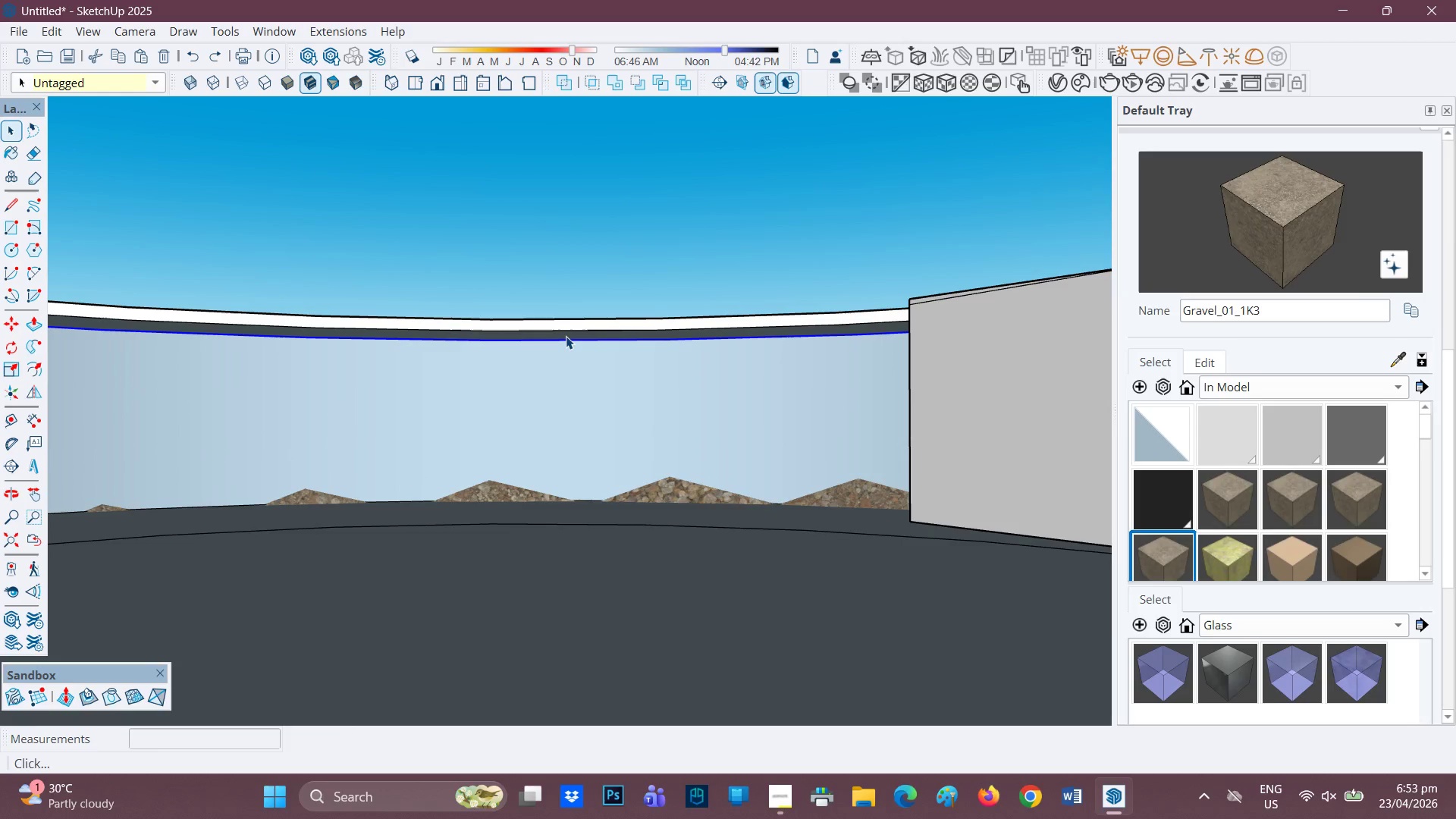 
key(P)
 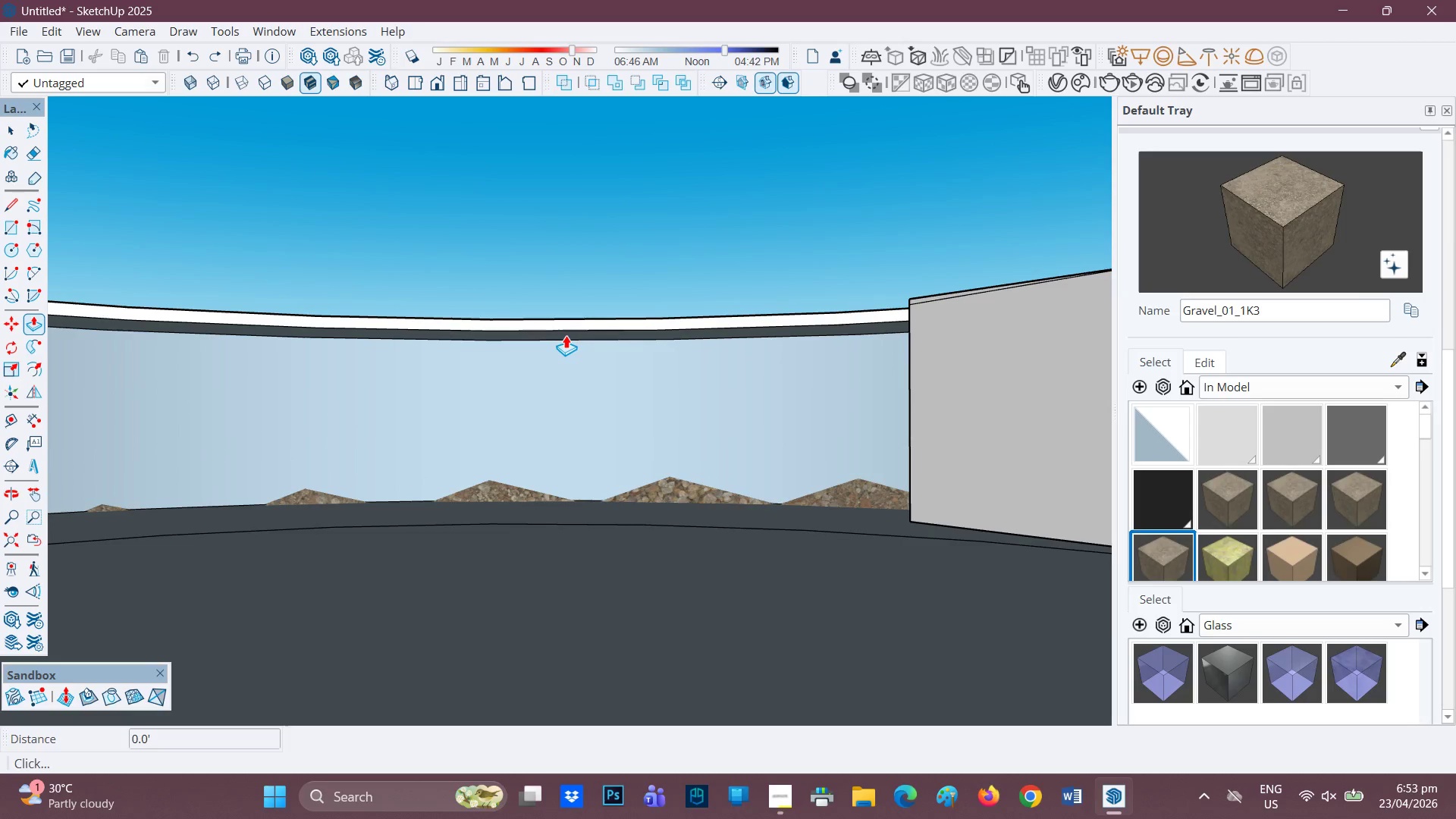 
left_click([566, 335])
 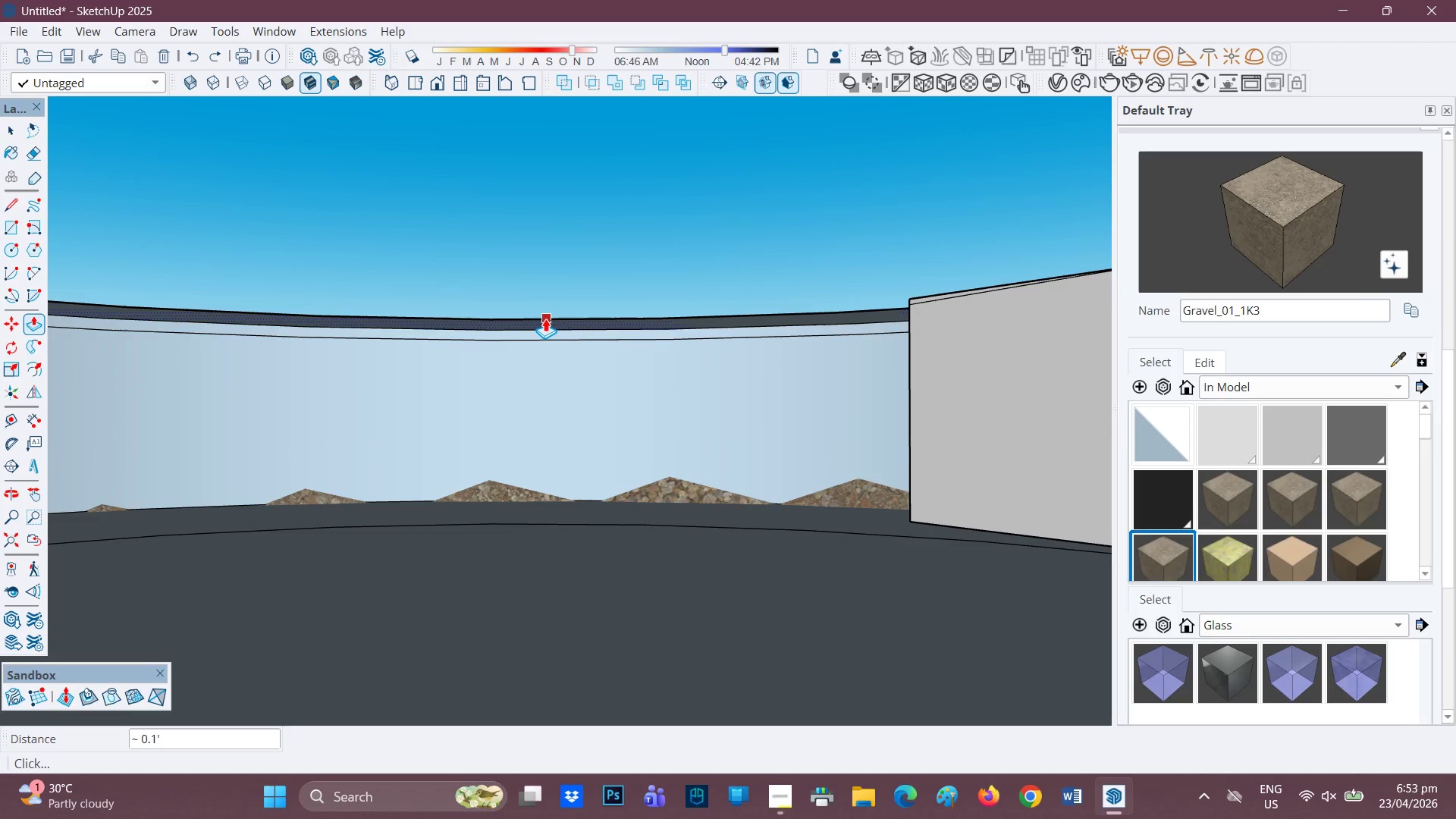 
left_click([544, 317])
 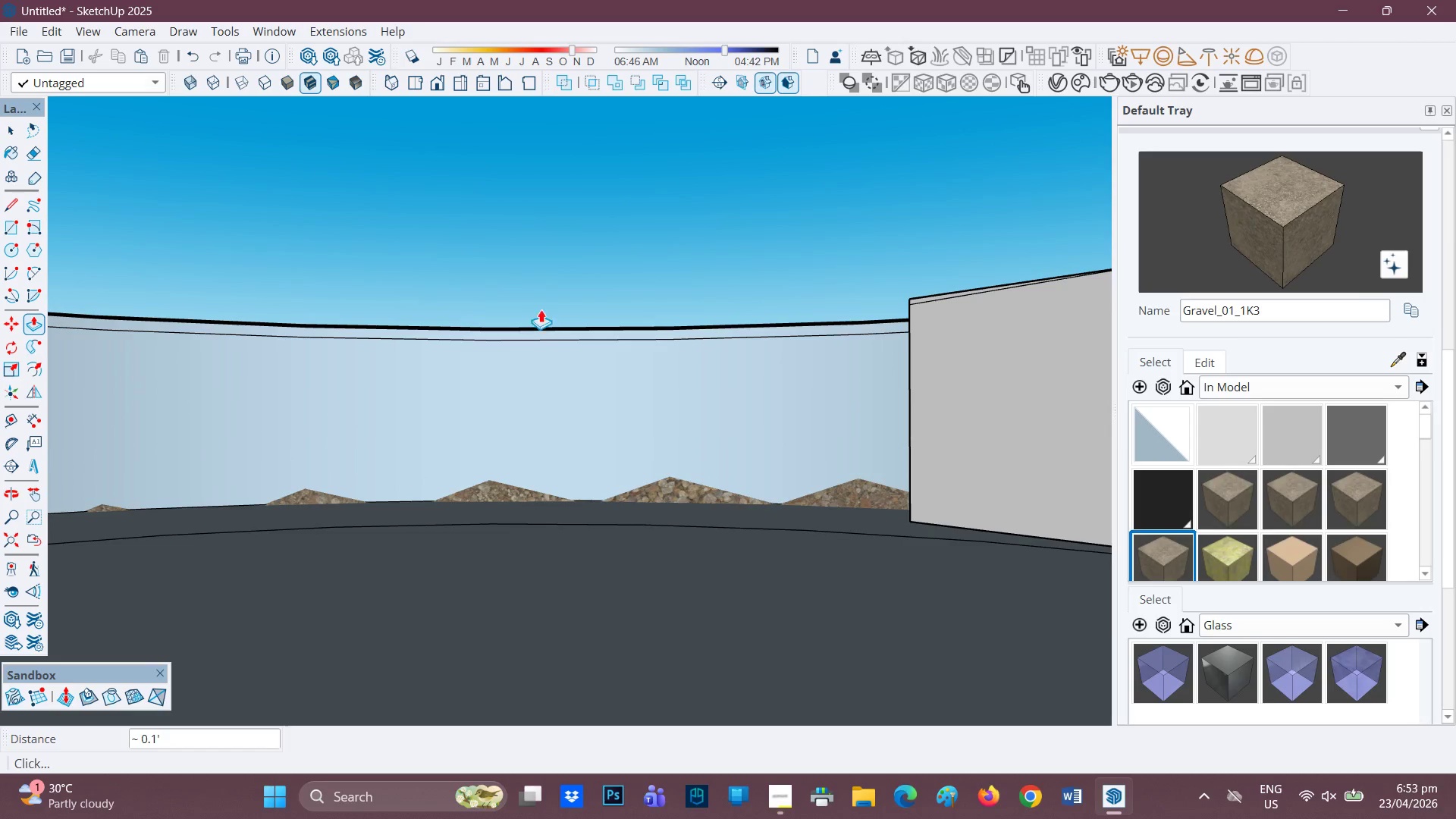 
scroll: coordinate [540, 299], scroll_direction: down, amount: 2.0
 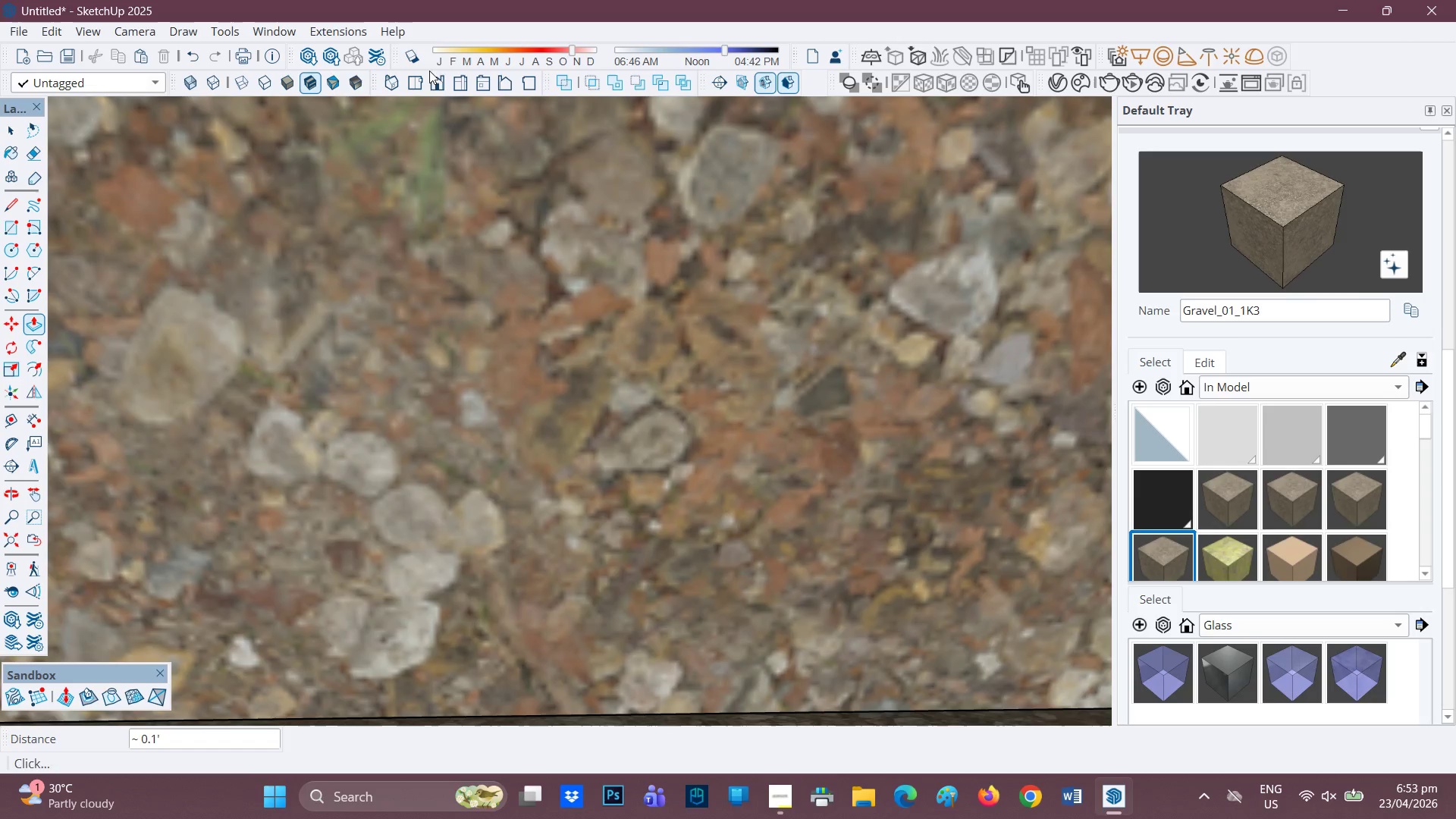 
left_click([409, 86])
 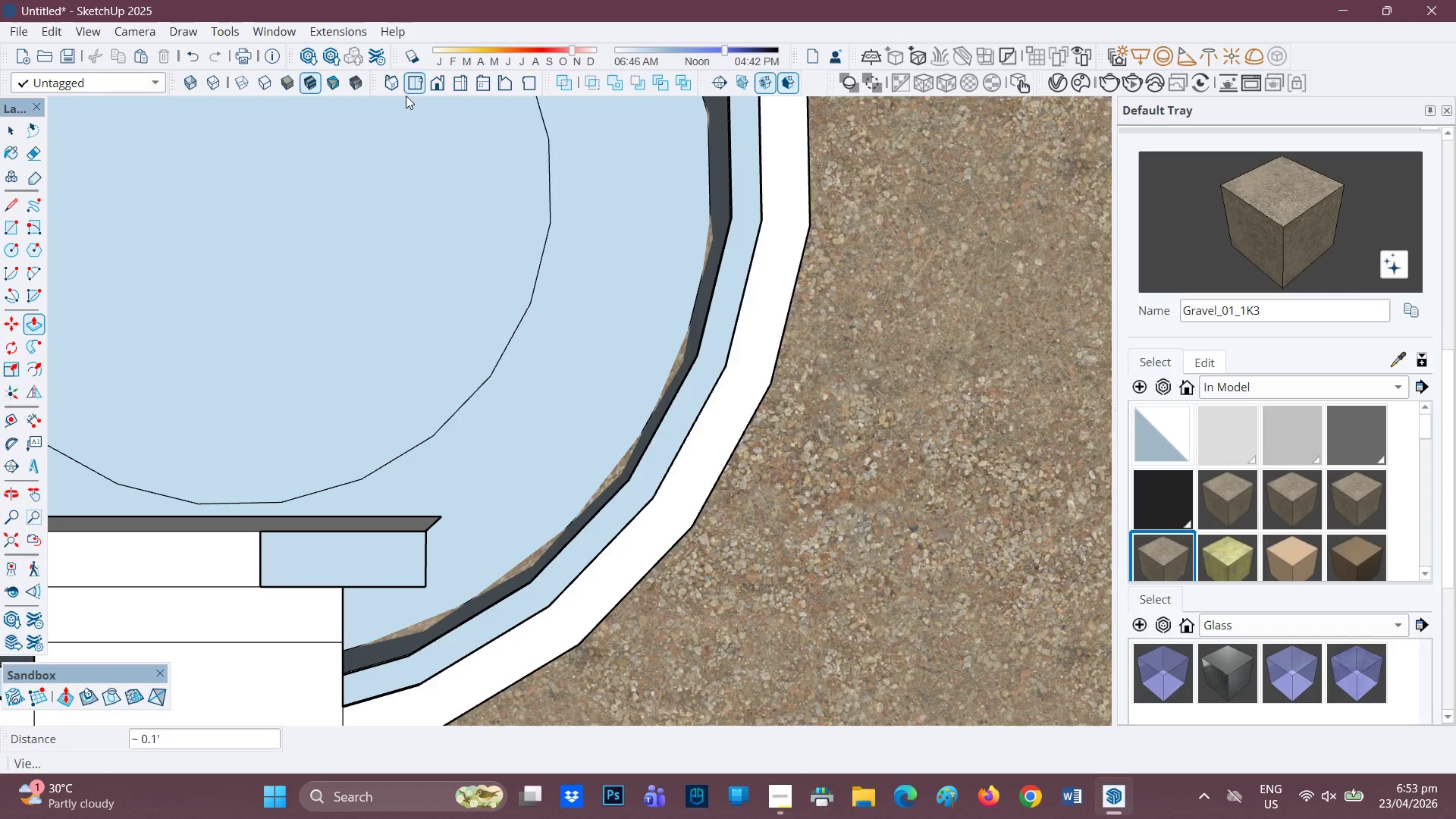 
scroll: coordinate [400, 128], scroll_direction: down, amount: 3.0
 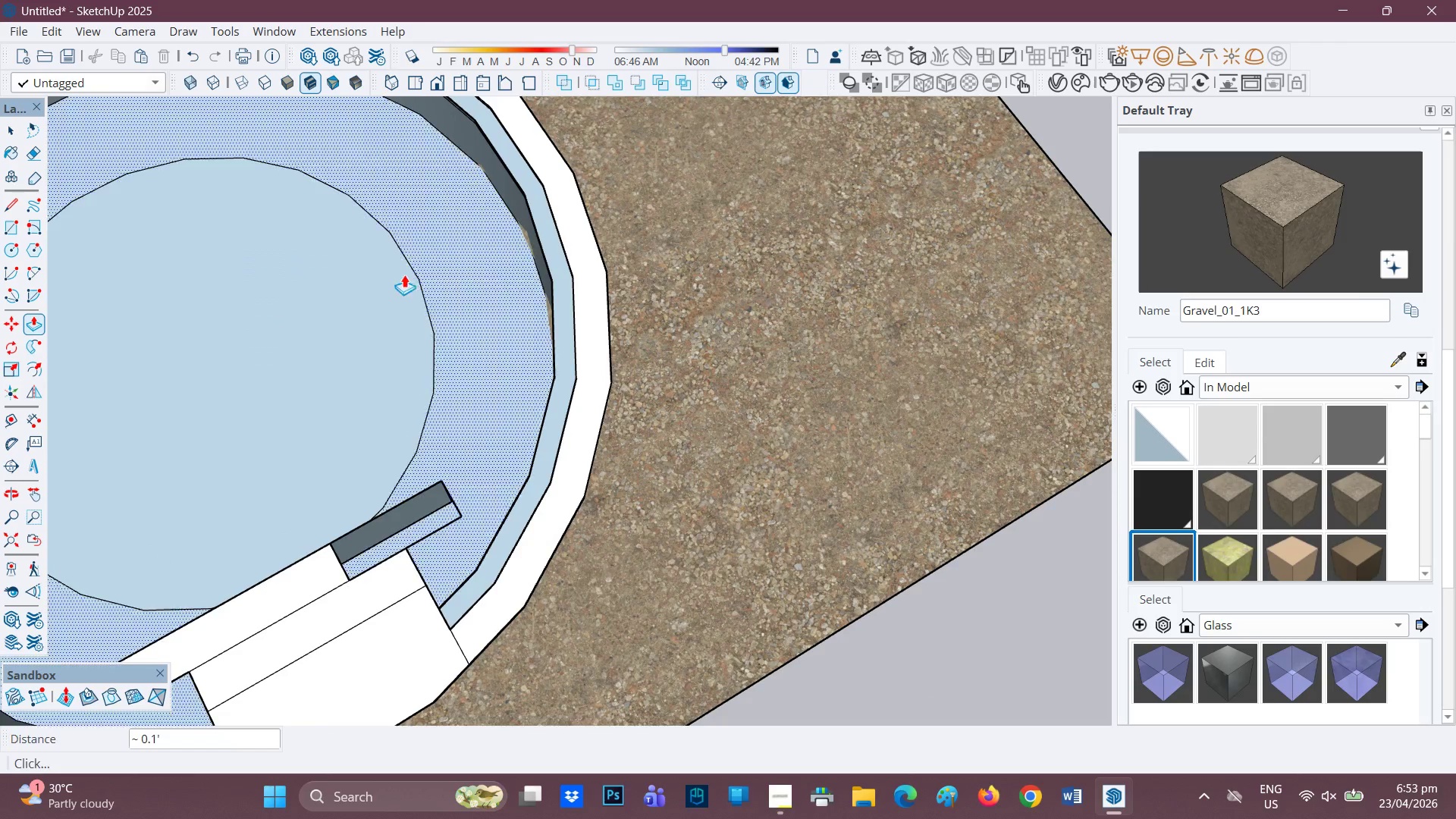 
key(H)
 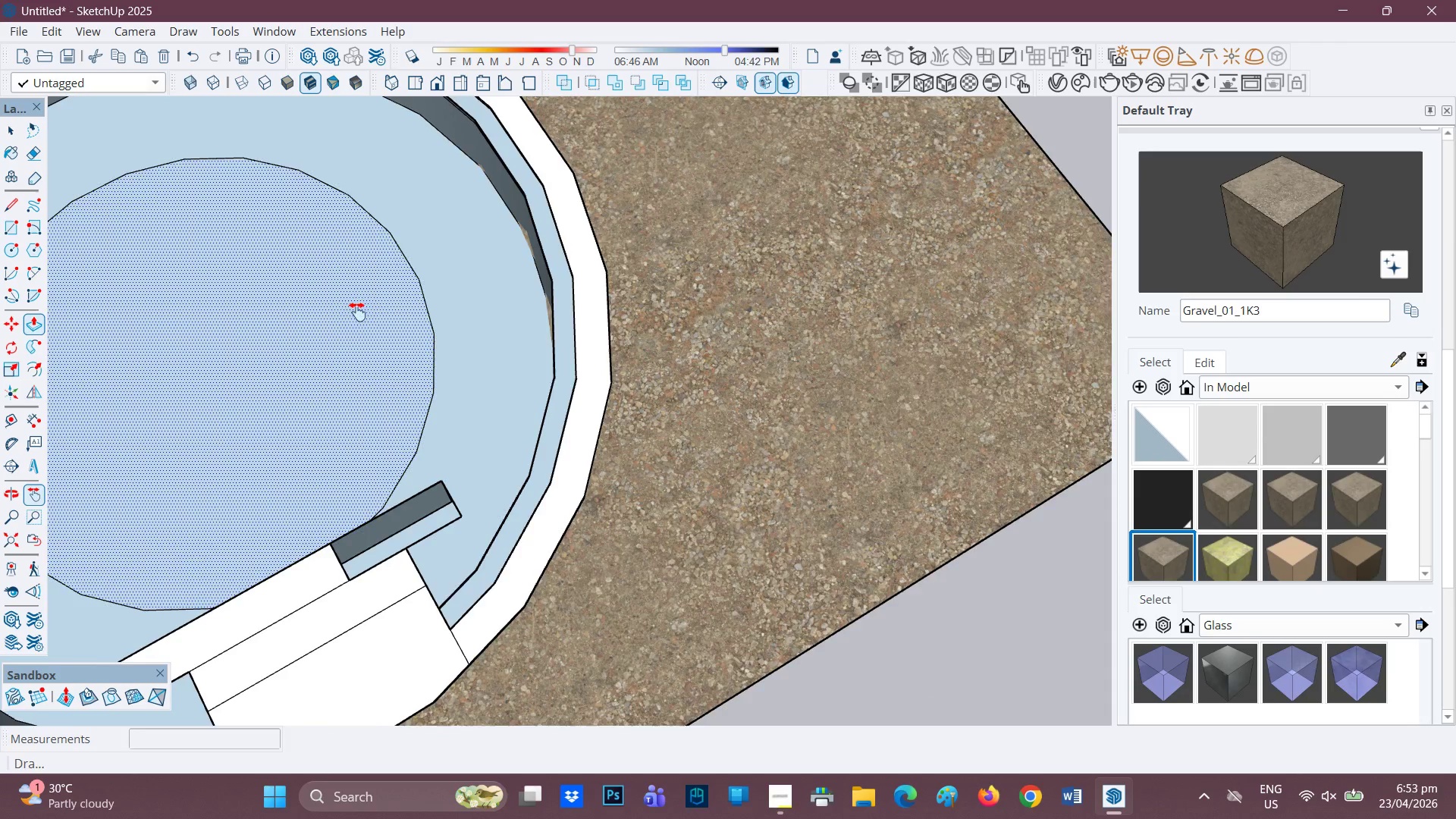 
left_click_drag(start_coordinate=[359, 310], to_coordinate=[585, 278])
 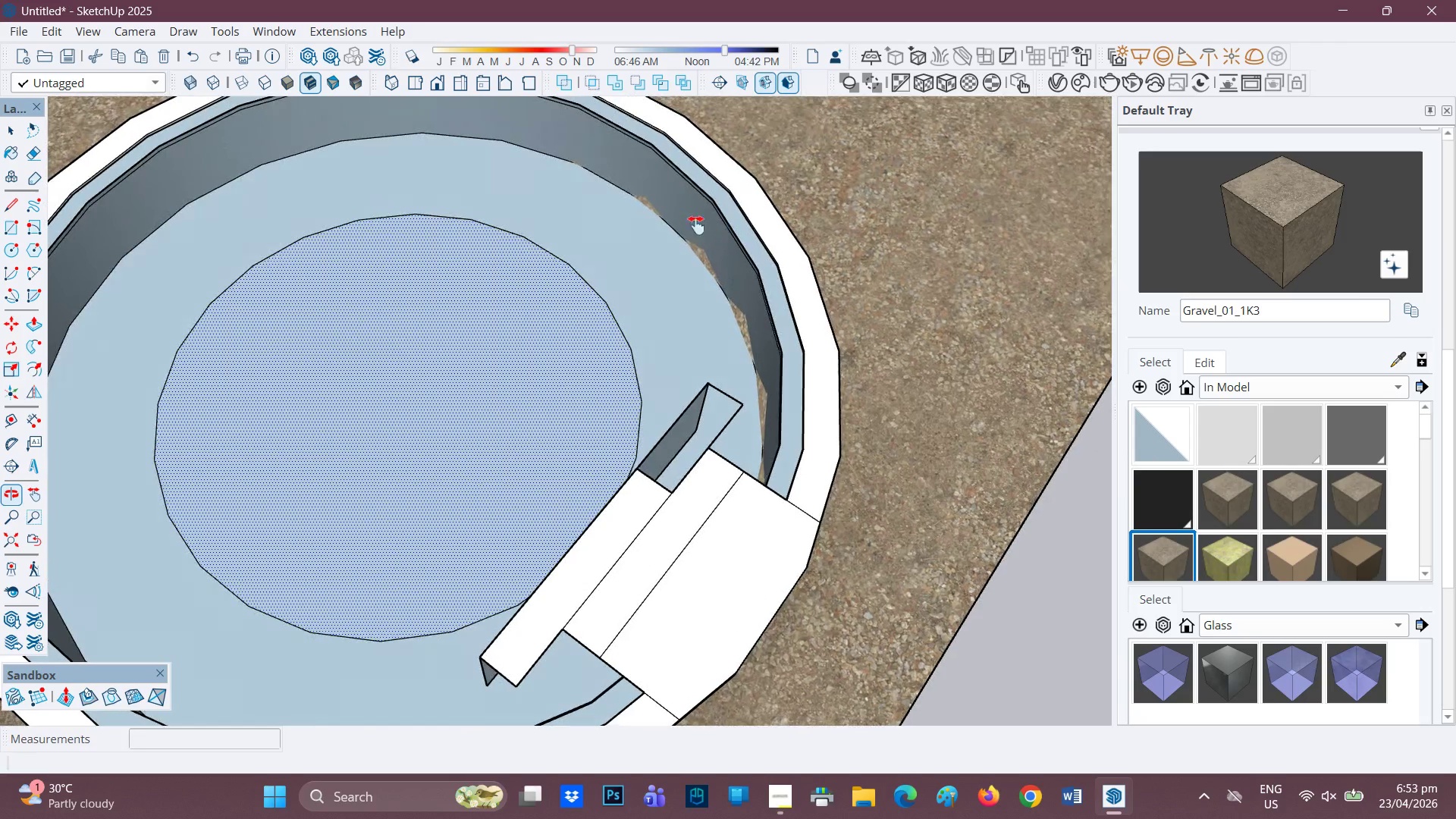 
scroll: coordinate [500, 287], scroll_direction: none, amount: 0.0
 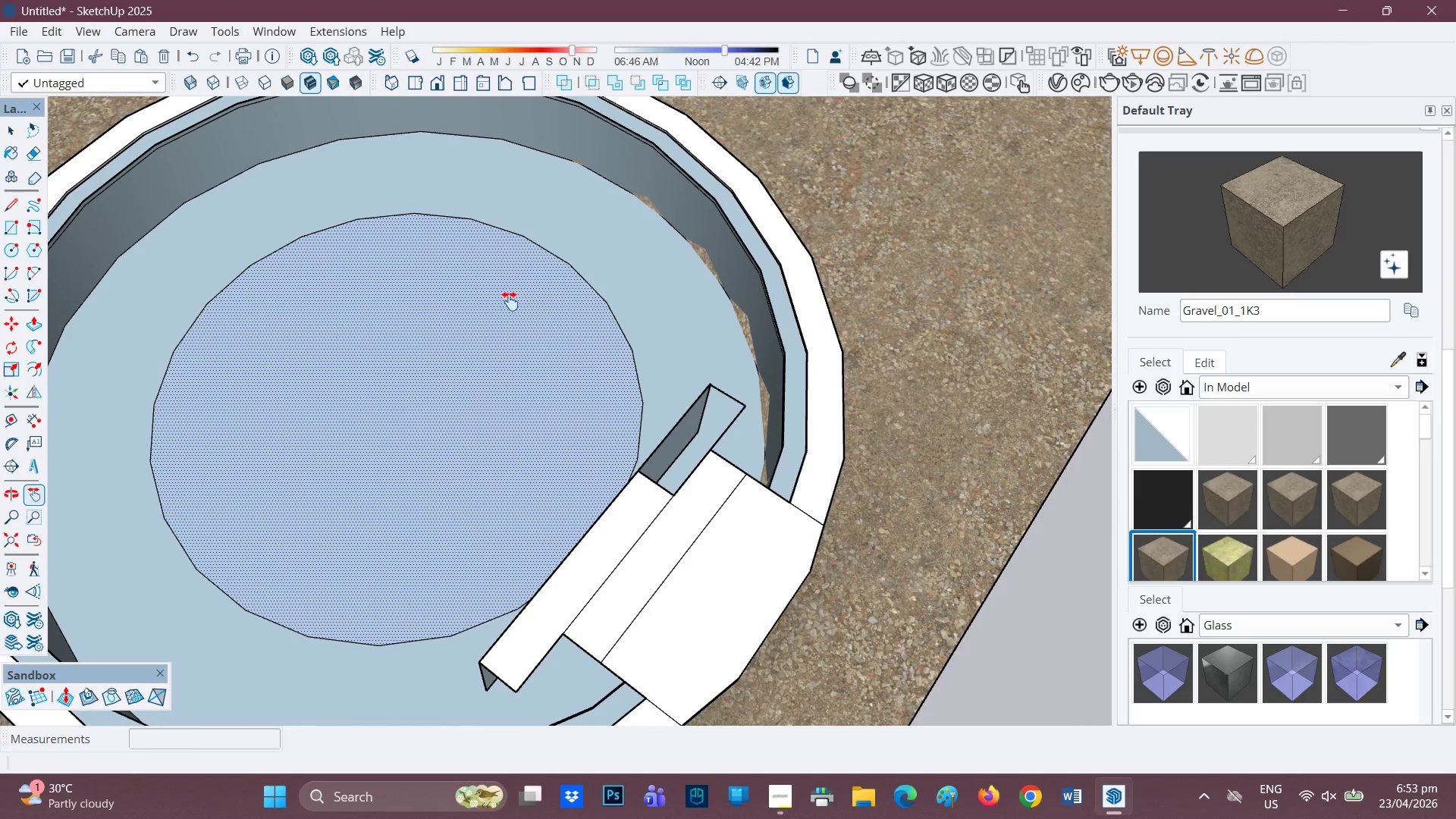 
key(P)
 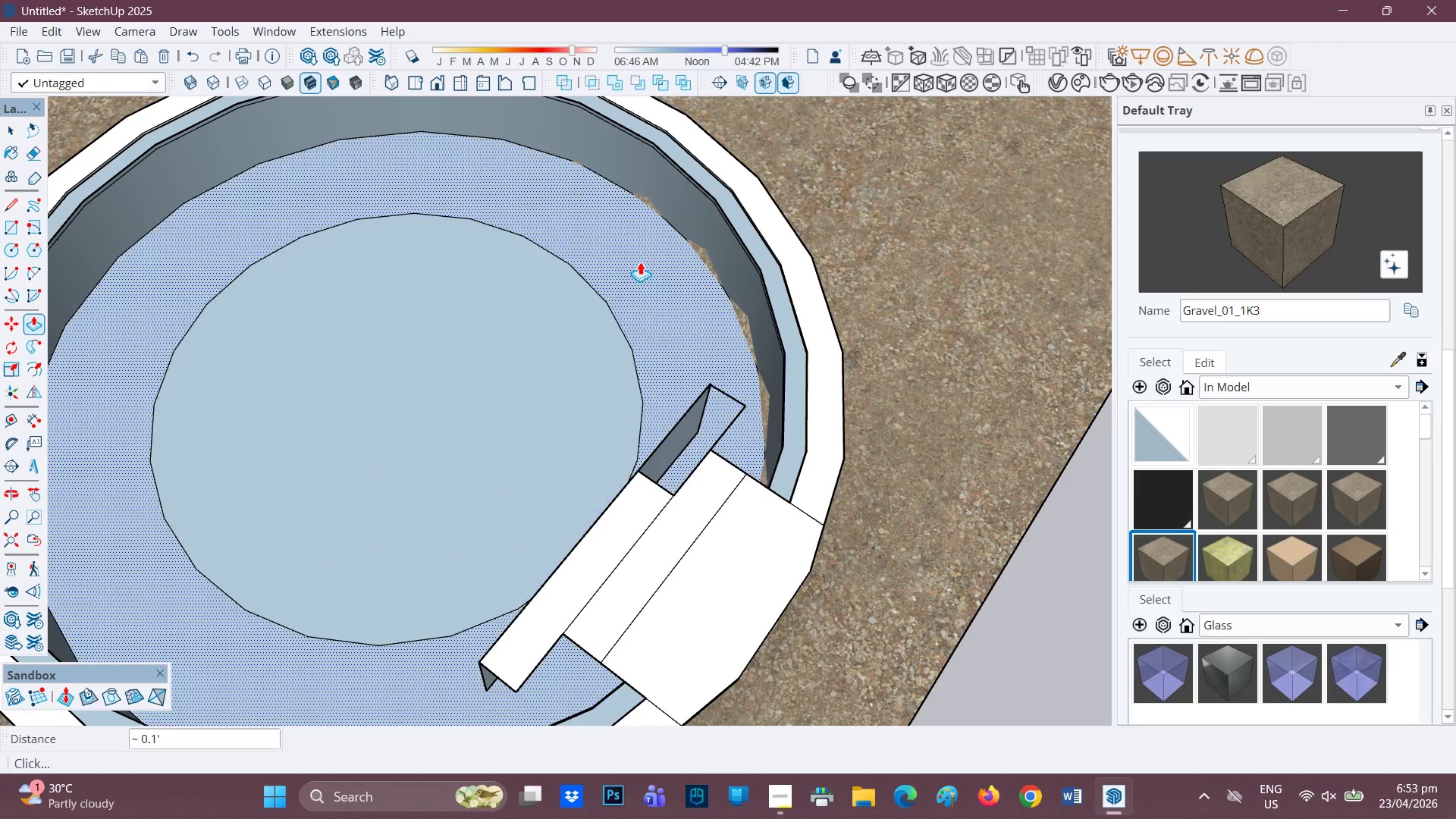 
left_click([640, 262])
 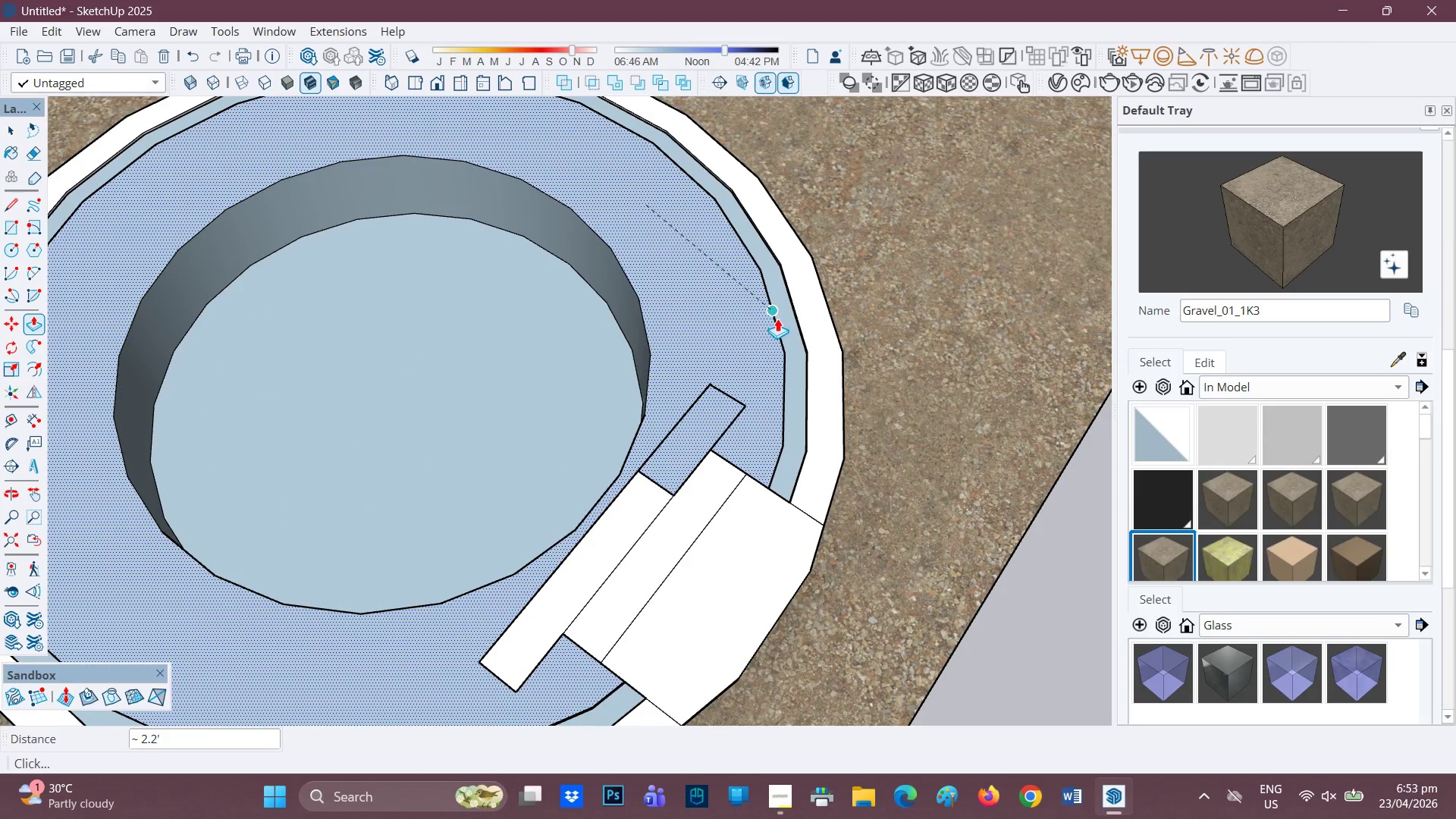 
left_click([779, 322])
 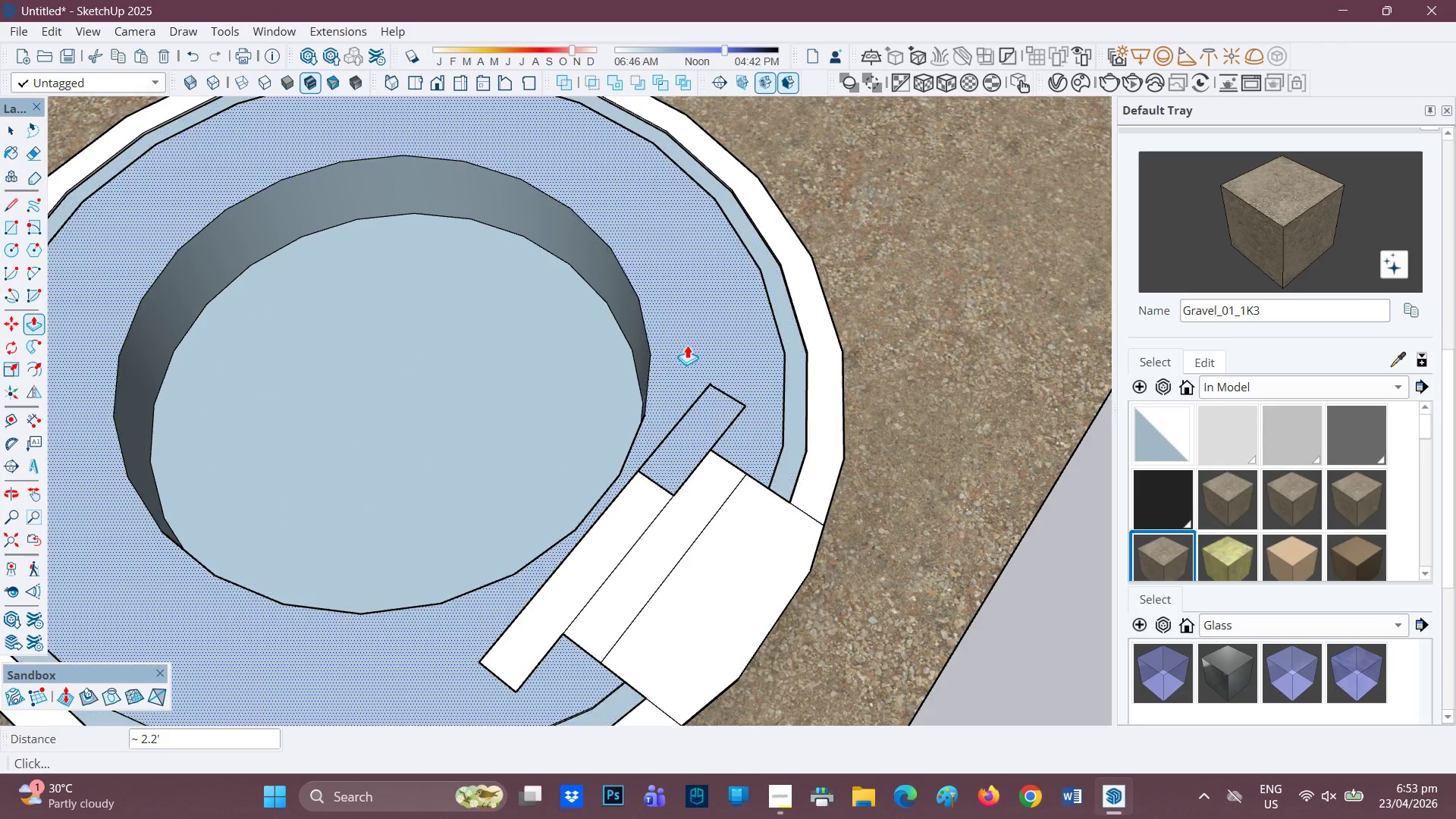 
scroll: coordinate [670, 352], scroll_direction: down, amount: 1.0
 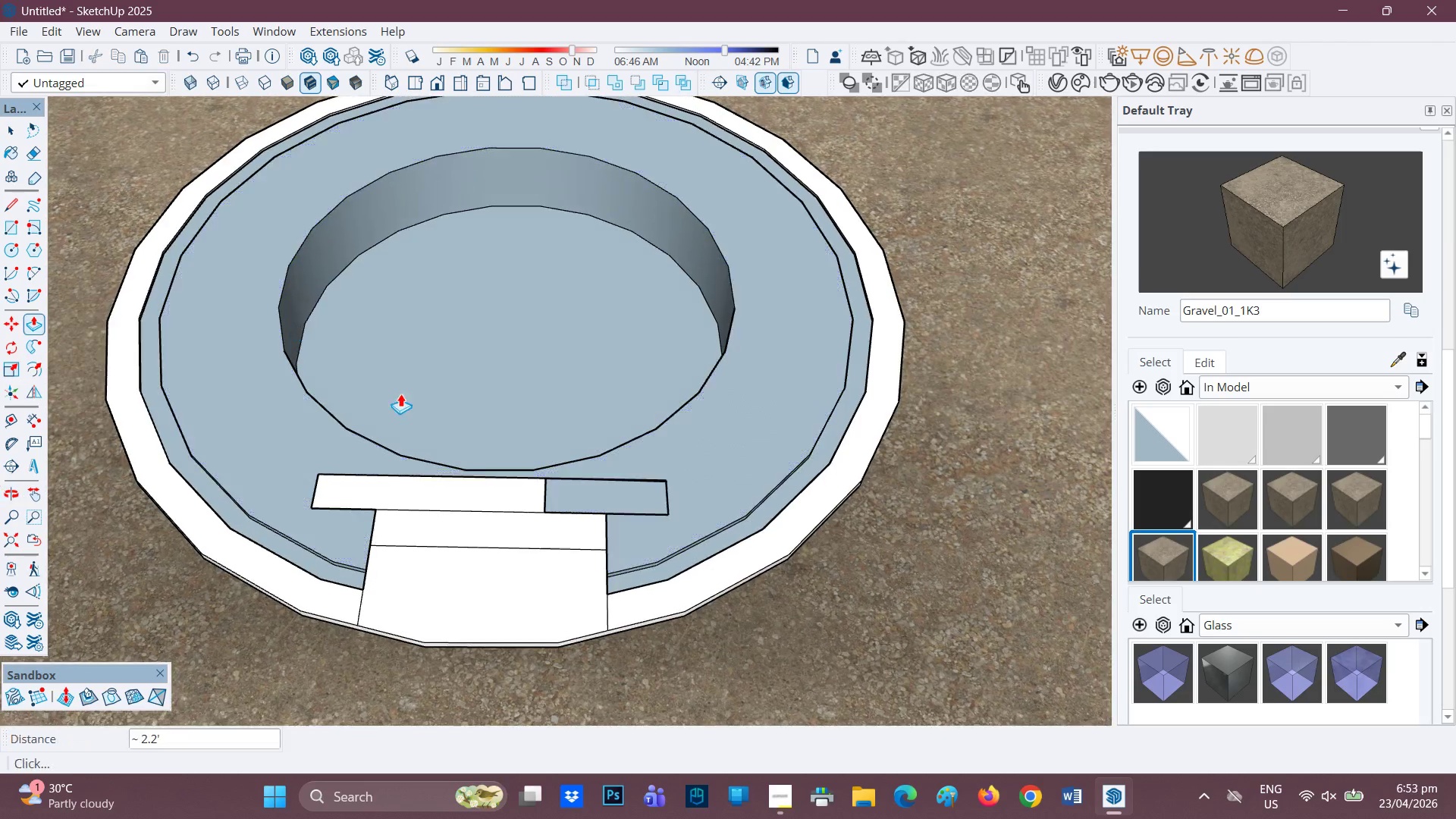 
scroll: coordinate [766, 577], scroll_direction: up, amount: 6.0
 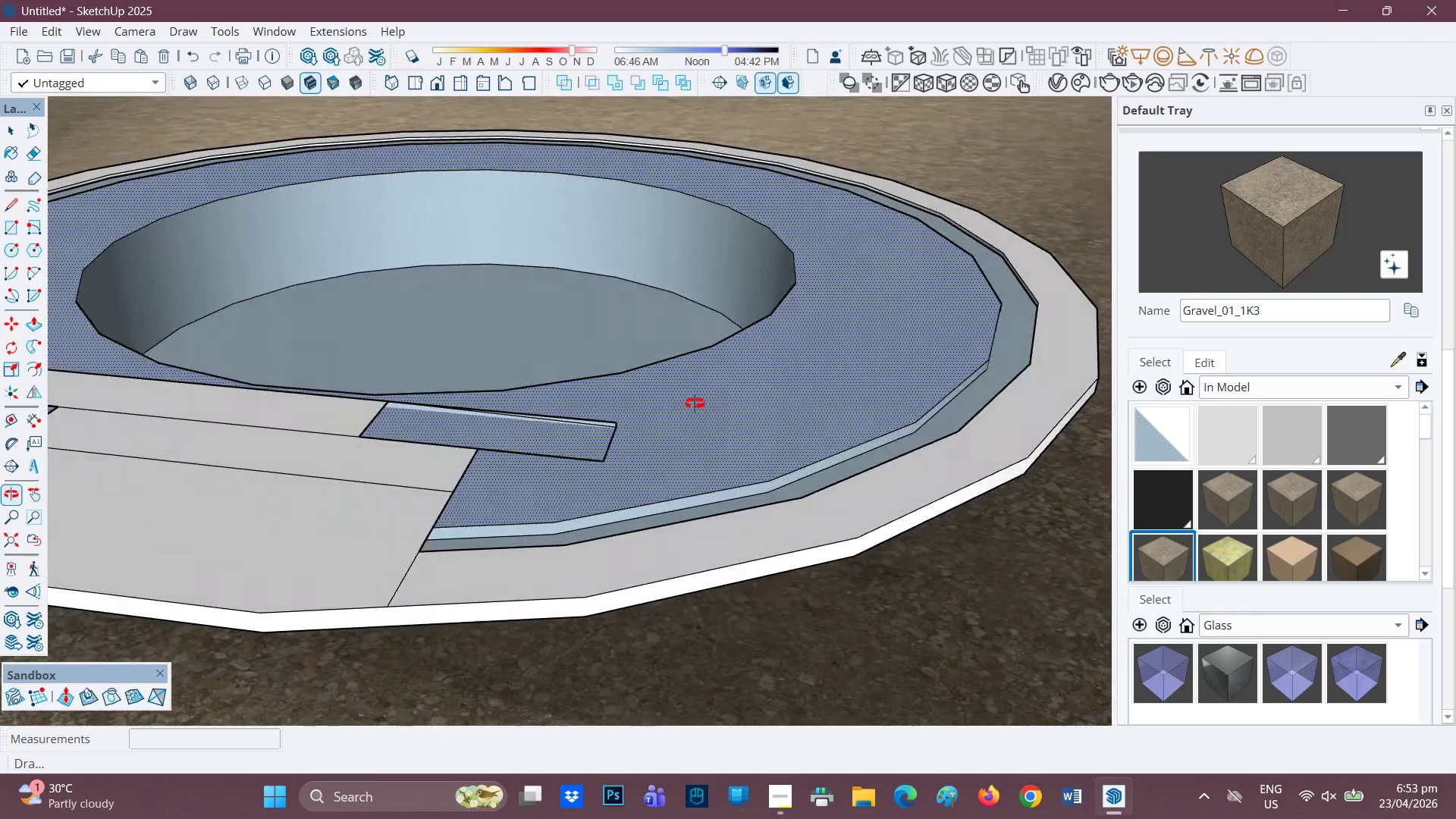 
scroll: coordinate [818, 416], scroll_direction: none, amount: 0.0
 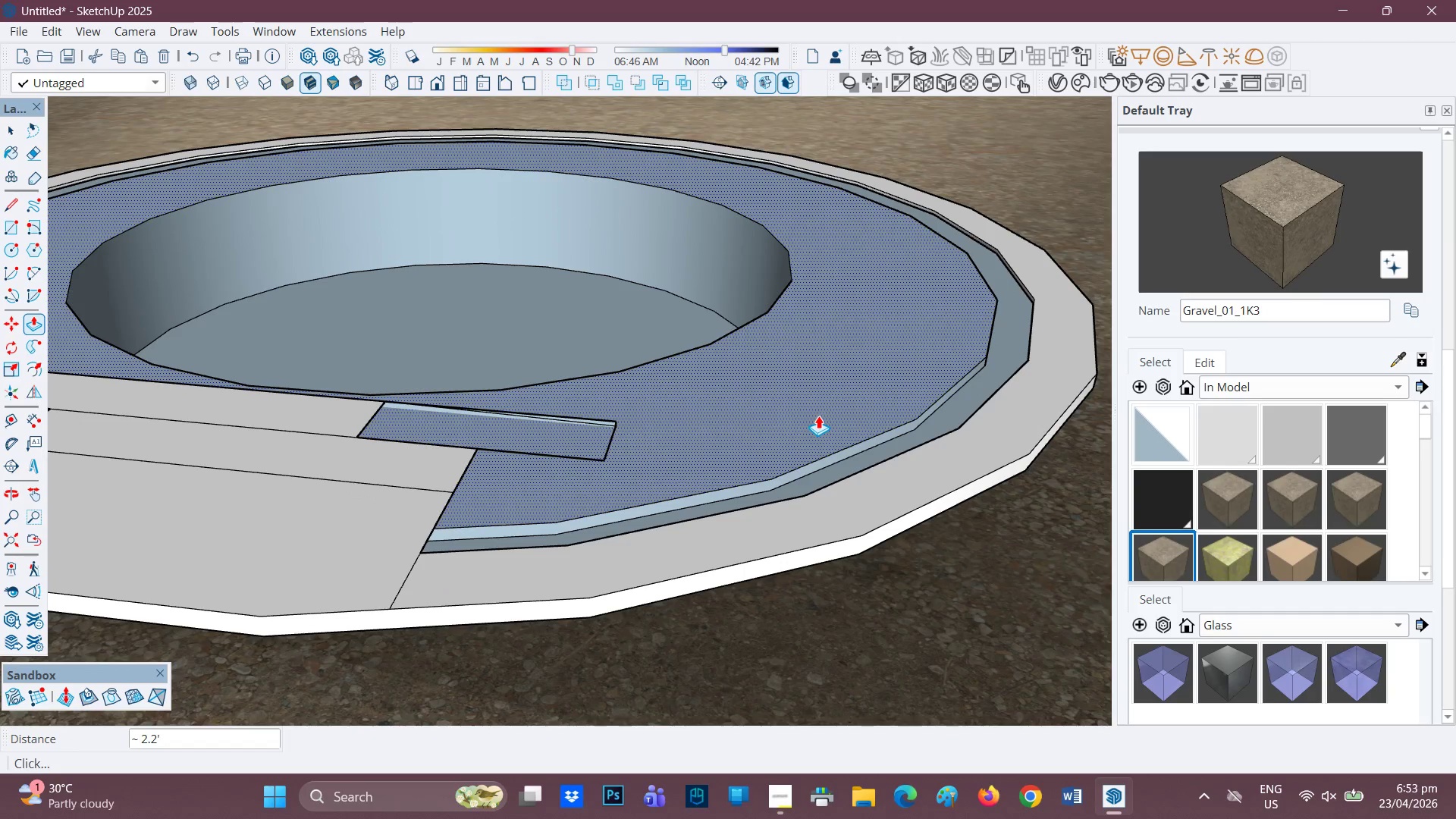 
scroll: coordinate [818, 416], scroll_direction: down, amount: 2.0
 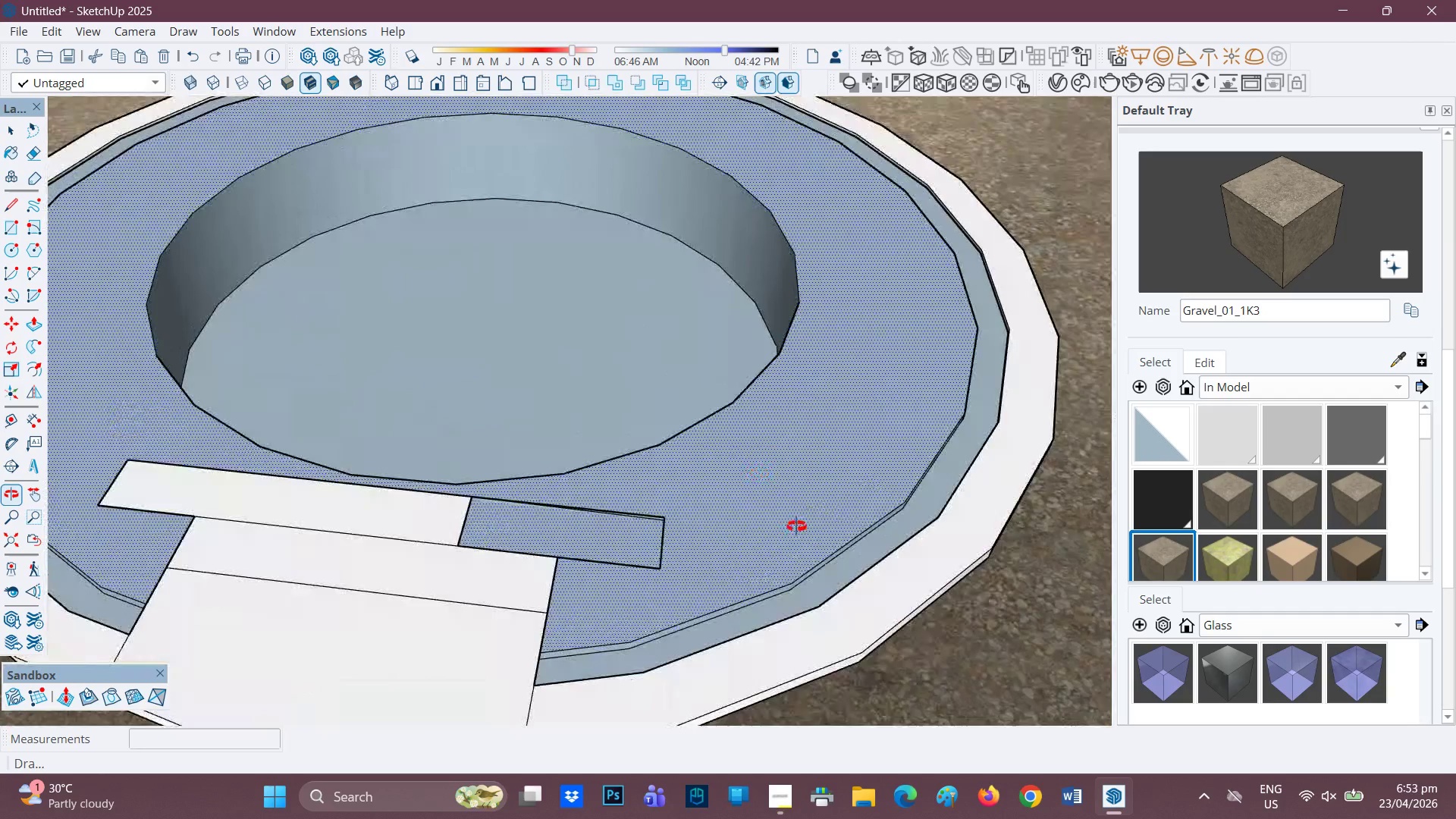 
left_click([849, 563])
 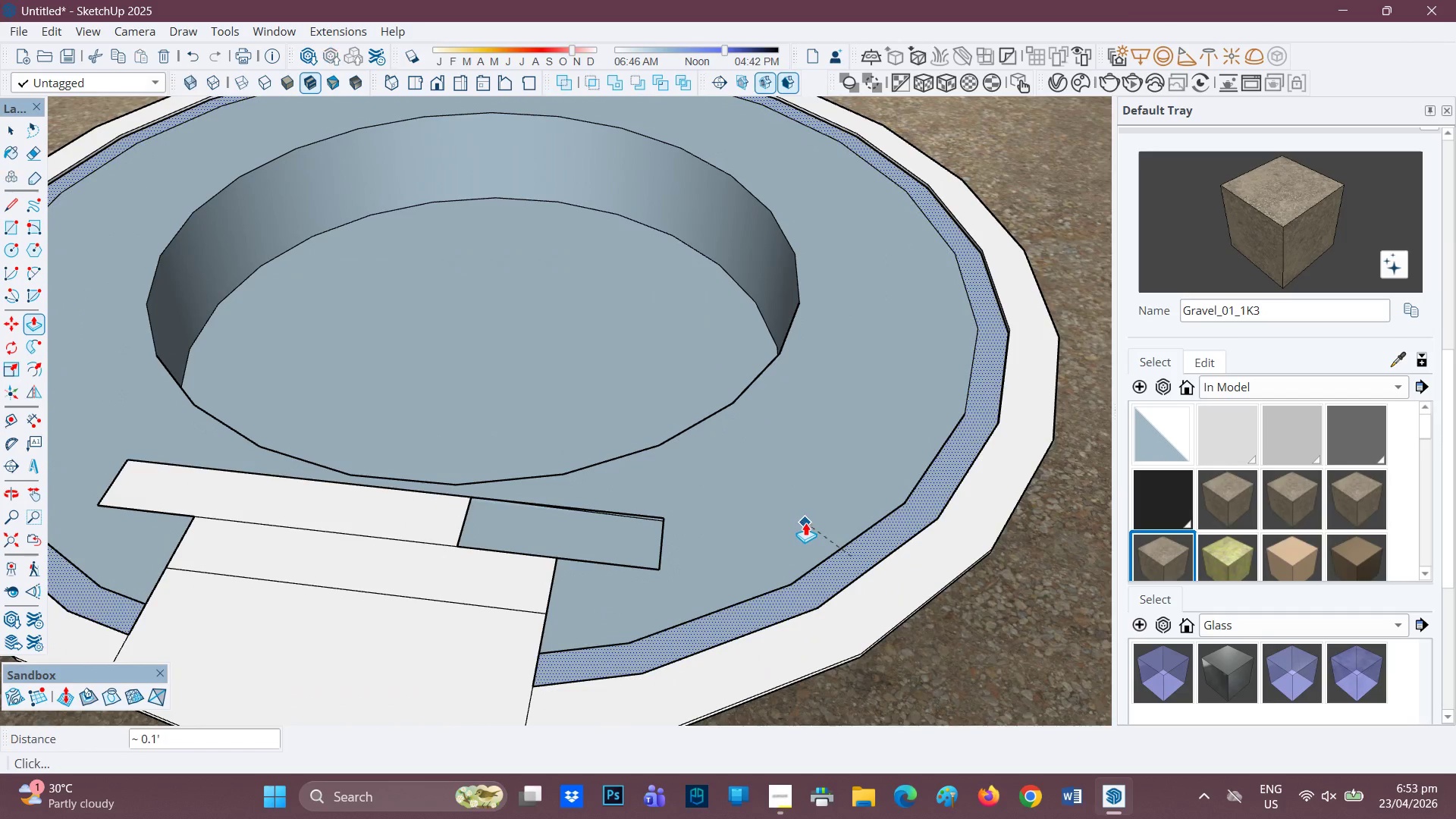 
left_click([805, 522])
 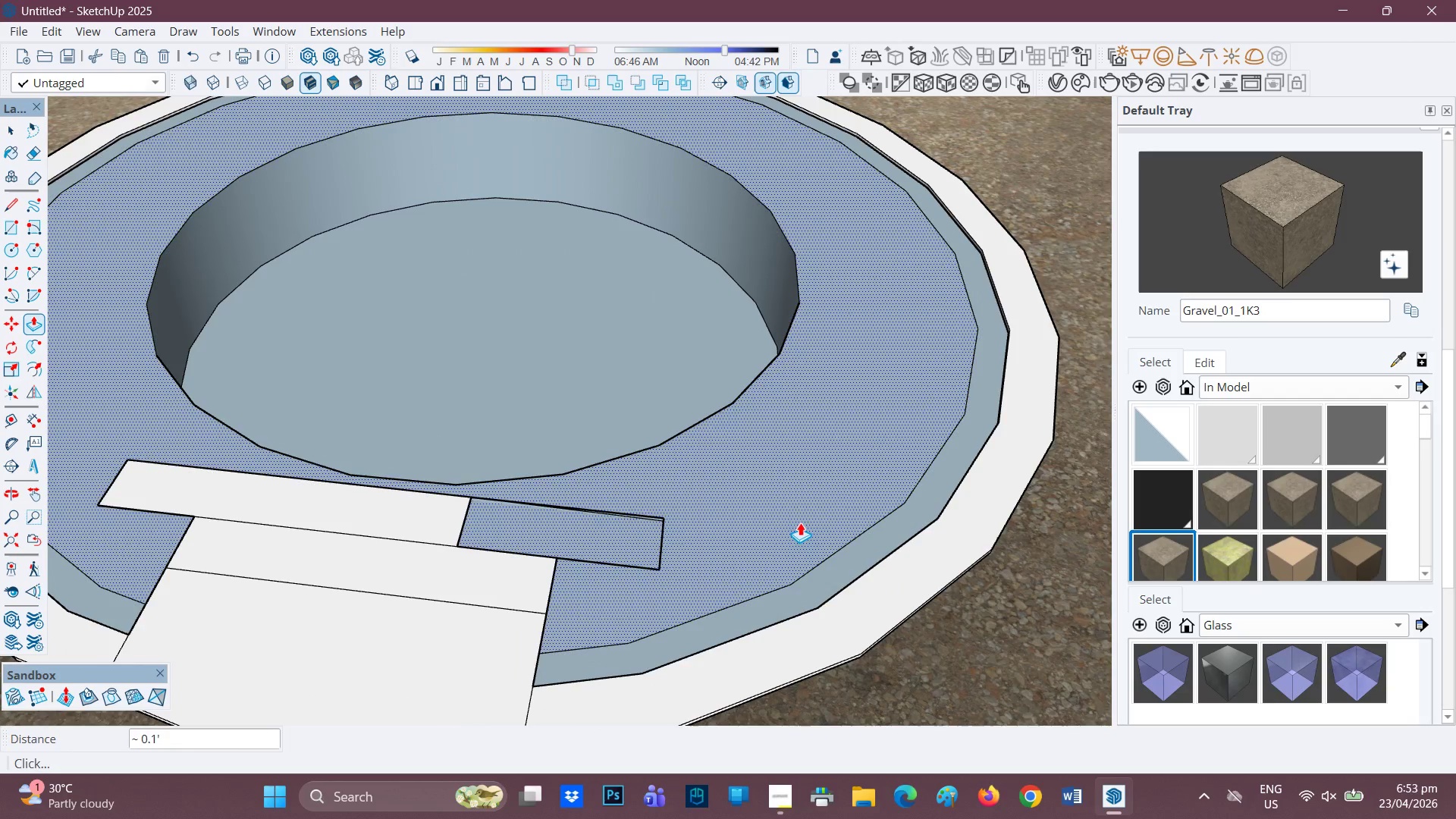 
scroll: coordinate [796, 524], scroll_direction: down, amount: 2.0
 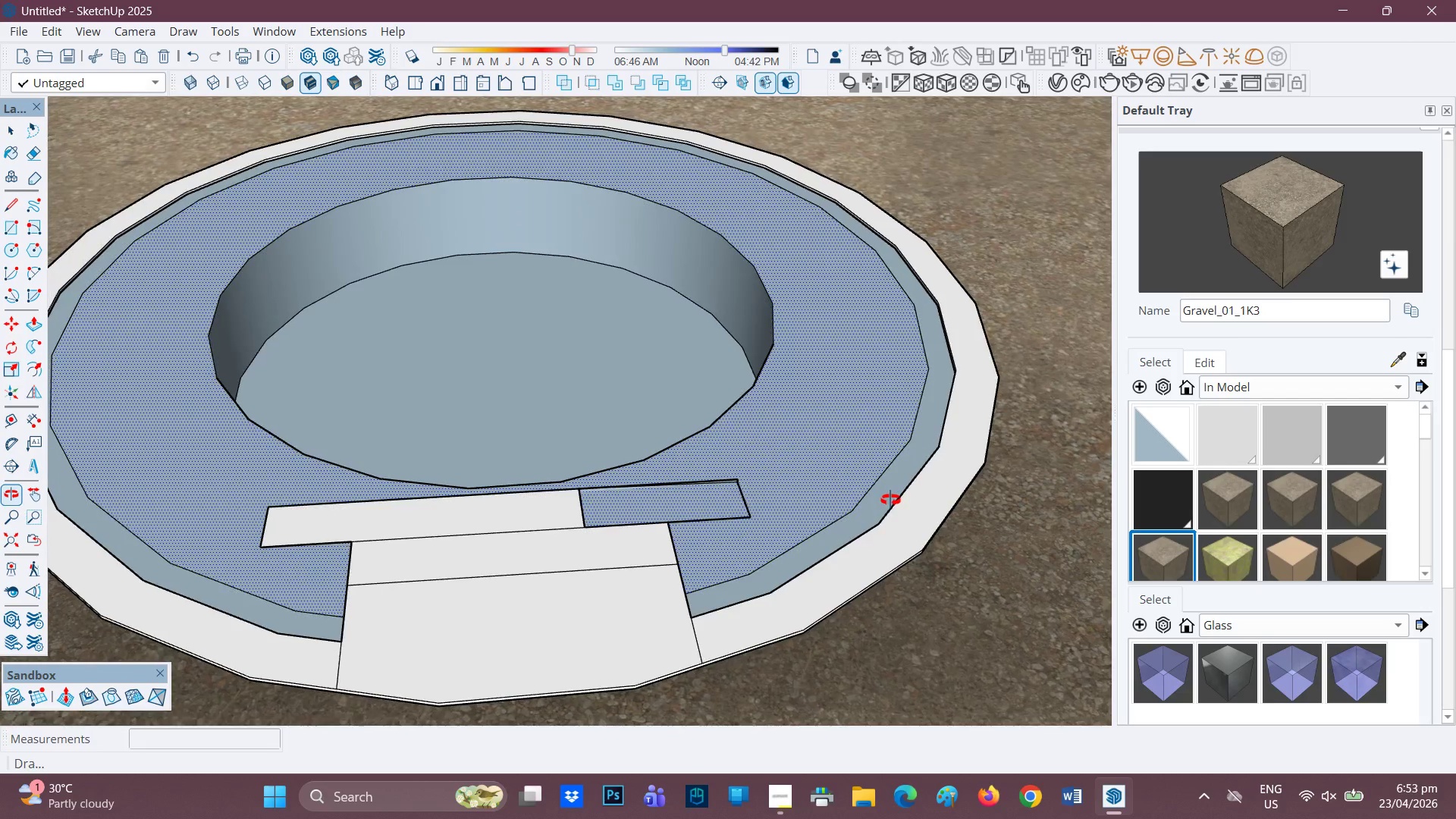 
key(E)
 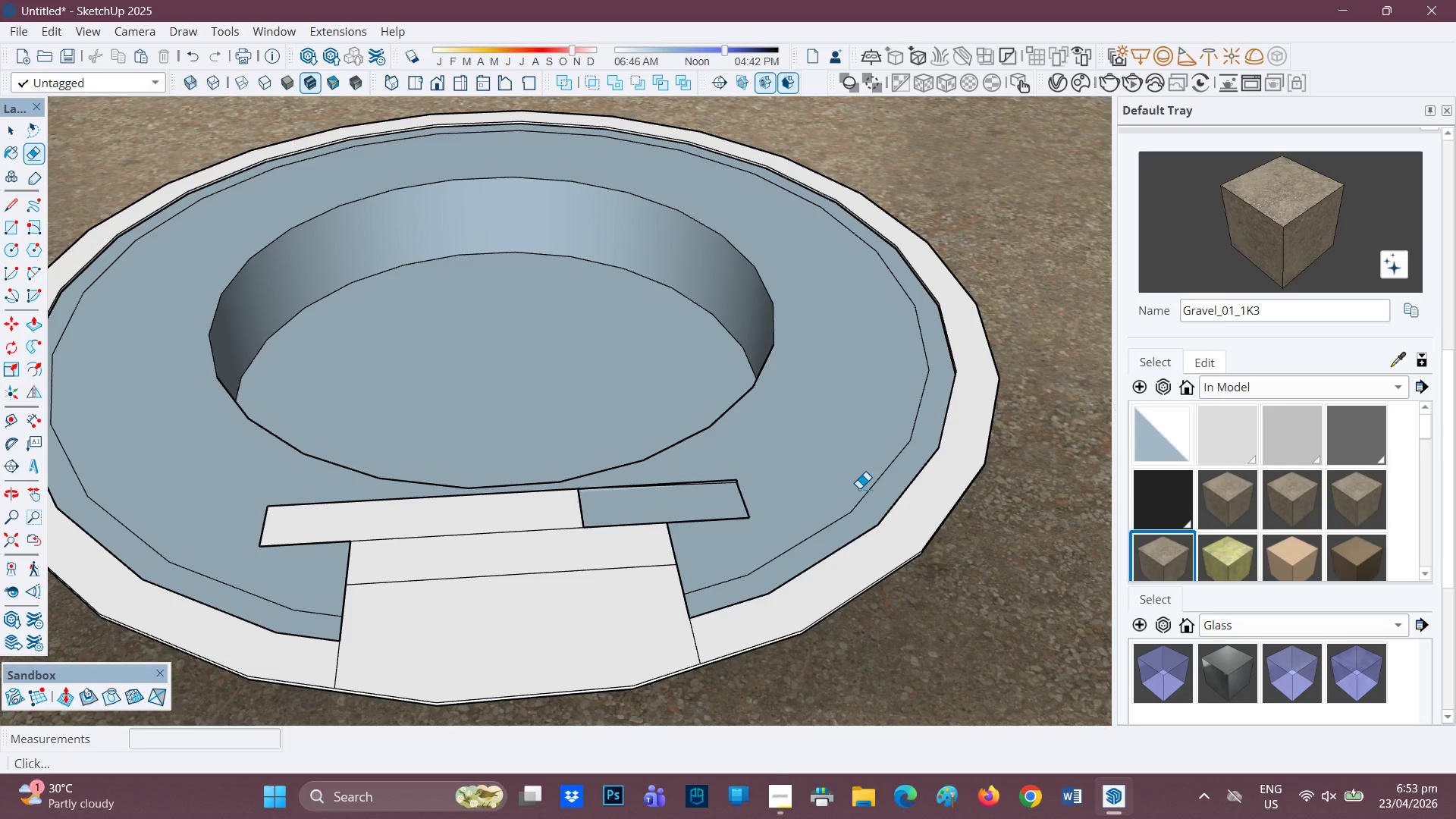 
left_click_drag(start_coordinate=[859, 488], to_coordinate=[867, 494])
 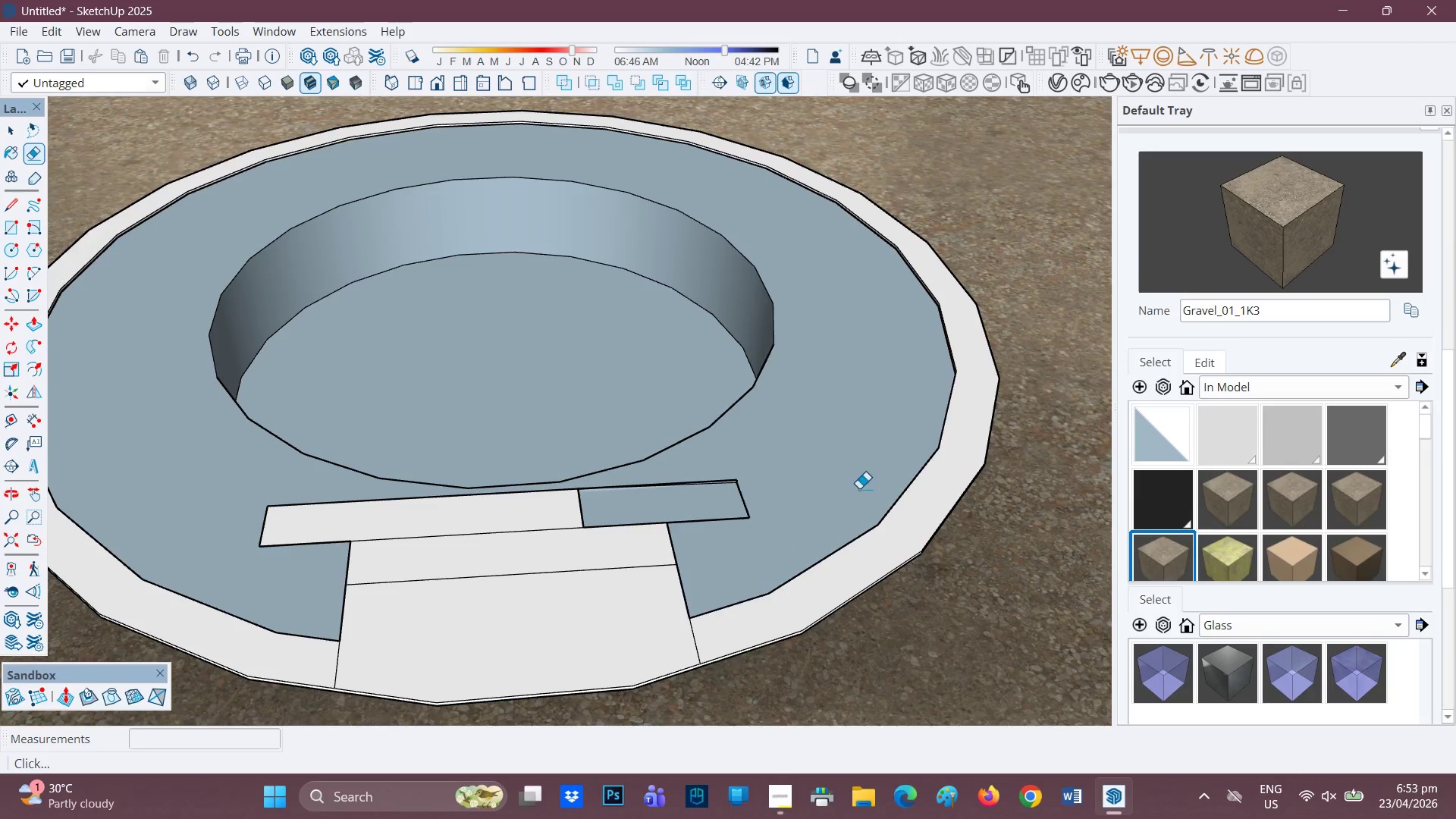 
scroll: coordinate [840, 472], scroll_direction: down, amount: 3.0
 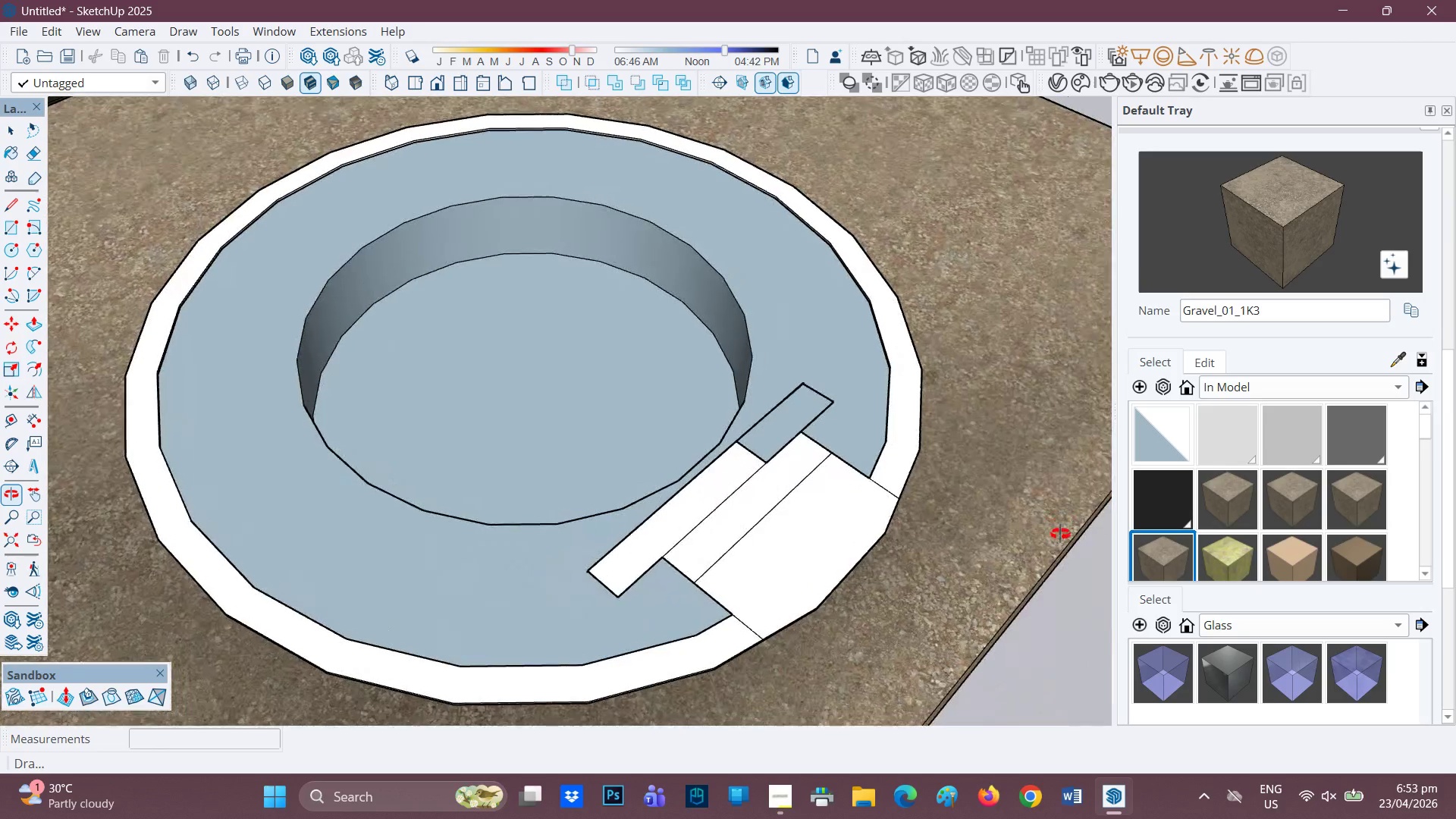 
scroll: coordinate [750, 451], scroll_direction: none, amount: 0.0
 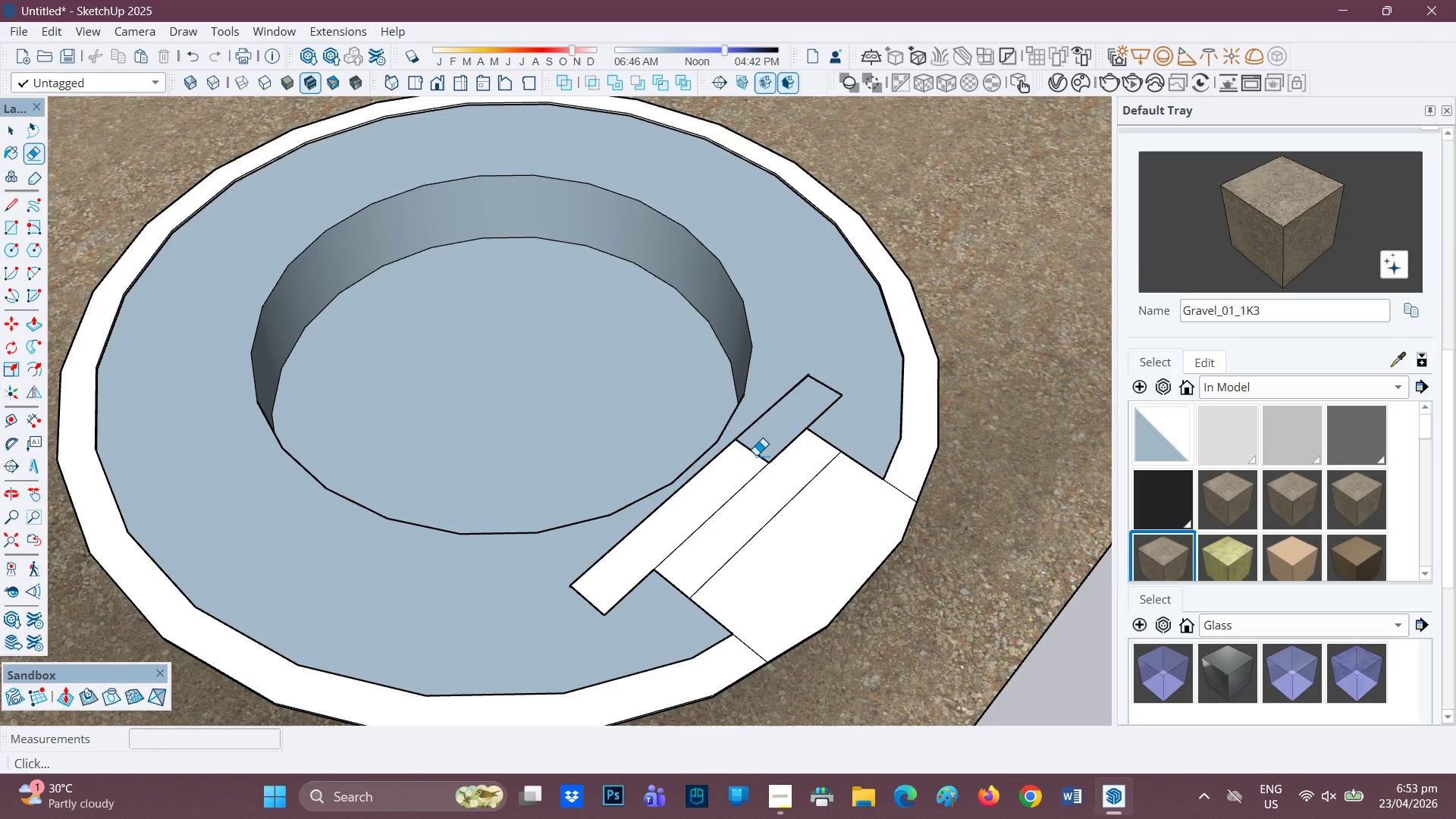 
key(E)
 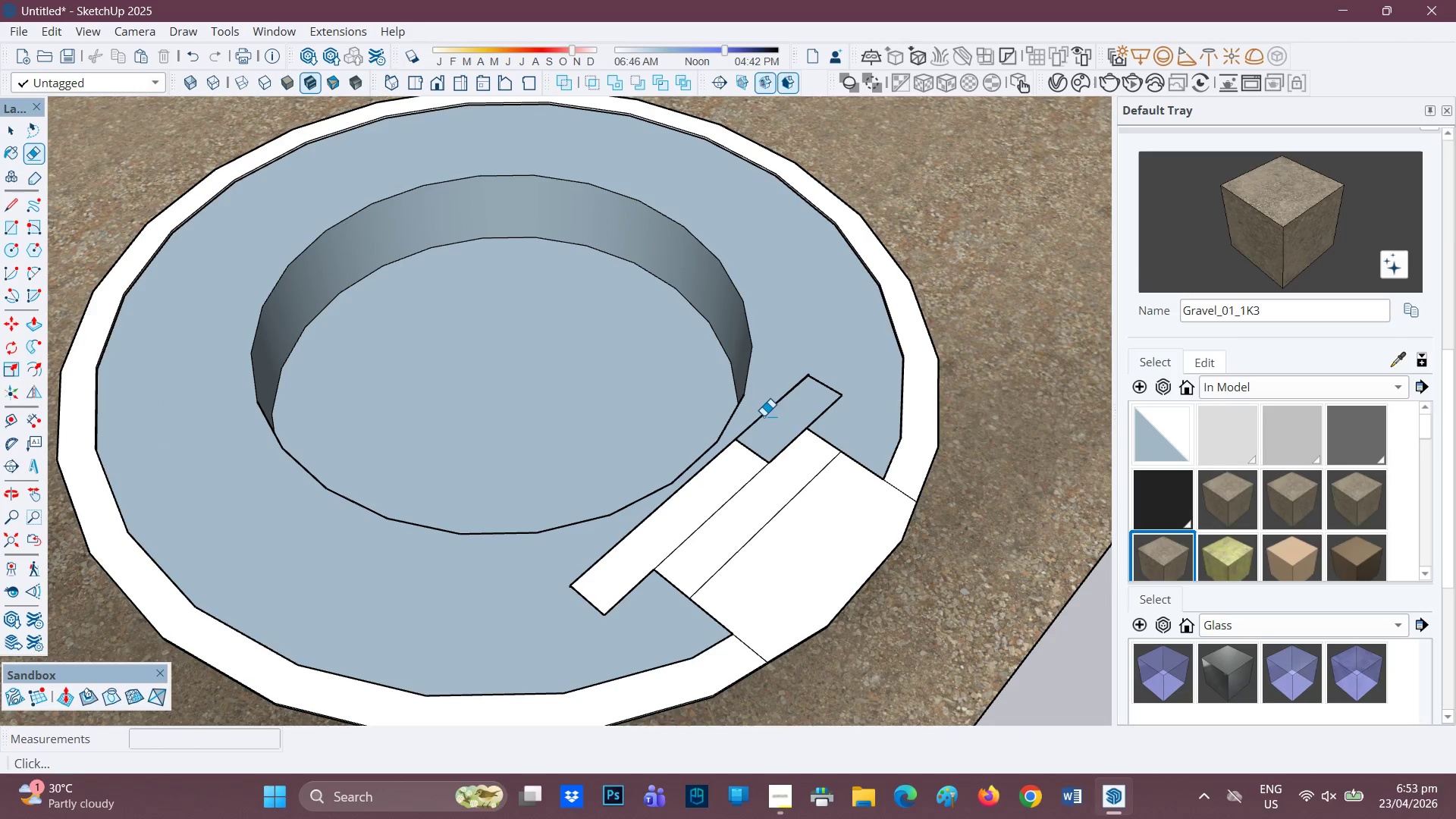 
left_click_drag(start_coordinate=[764, 415], to_coordinate=[758, 437])
 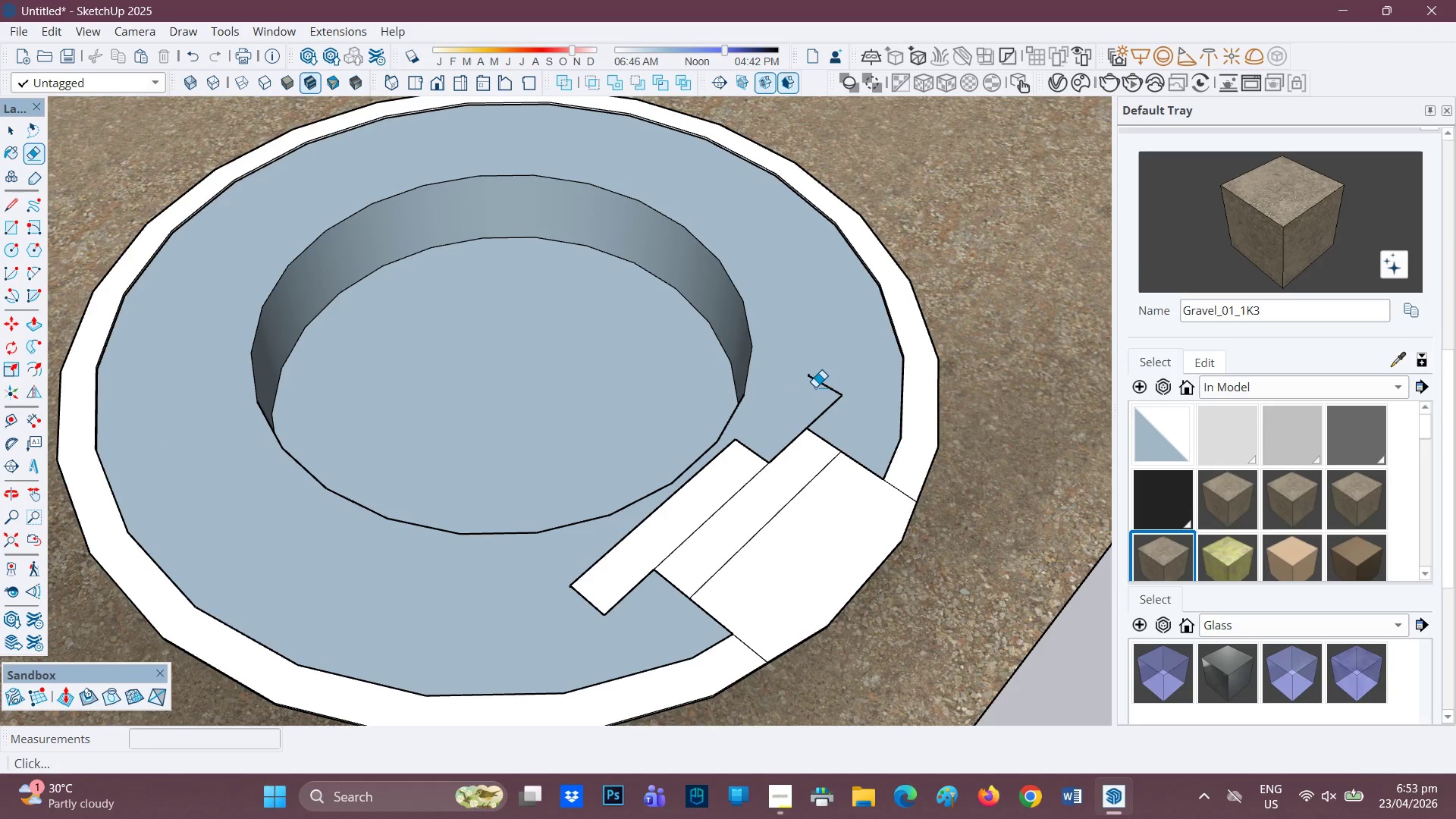 
left_click_drag(start_coordinate=[816, 387], to_coordinate=[670, 579])
 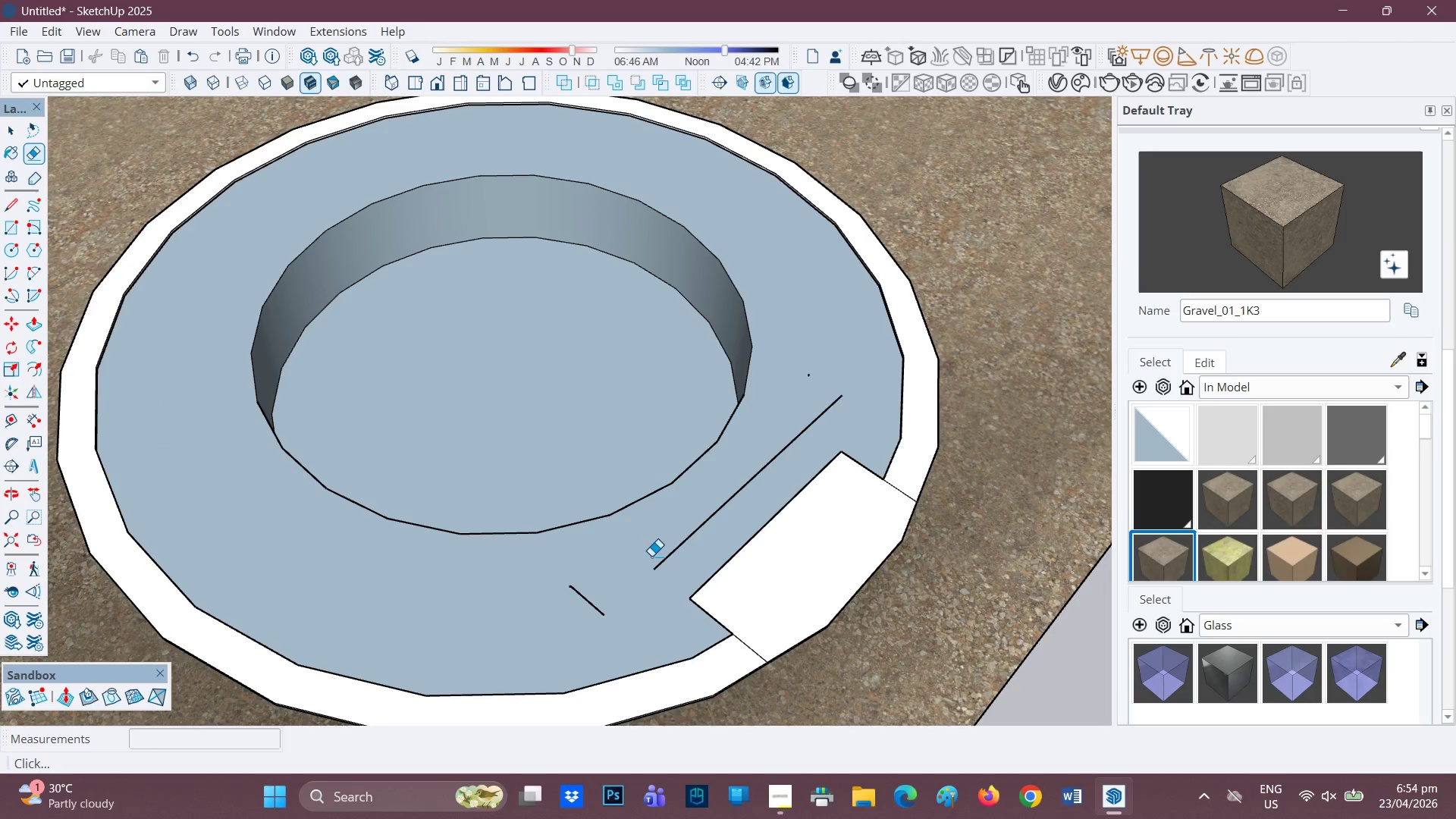 
left_click_drag(start_coordinate=[674, 548], to_coordinate=[695, 548])
 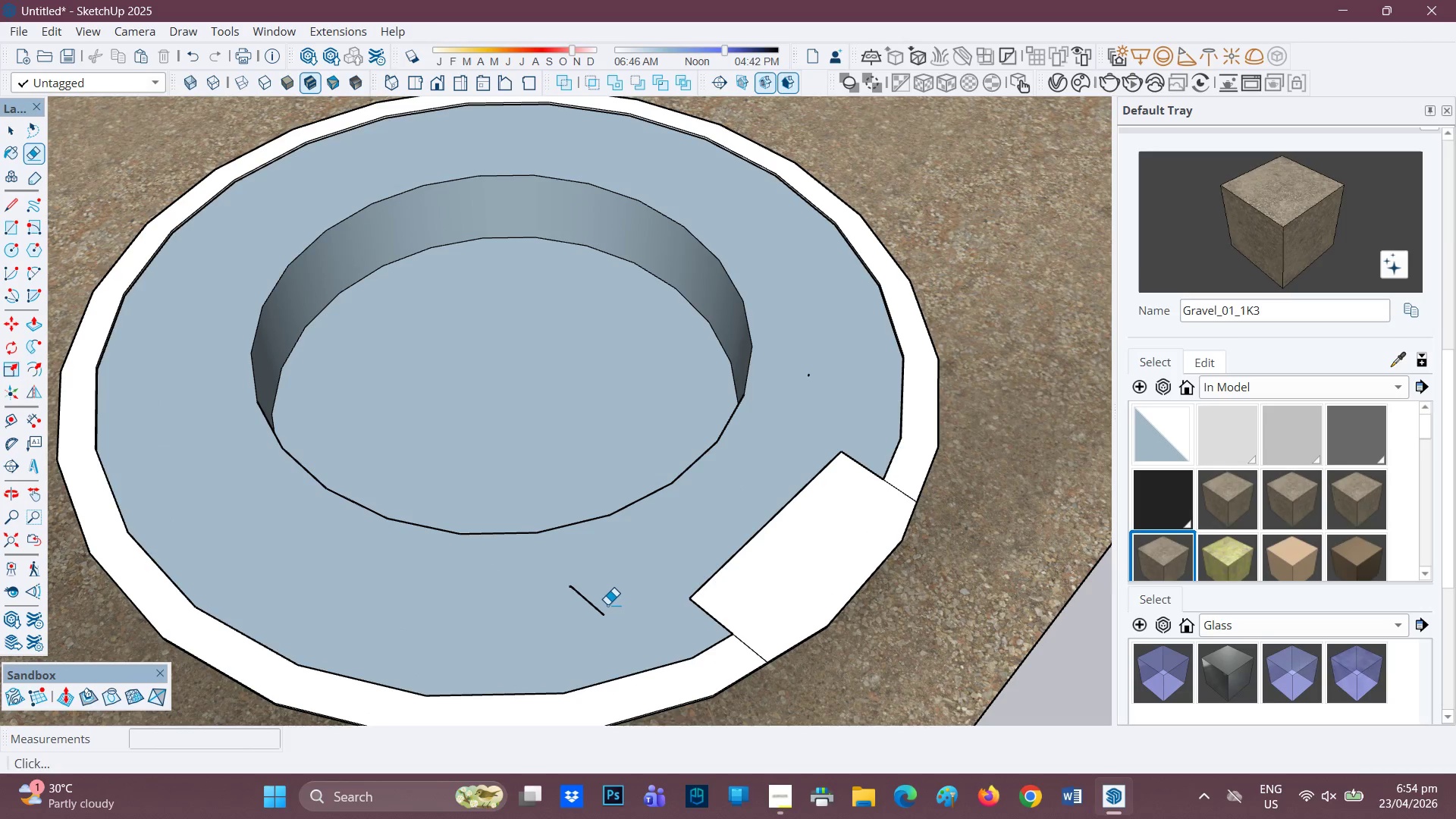 
left_click_drag(start_coordinate=[590, 601], to_coordinate=[685, 509])
 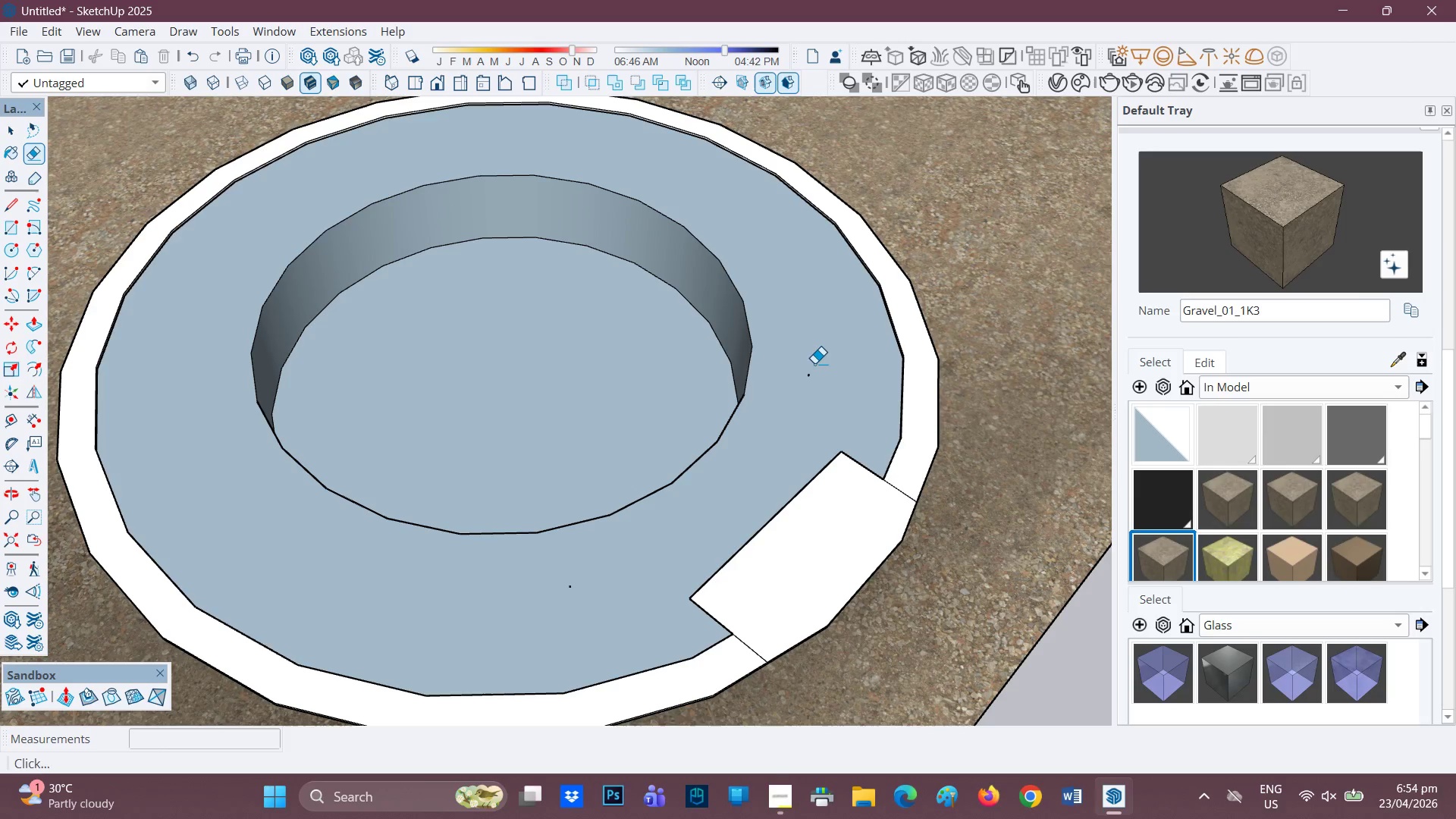 
left_click_drag(start_coordinate=[814, 366], to_coordinate=[791, 407])
 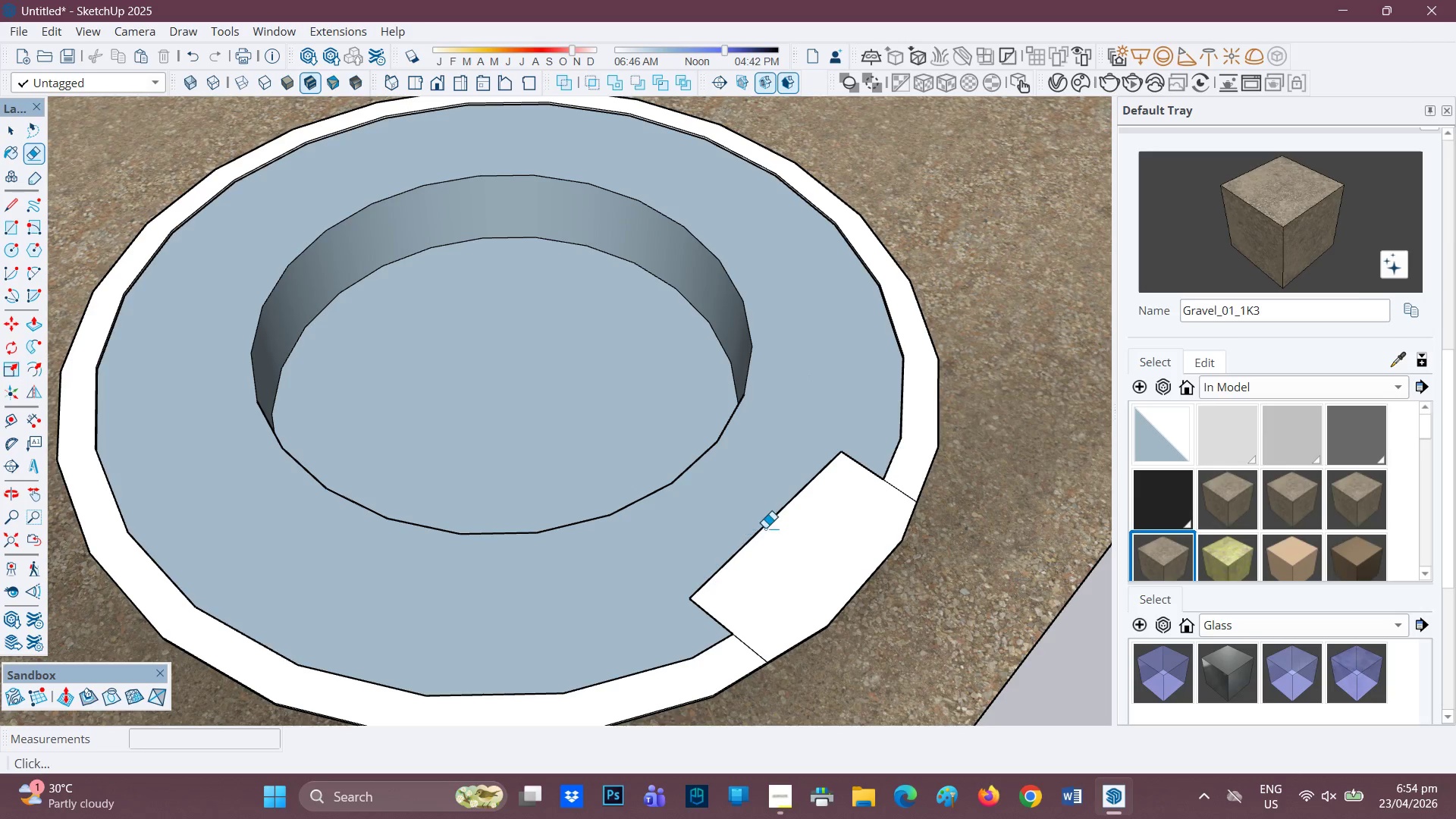 
scroll: coordinate [741, 525], scroll_direction: down, amount: 1.0
 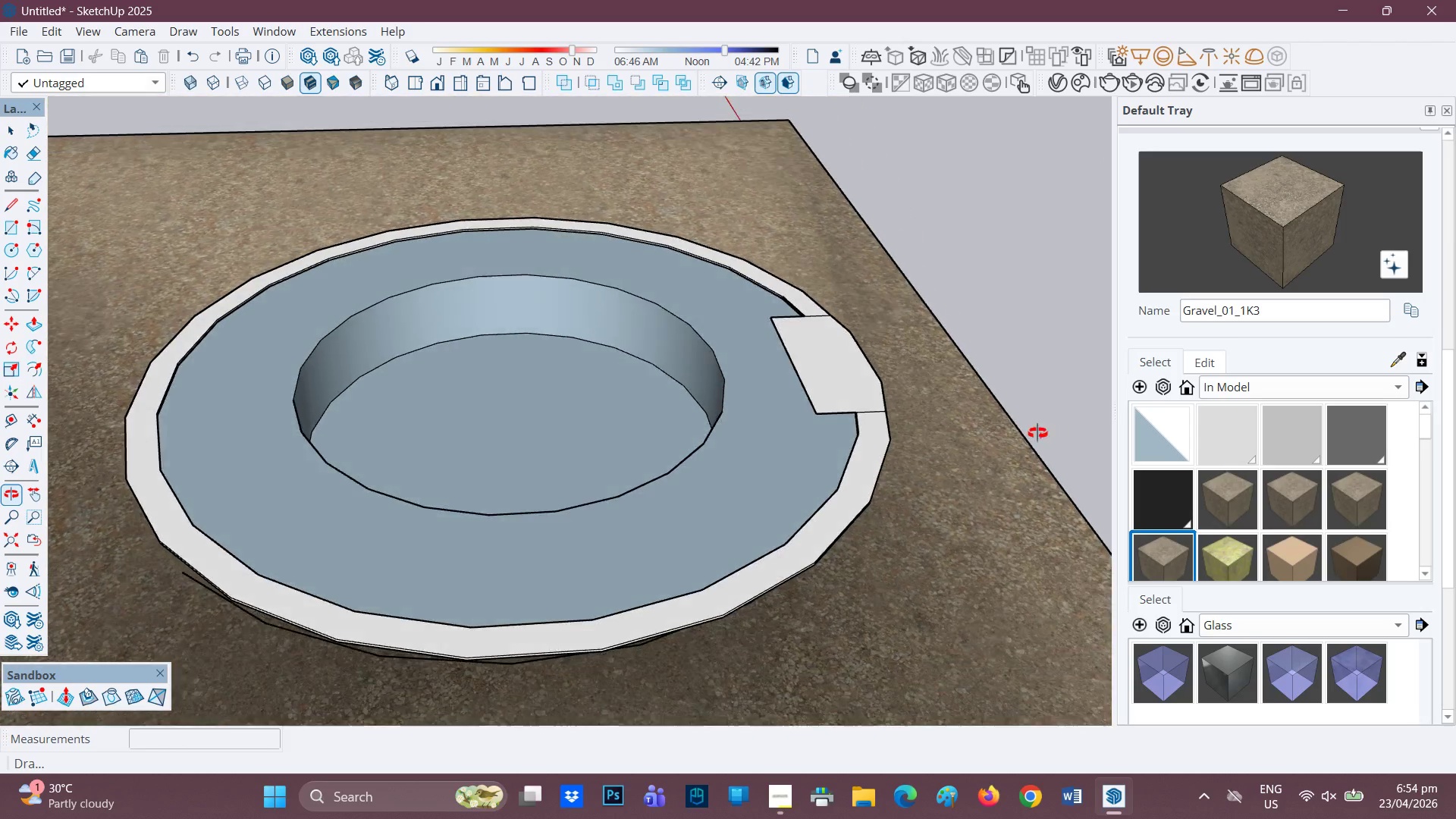 
scroll: coordinate [755, 445], scroll_direction: up, amount: 2.0
 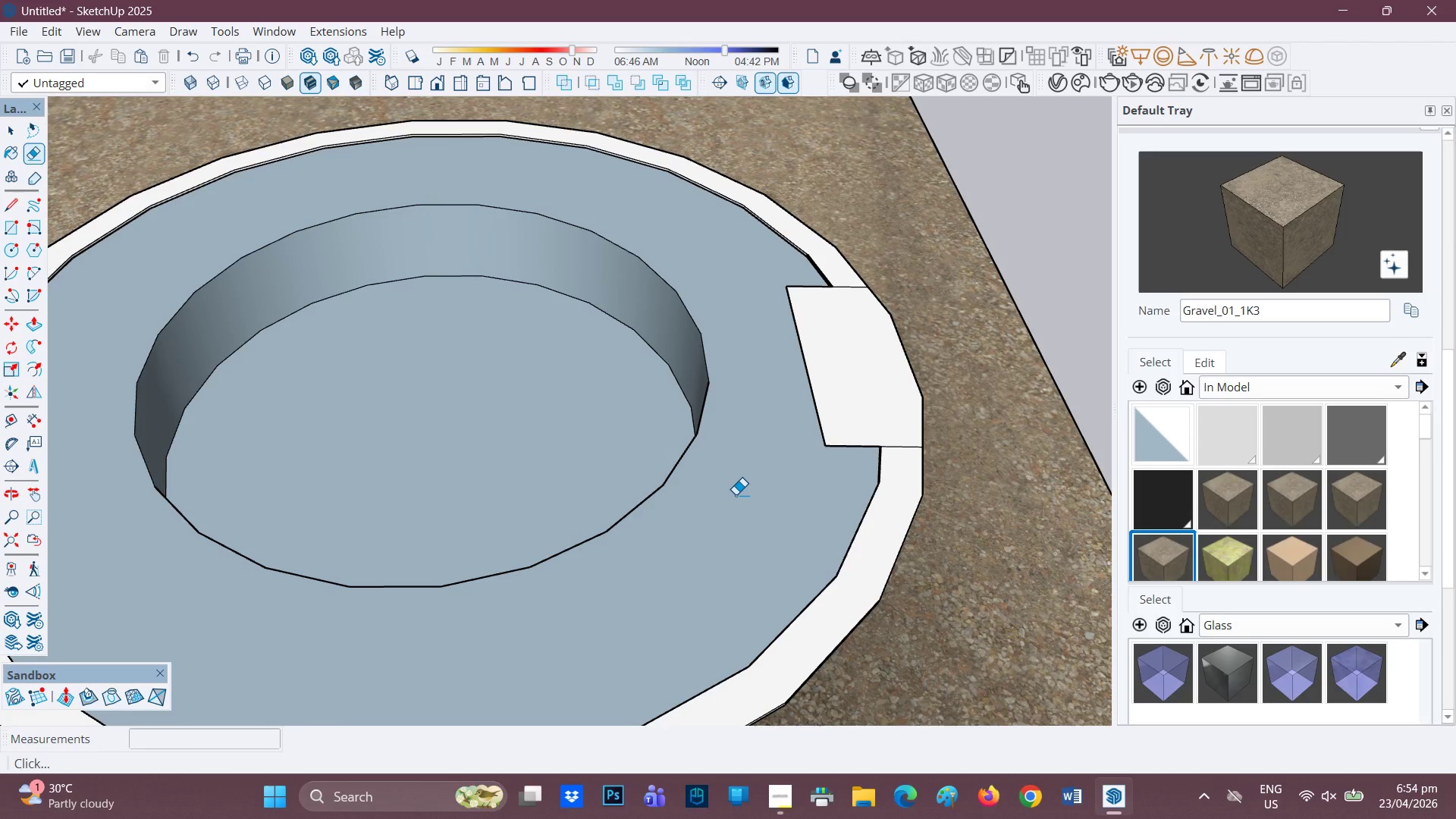 
key(F)
 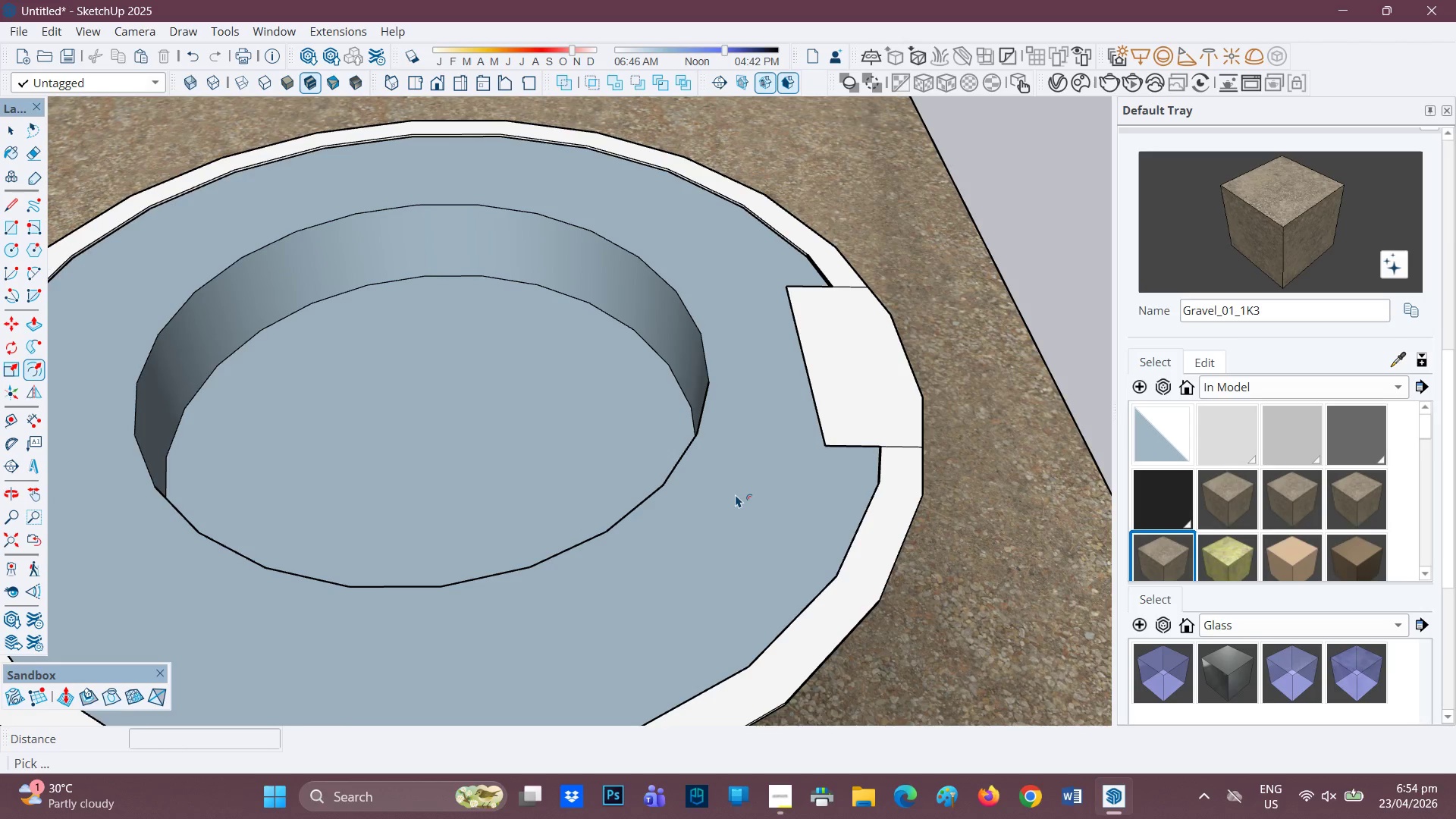 
left_click([736, 494])
 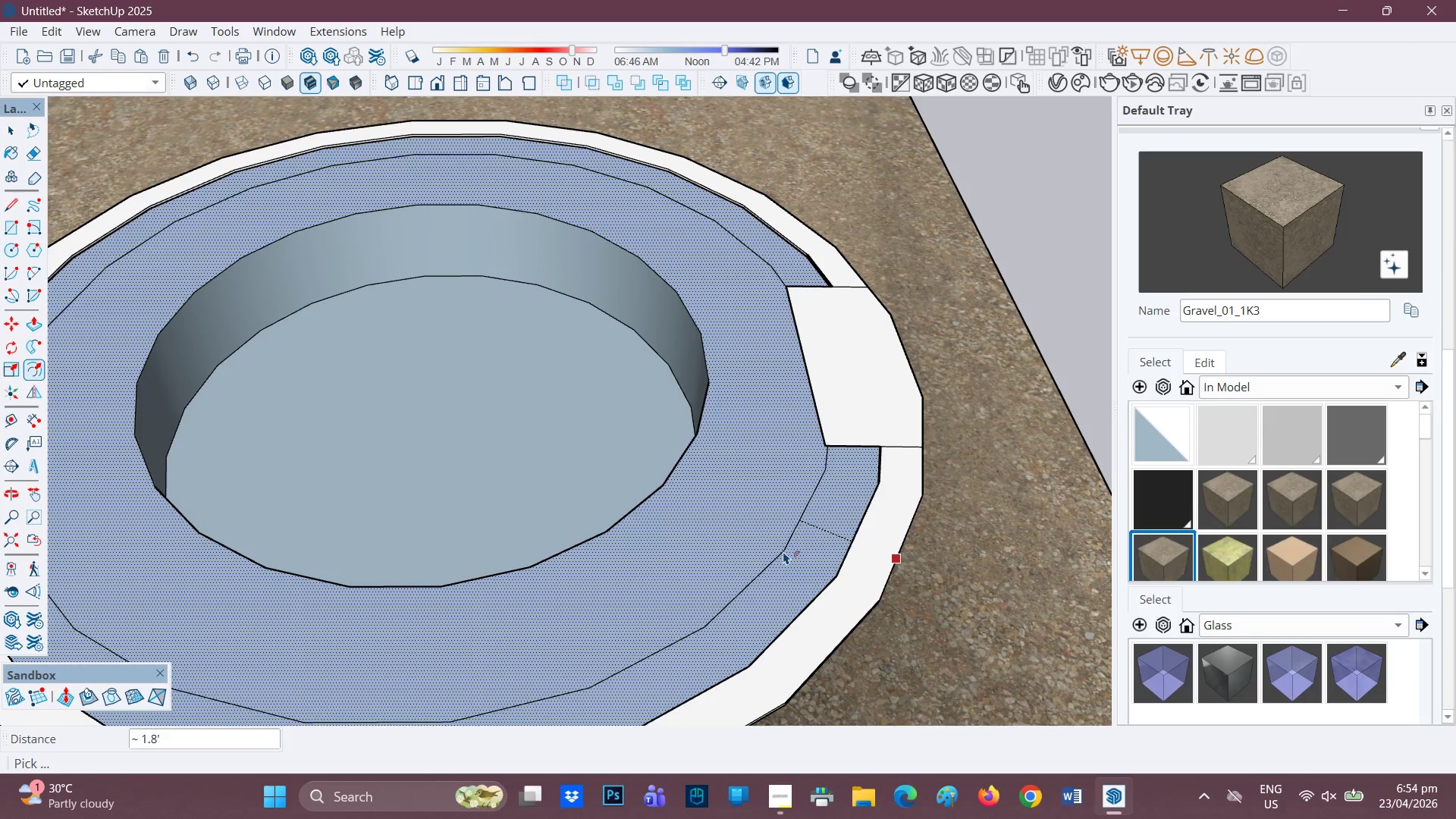 
wait(11.14)
 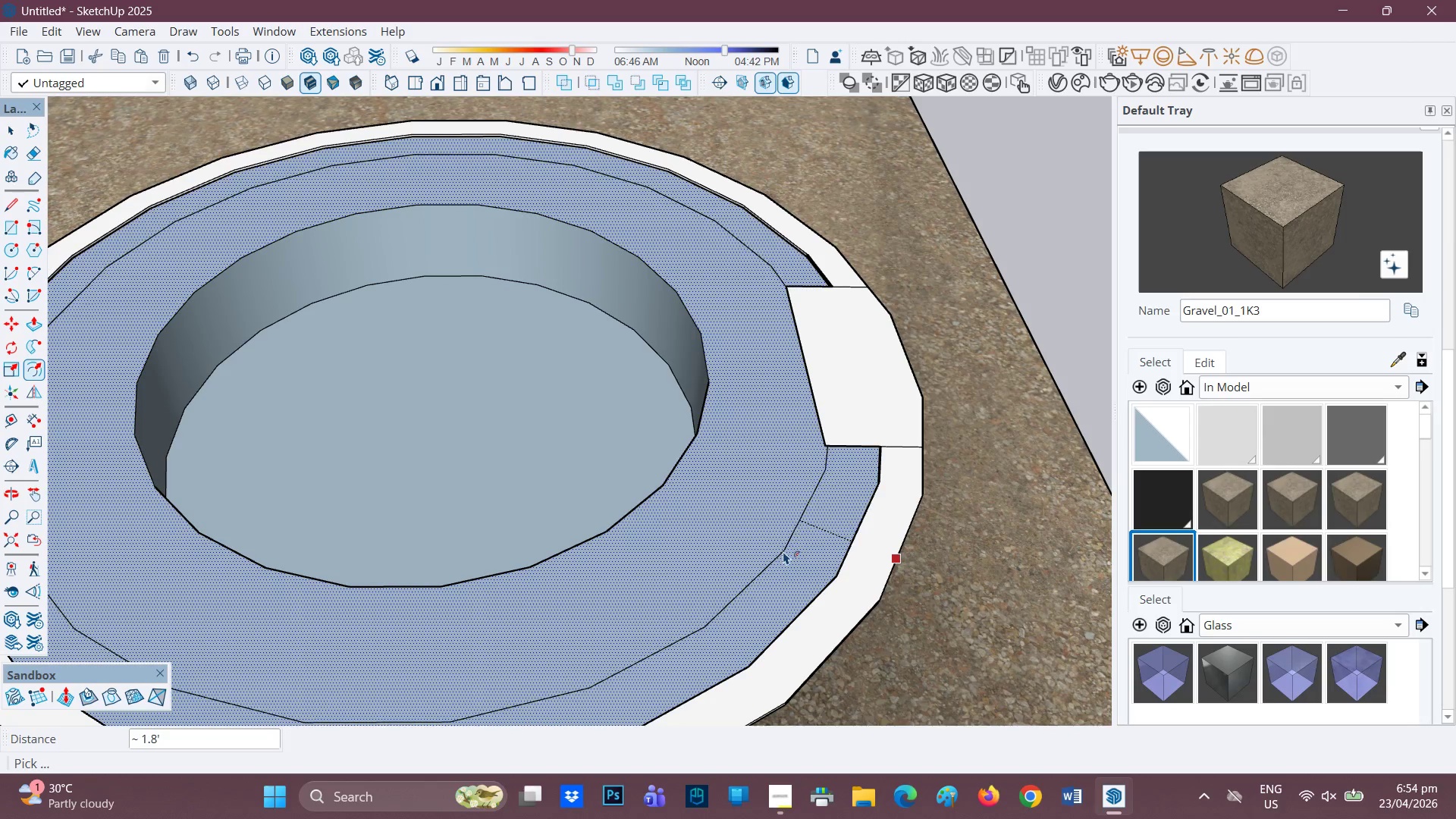 
left_click([787, 551])
 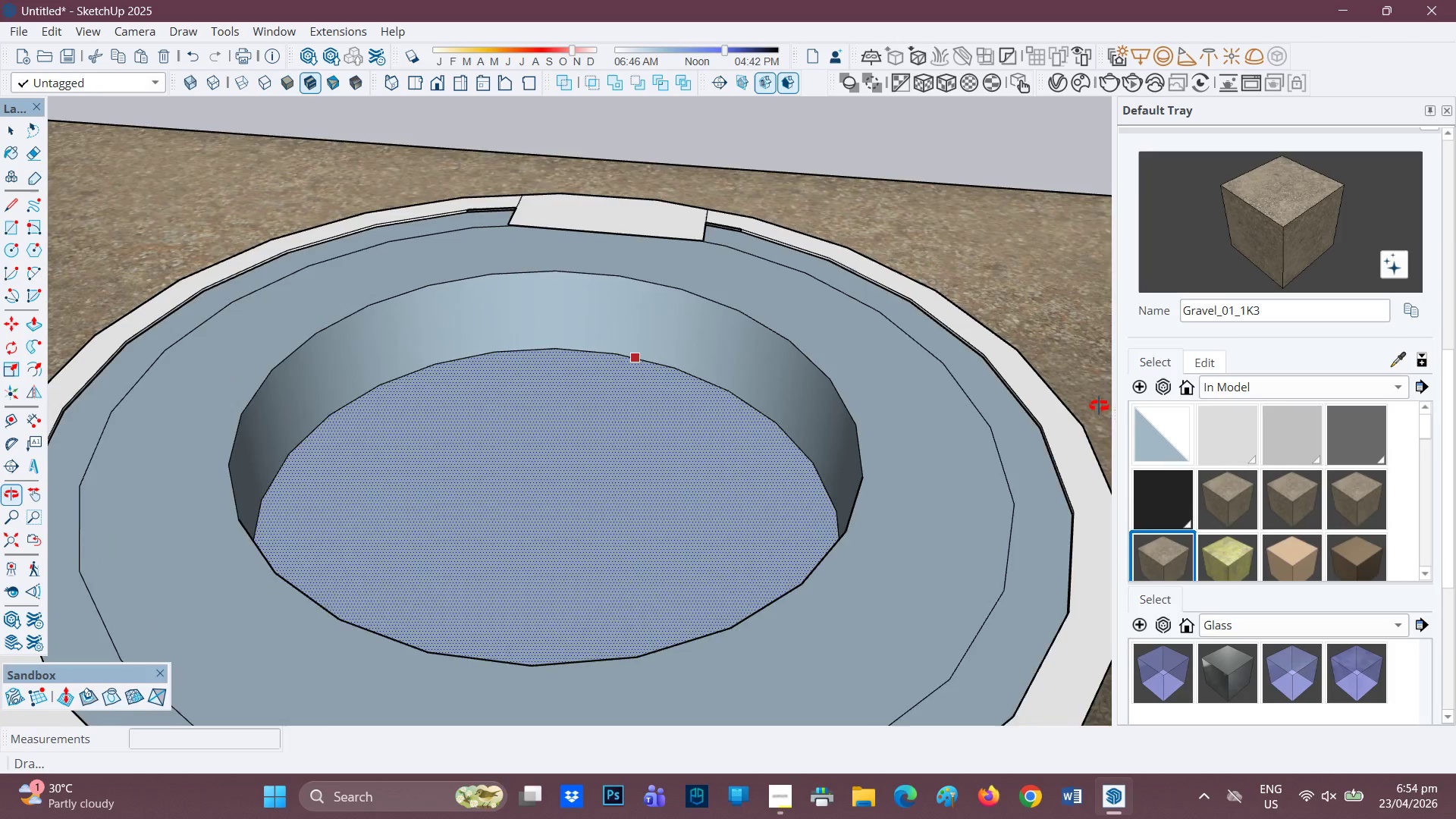 
scroll: coordinate [868, 452], scroll_direction: up, amount: 1.0
 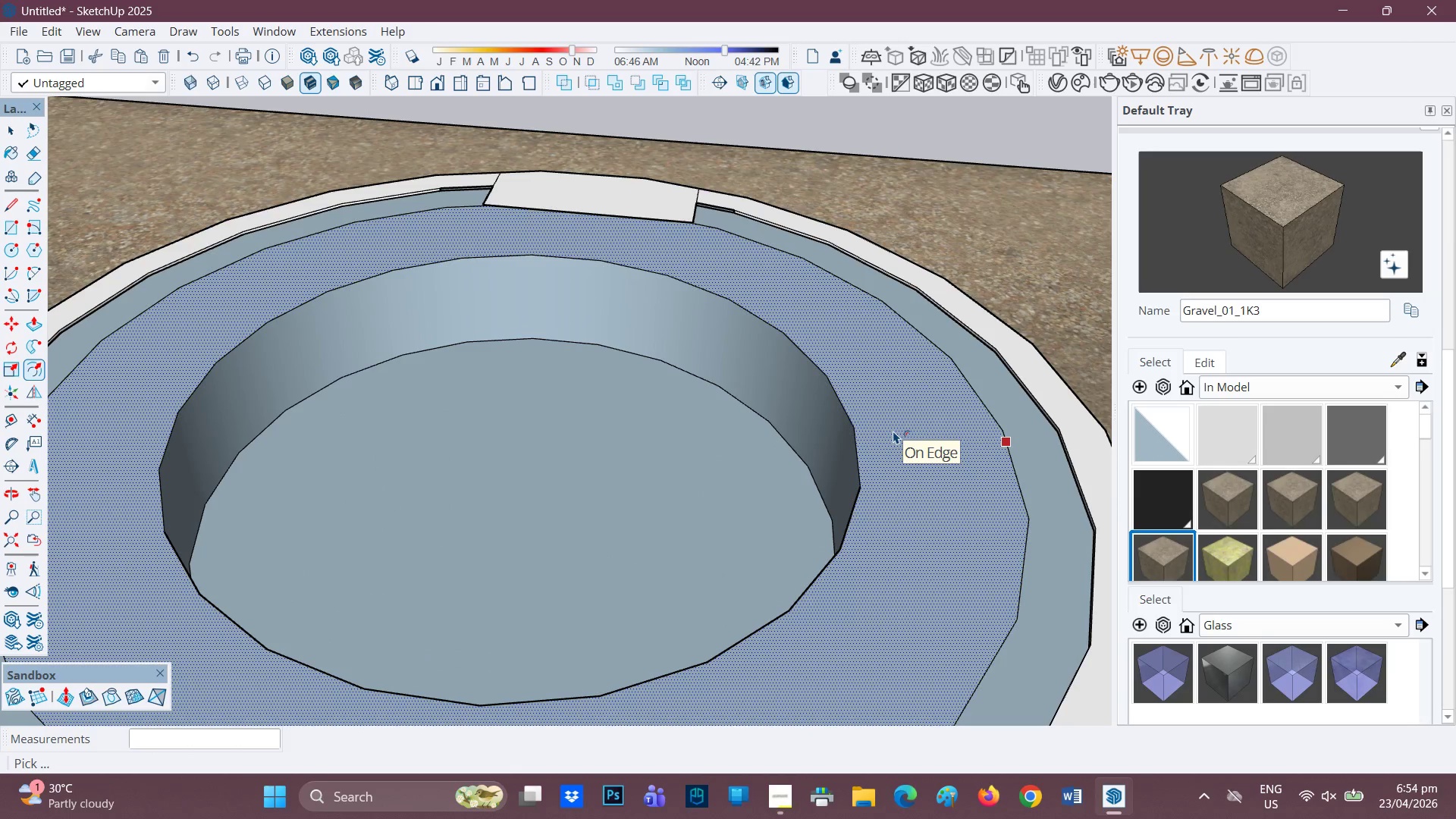 
wait(6.38)
 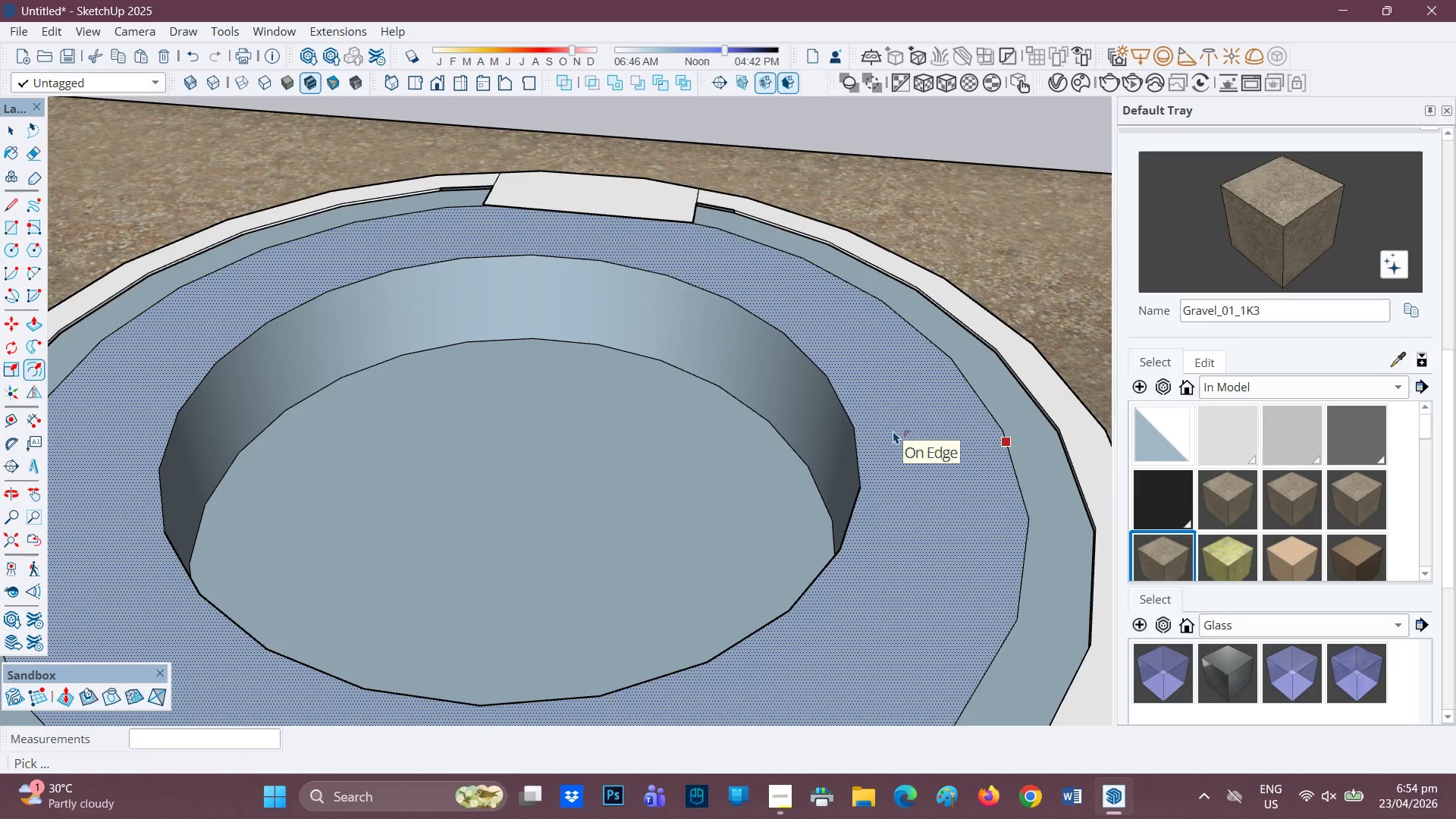 
key(H)
 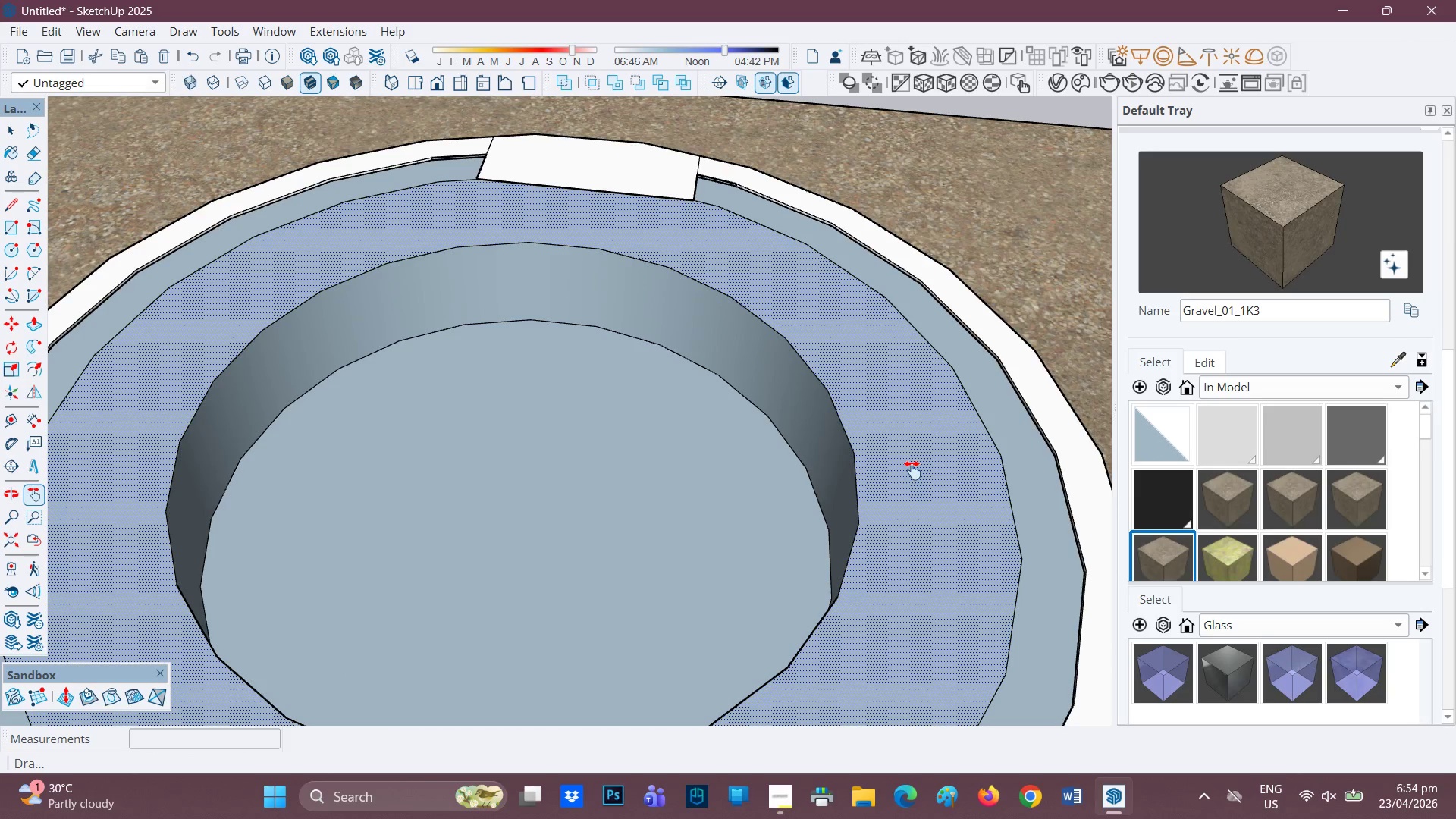 
left_click([912, 470])
 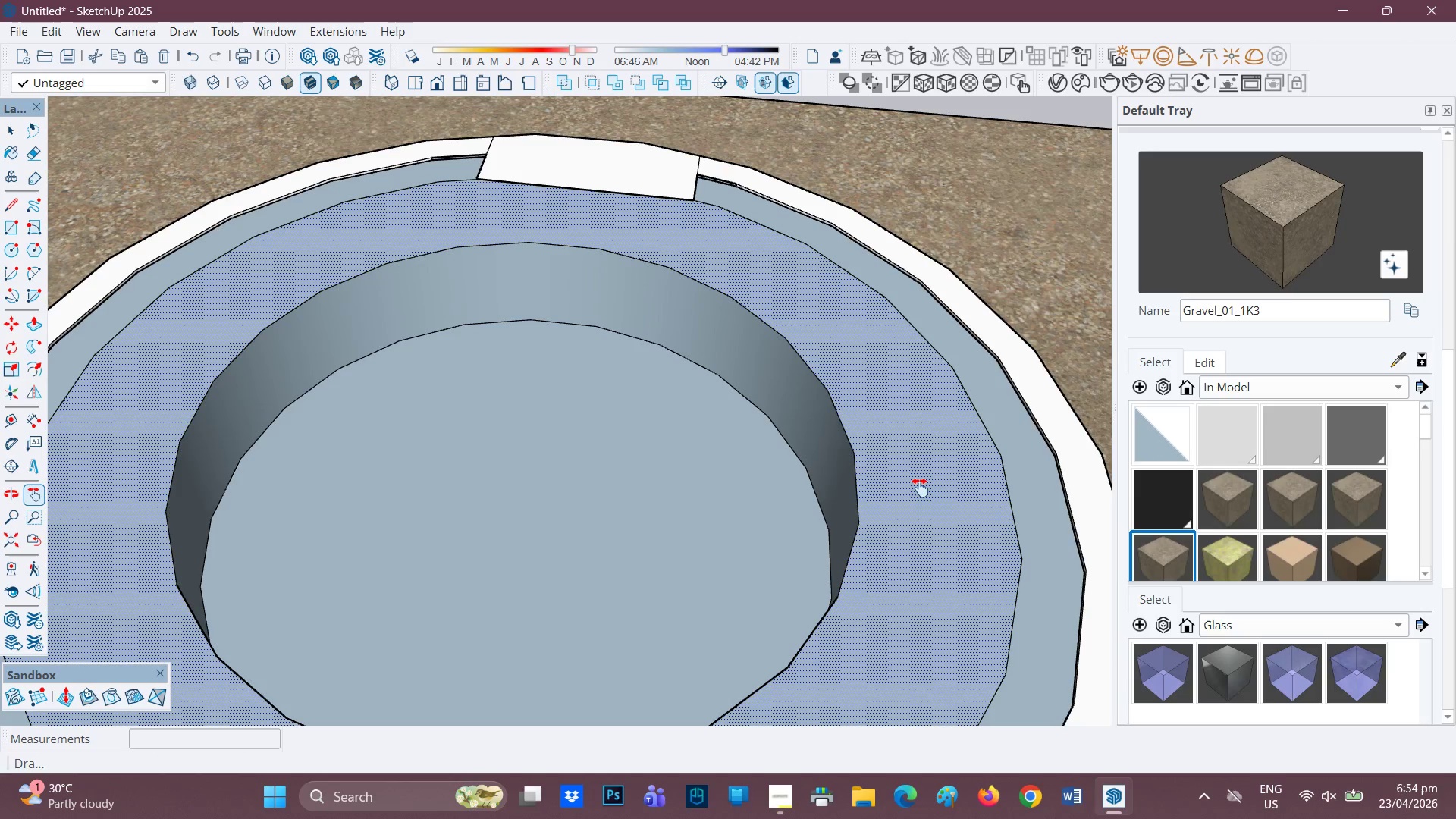 
key(F)
 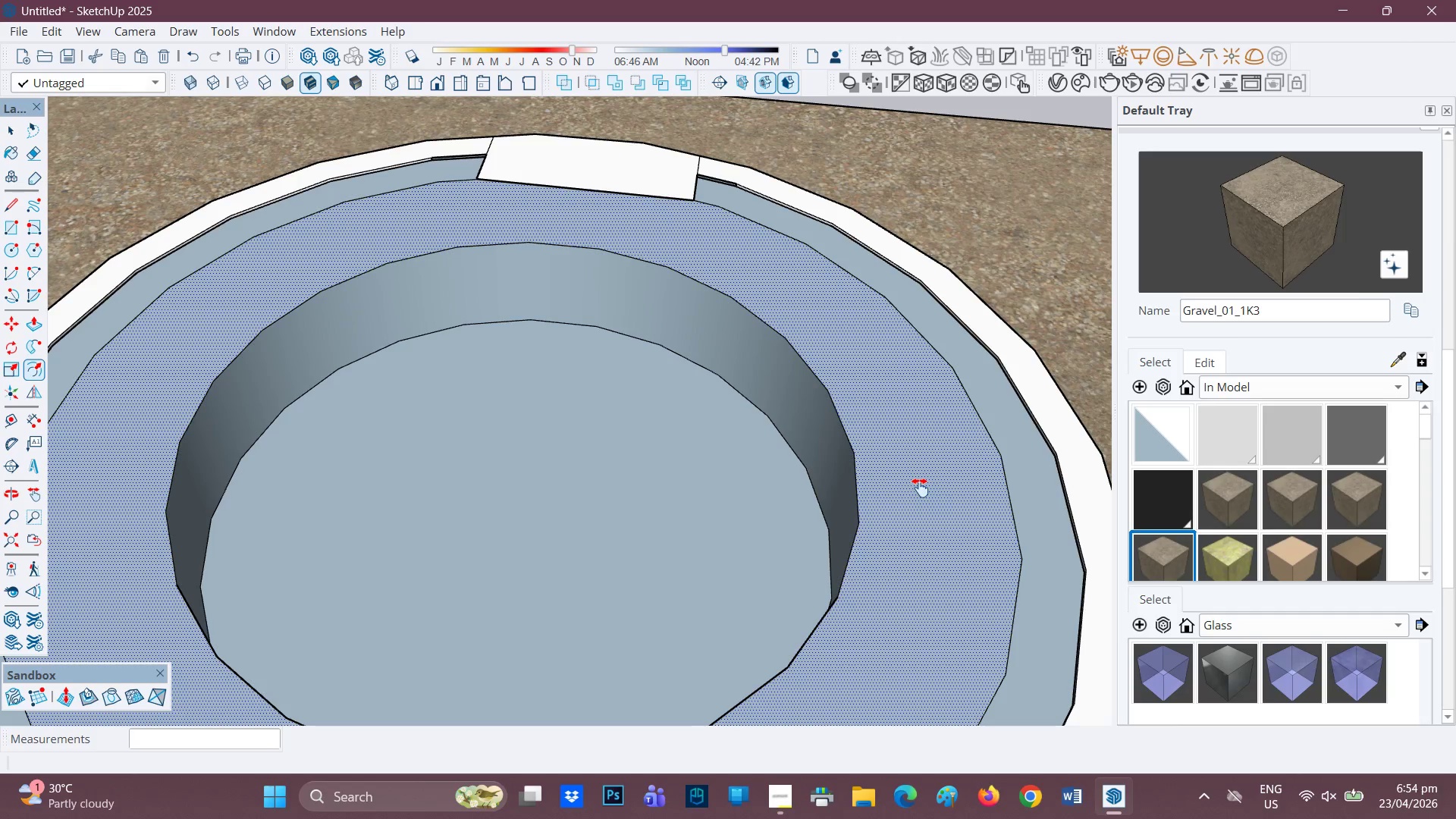 
left_click([920, 488])
 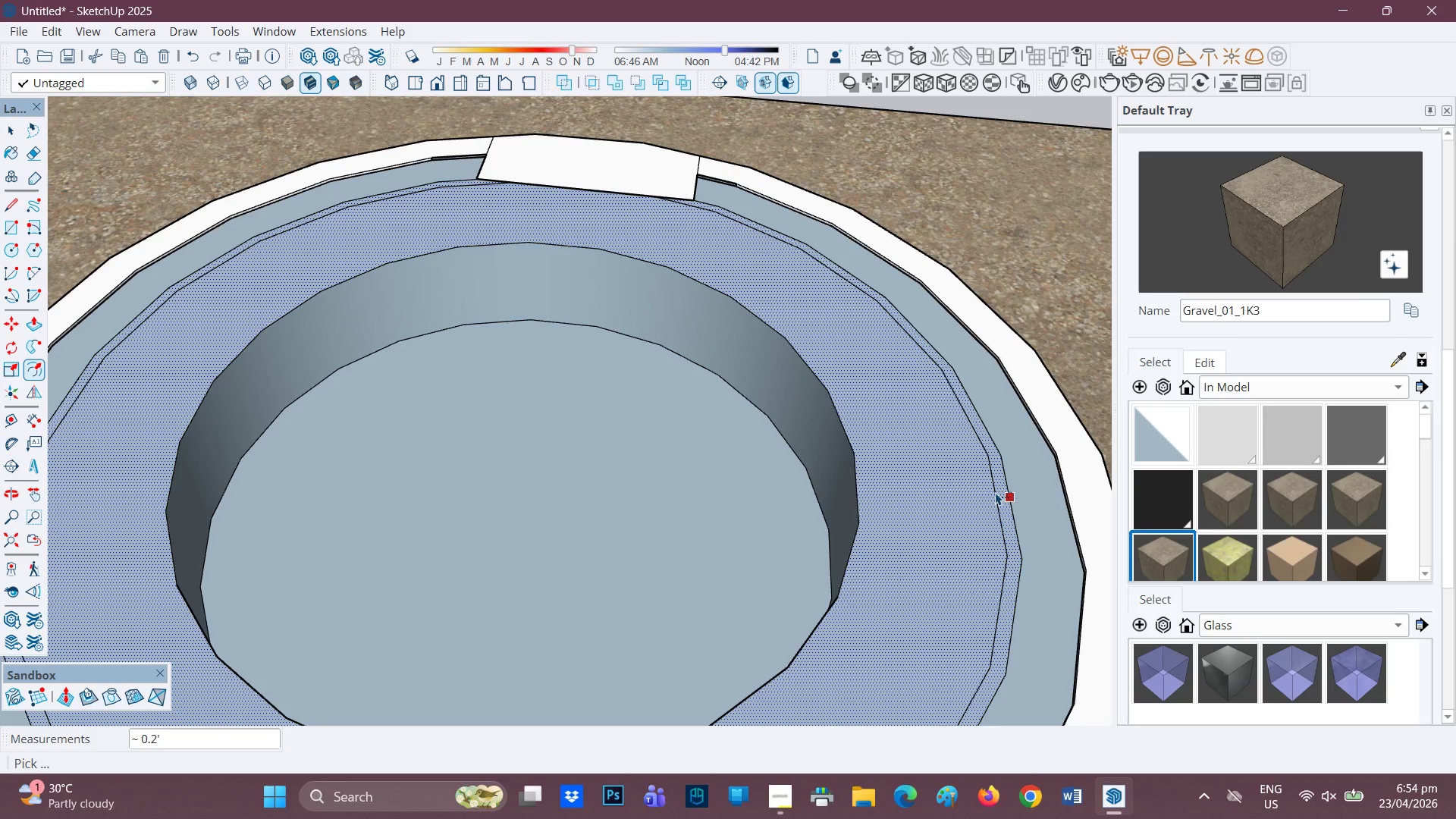 
wait(5.78)
 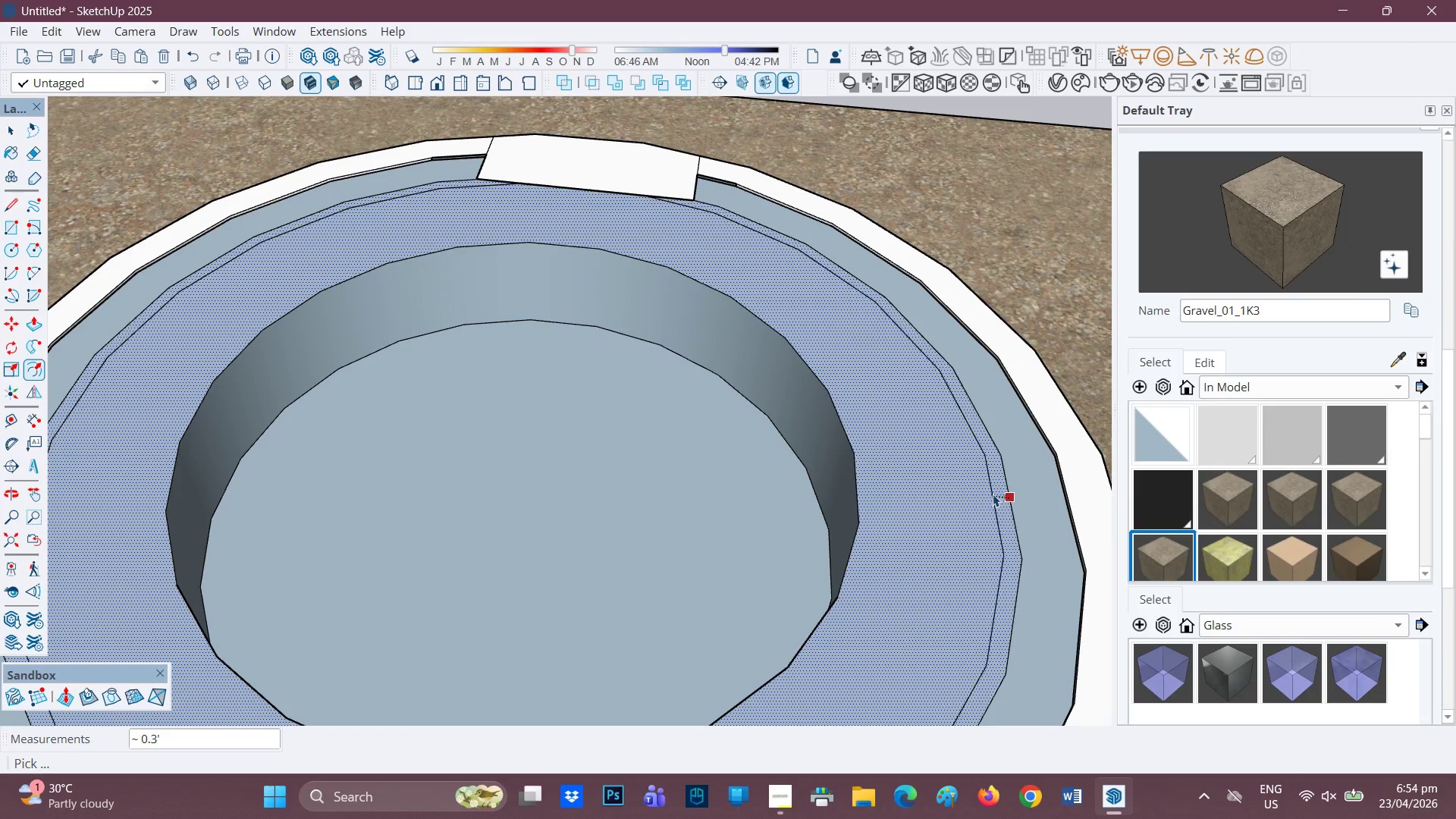 
left_click([996, 492])
 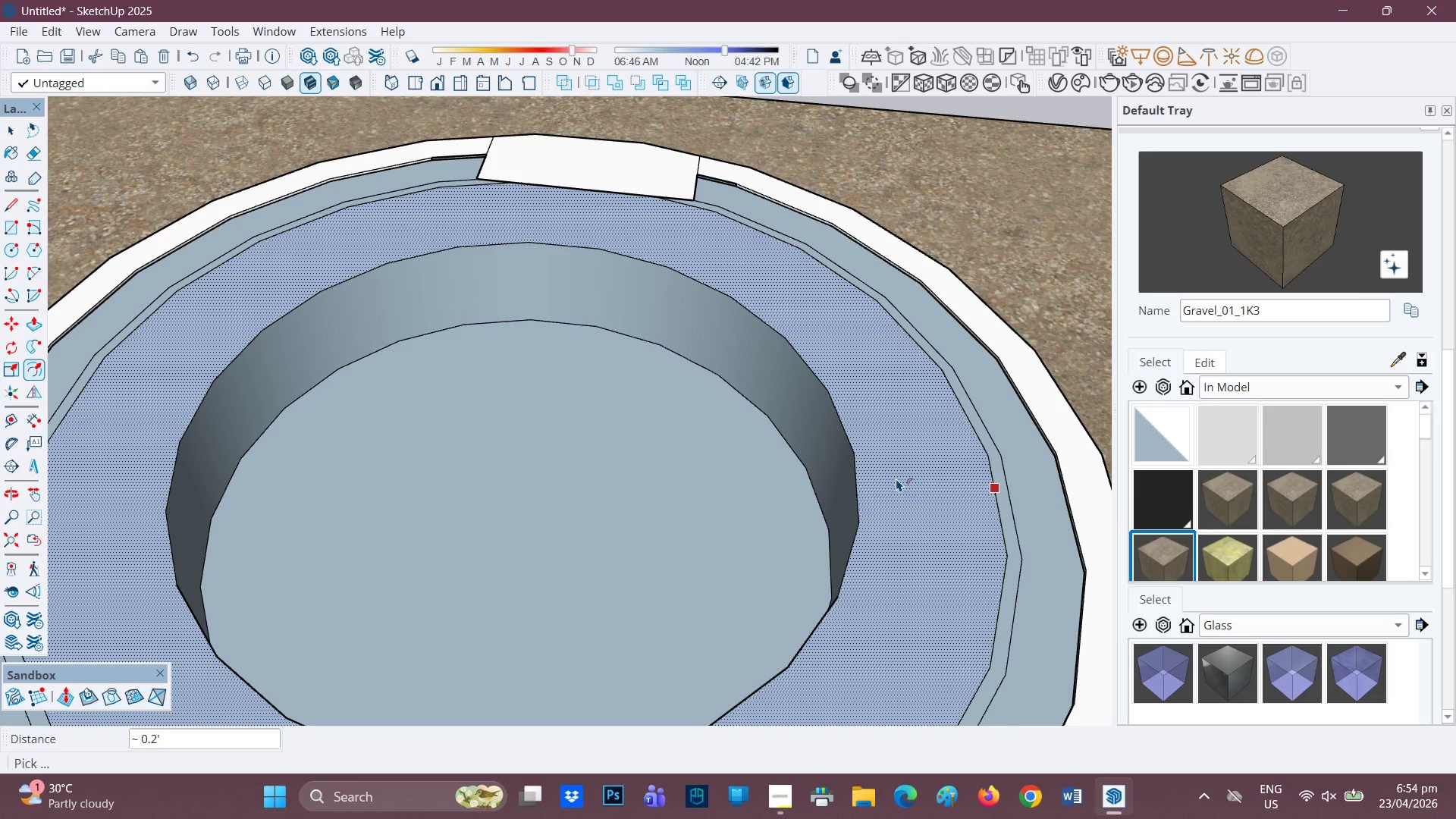 
left_click([896, 479])
 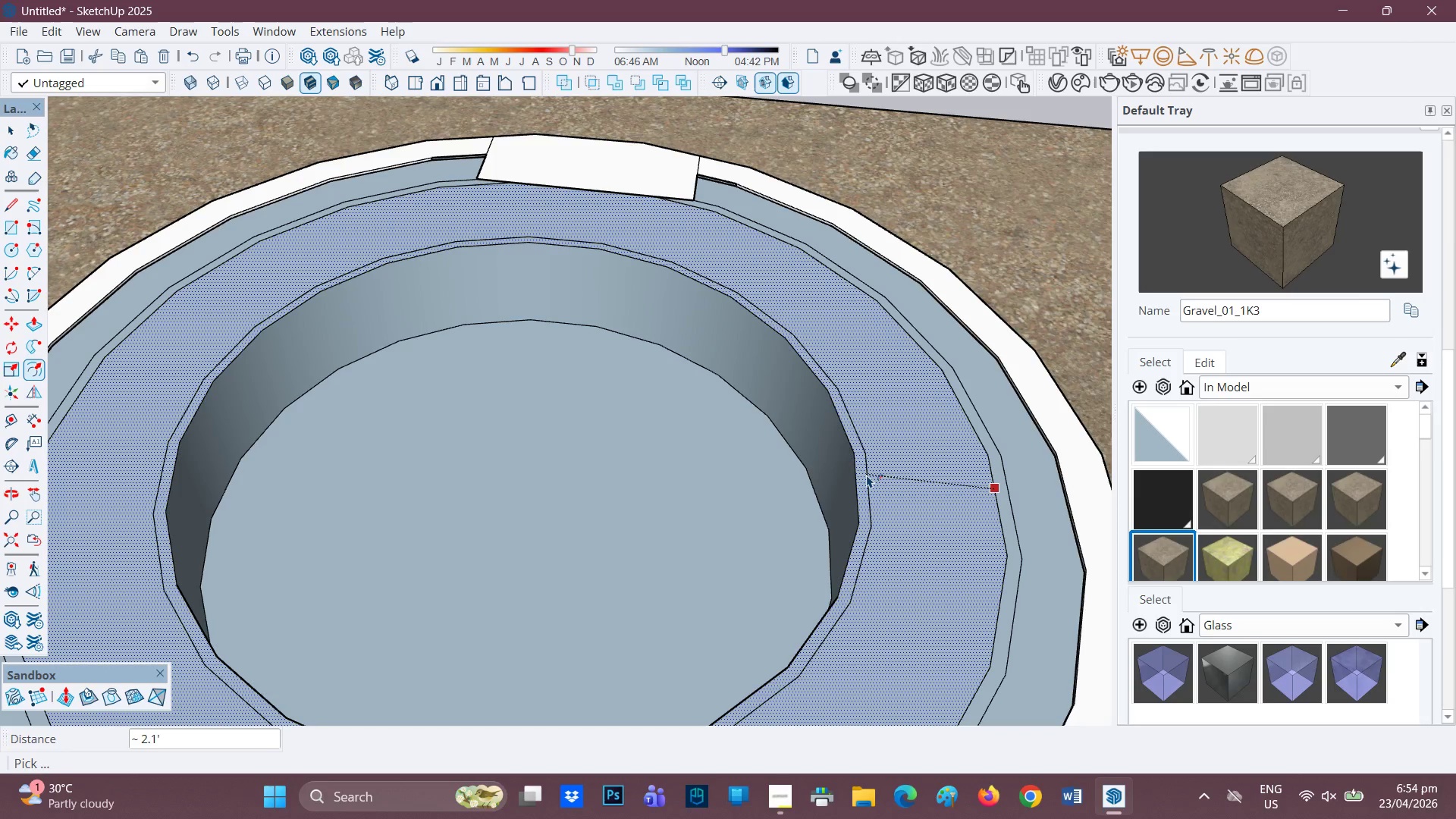 
left_click([867, 475])
 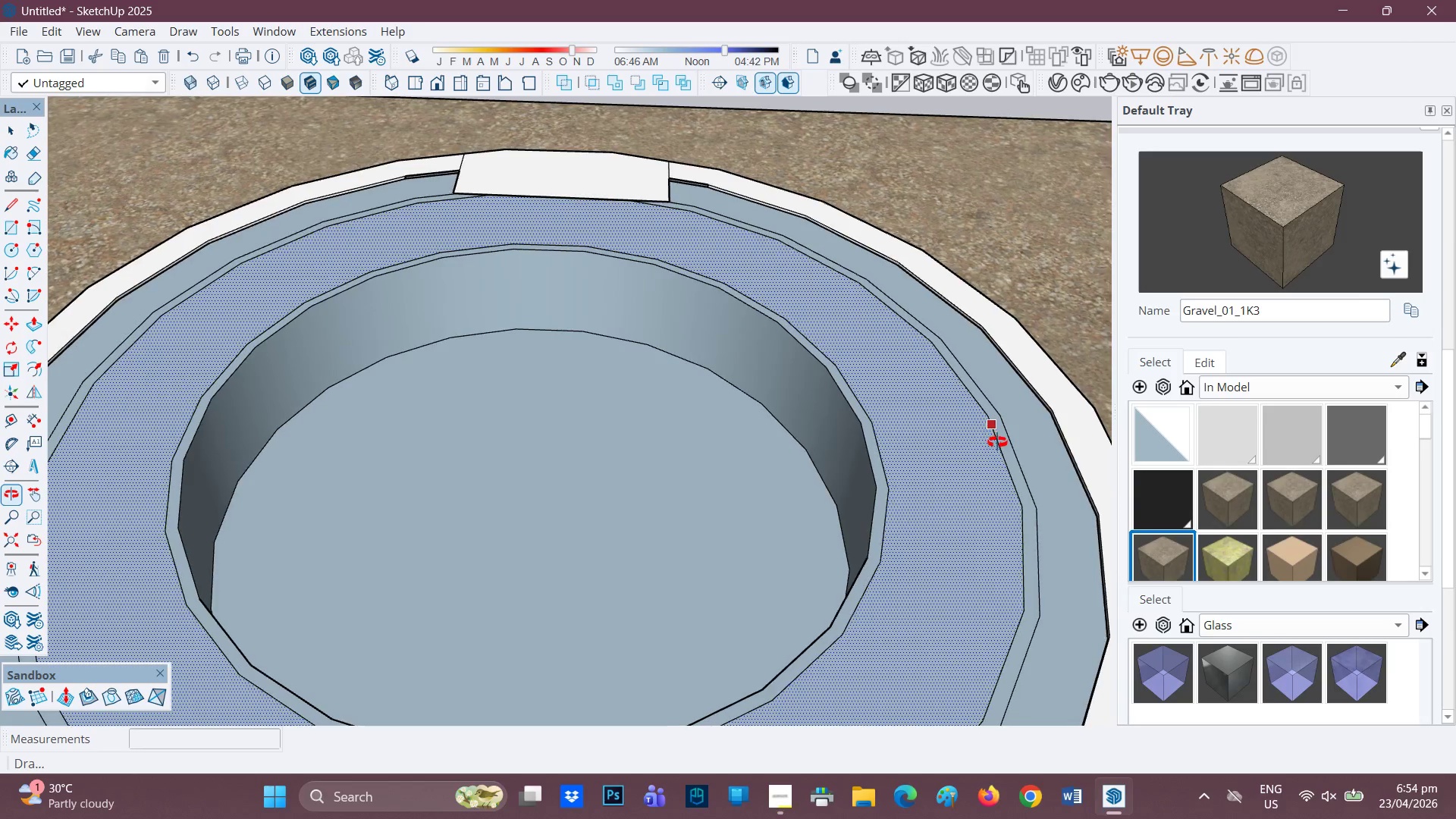 
key(Space)
 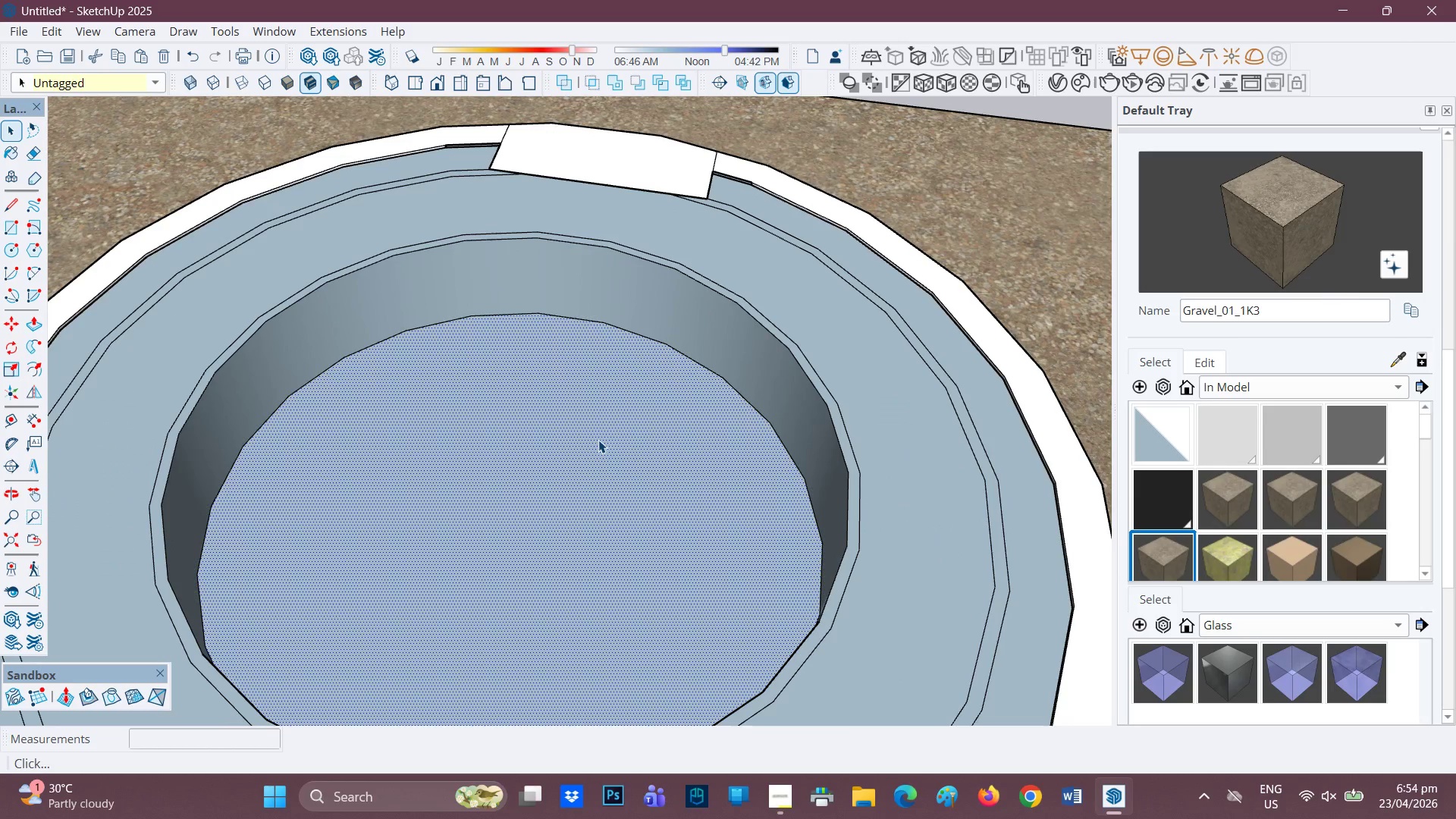 
left_click([598, 440])
 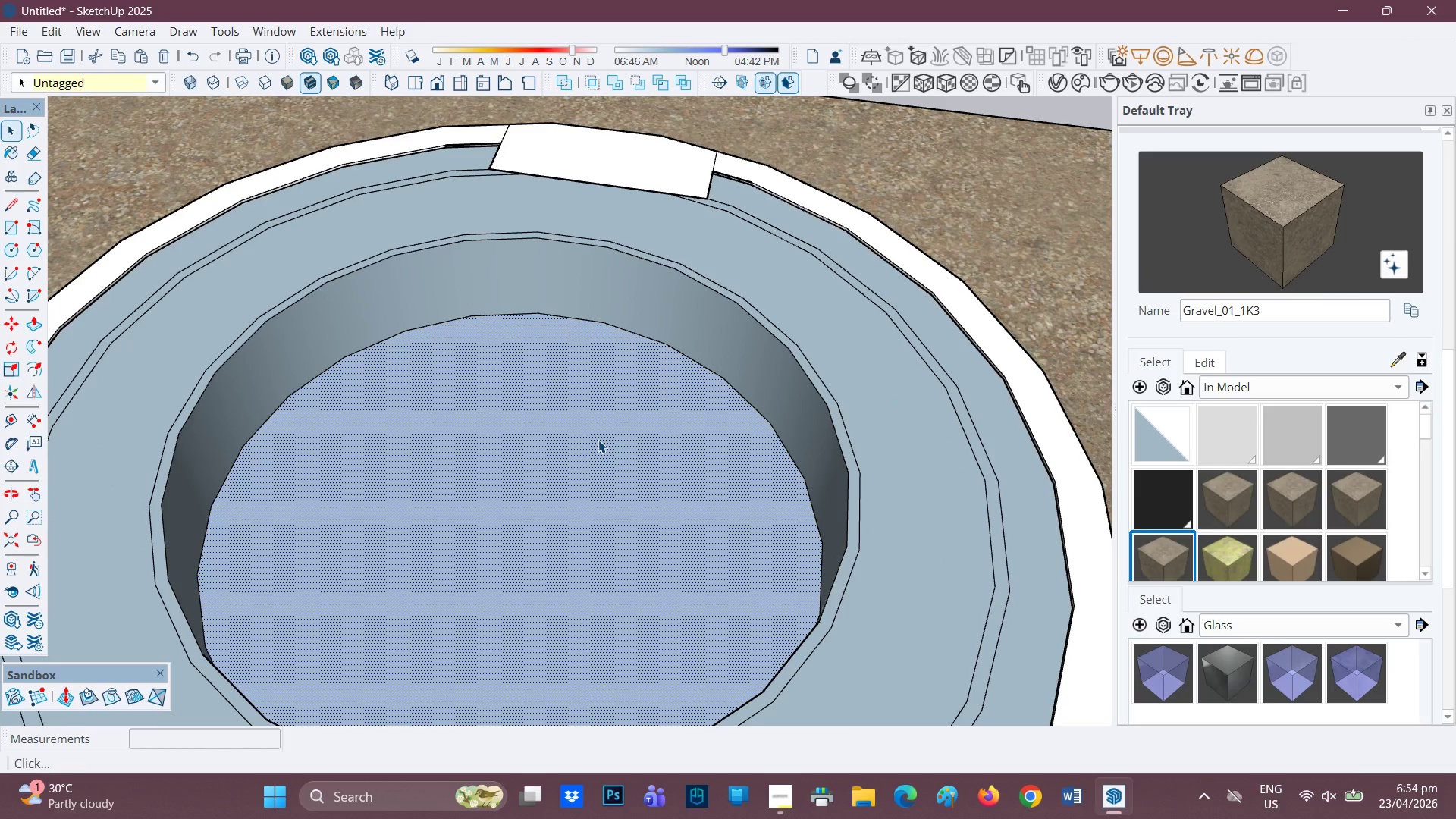 
key(P)
 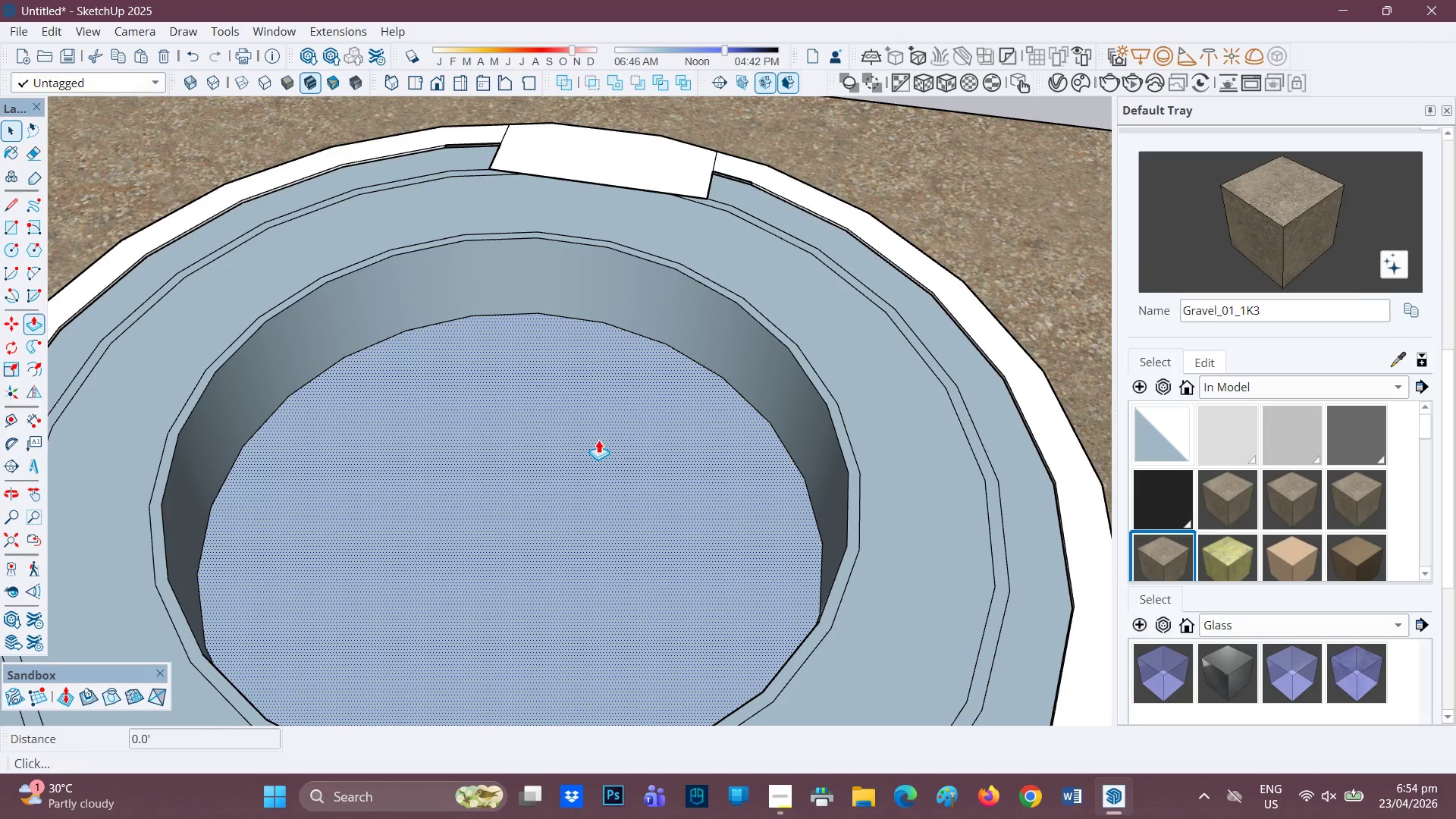 
left_click([598, 440])
 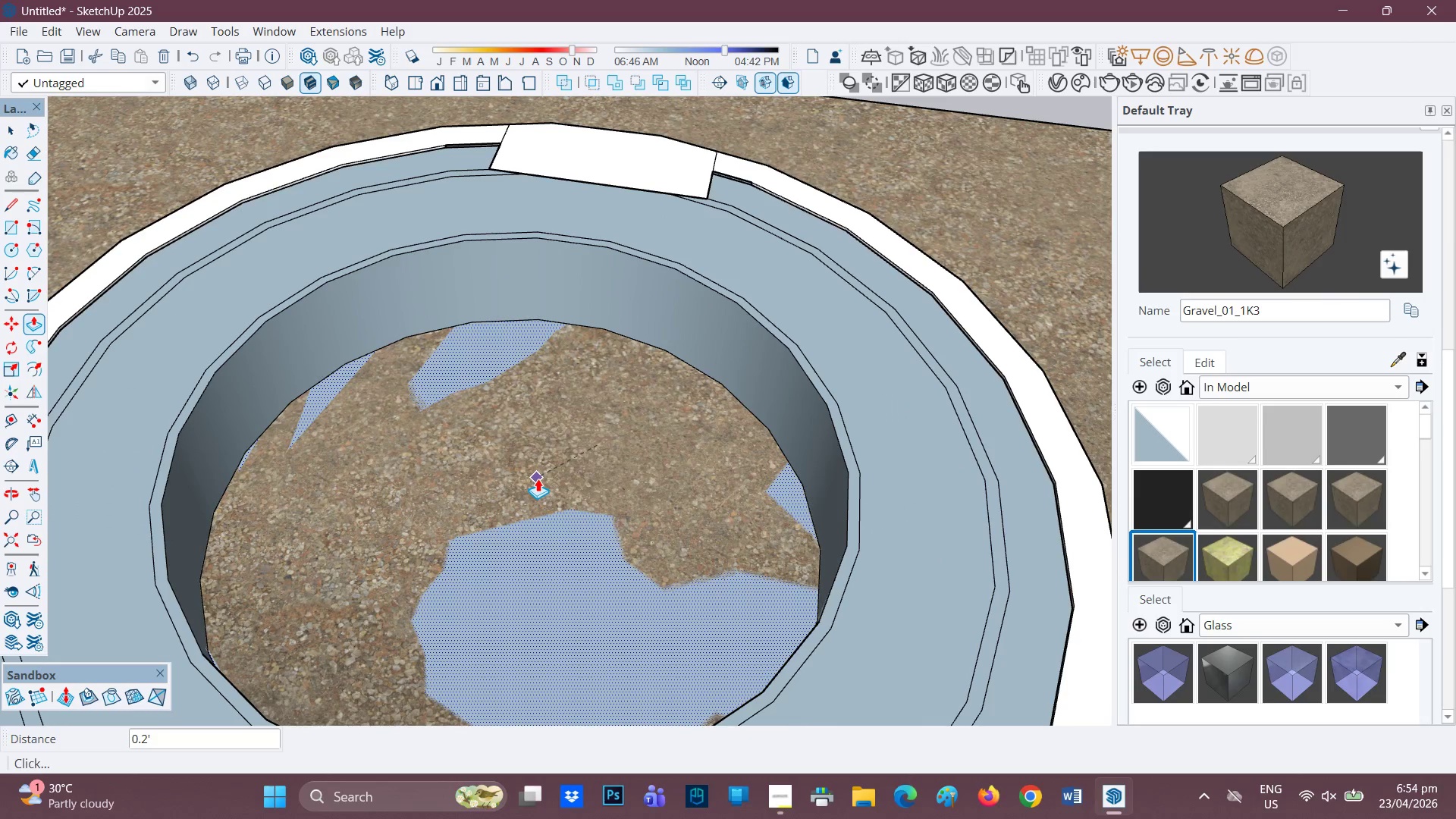 
left_click([538, 479])
 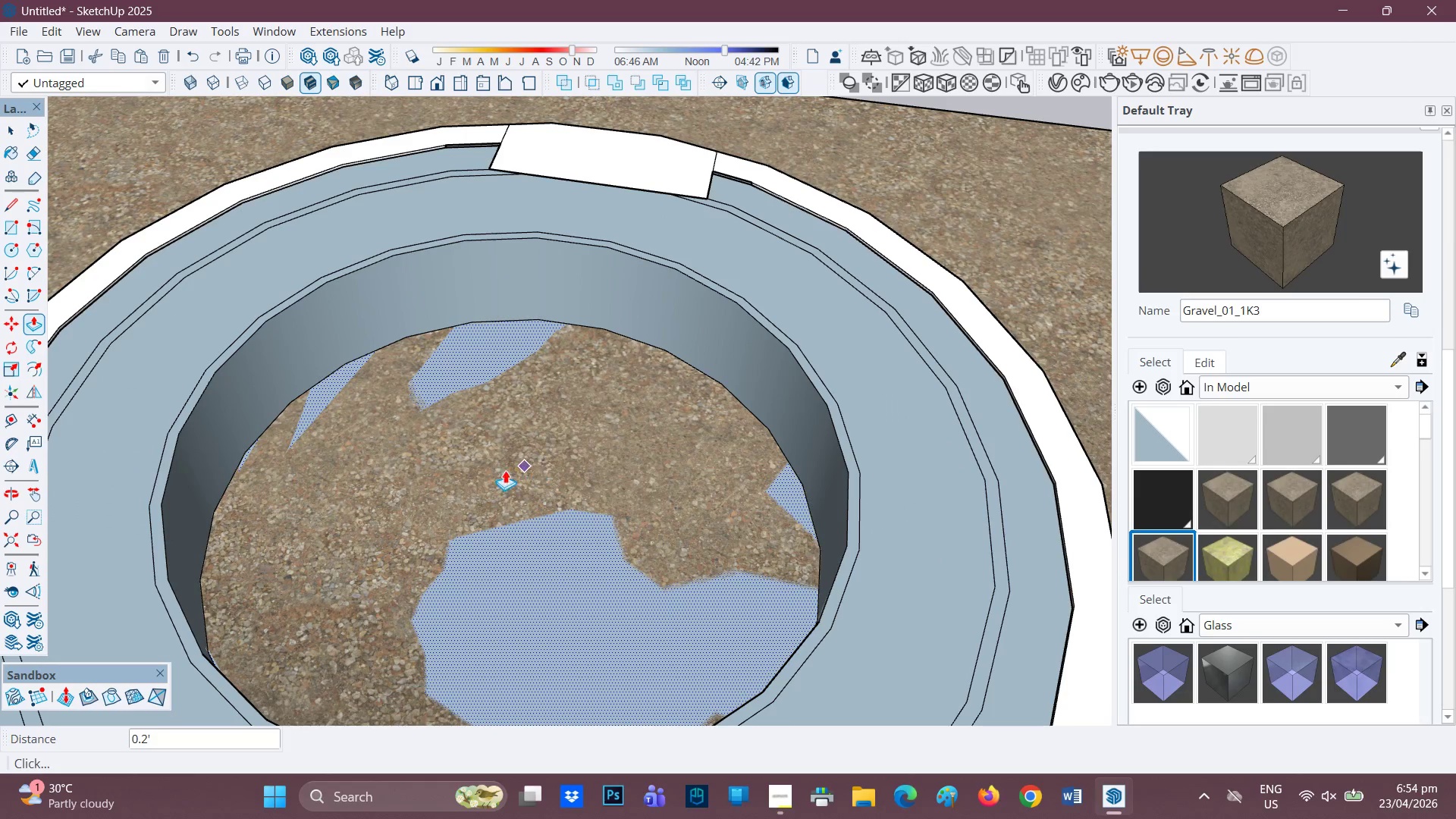 
left_click([475, 480])
 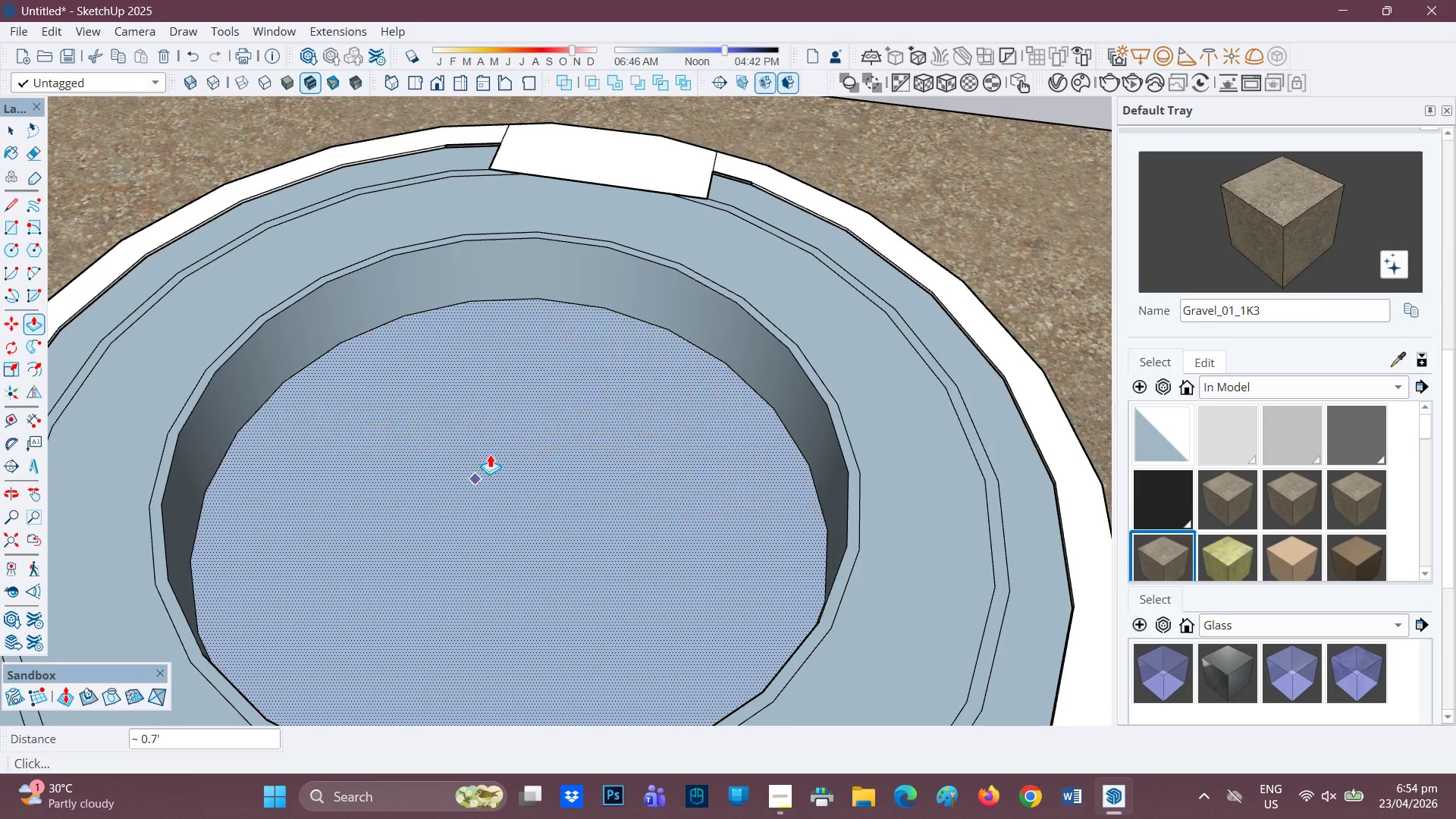 
scroll: coordinate [418, 490], scroll_direction: down, amount: 3.0
 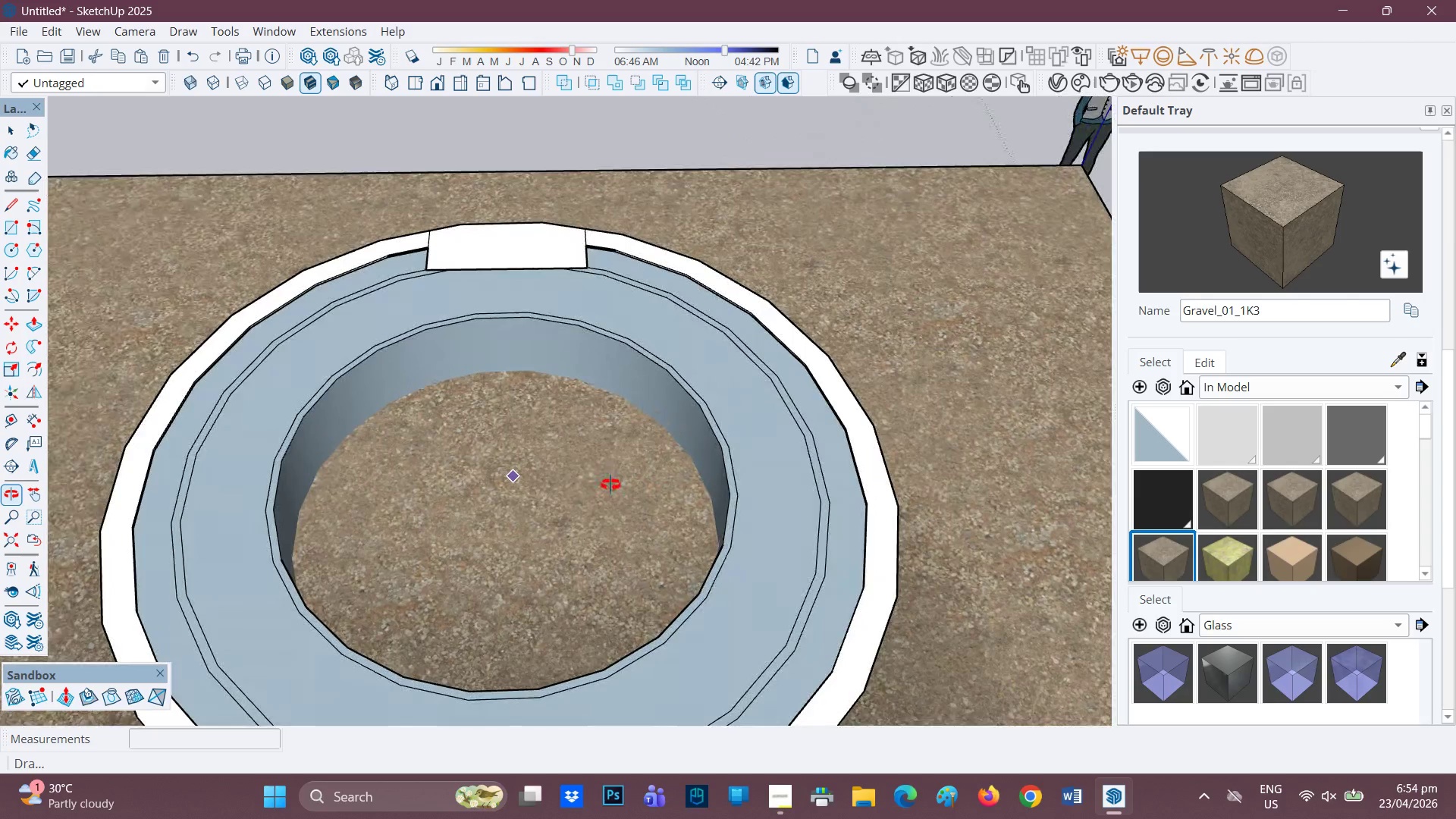 
scroll: coordinate [579, 489], scroll_direction: up, amount: 2.0
 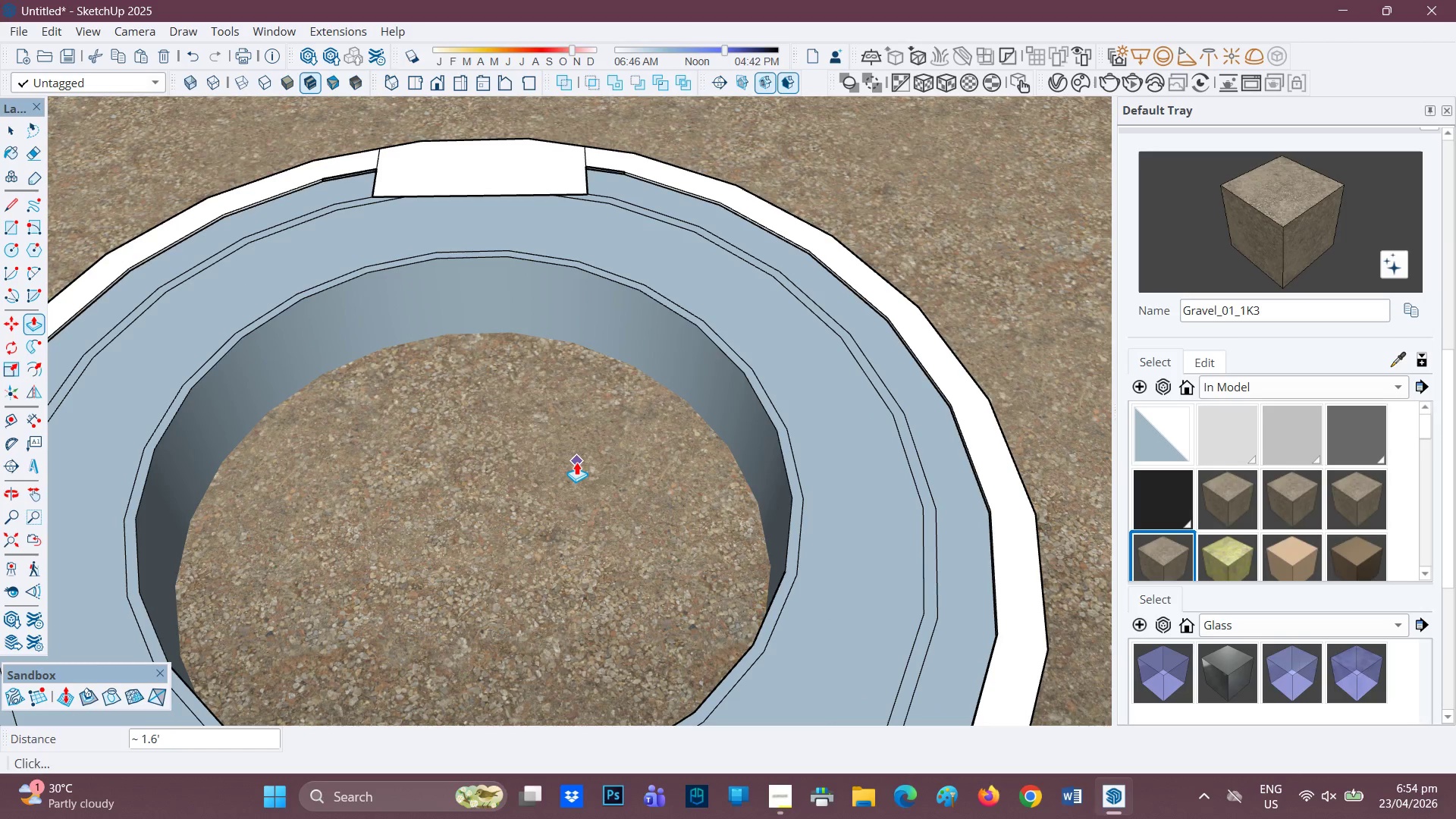 
scroll: coordinate [576, 462], scroll_direction: none, amount: 0.0
 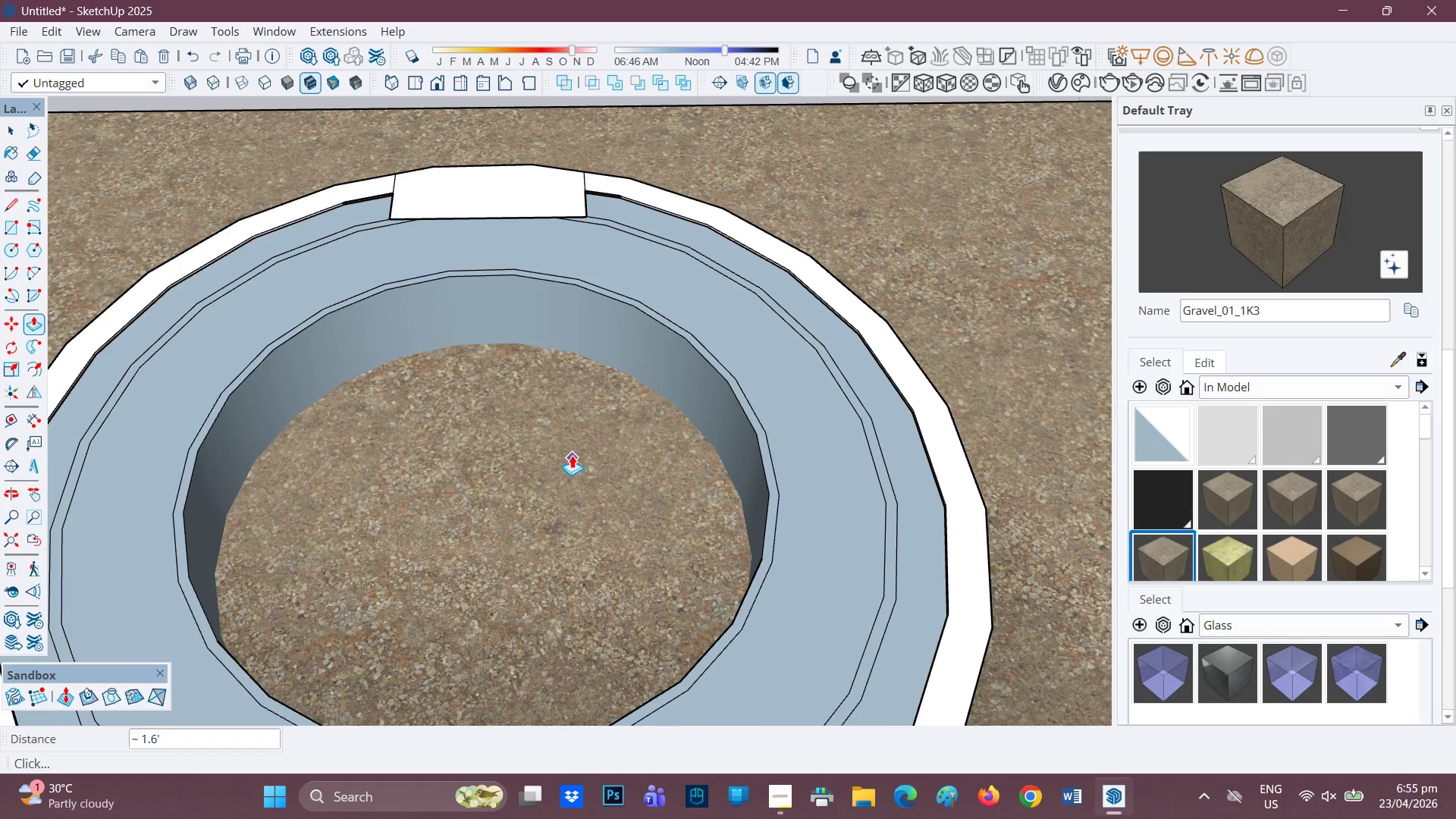 
scroll: coordinate [569, 453], scroll_direction: down, amount: 2.0
 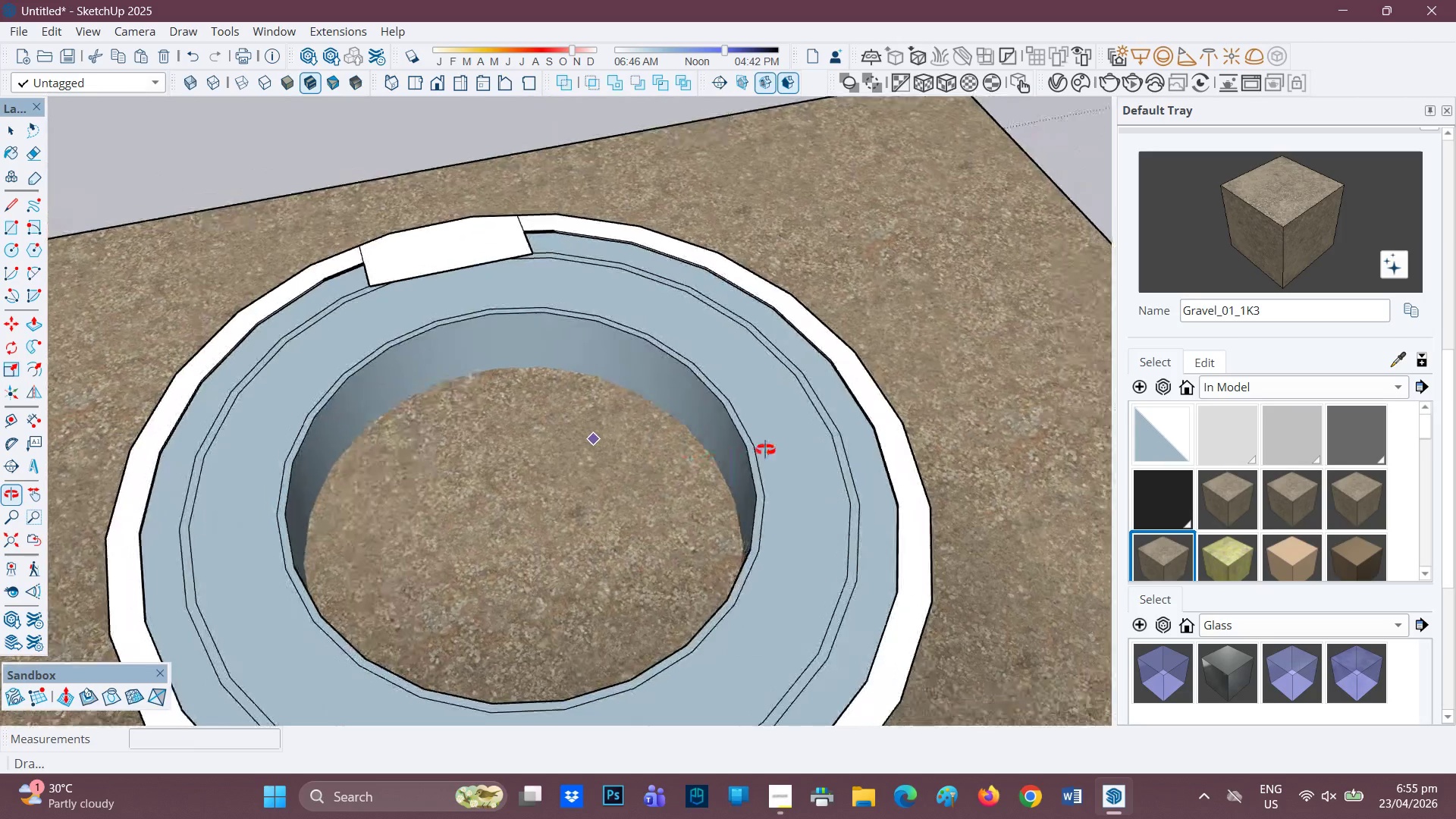 
scroll: coordinate [789, 449], scroll_direction: none, amount: 0.0
 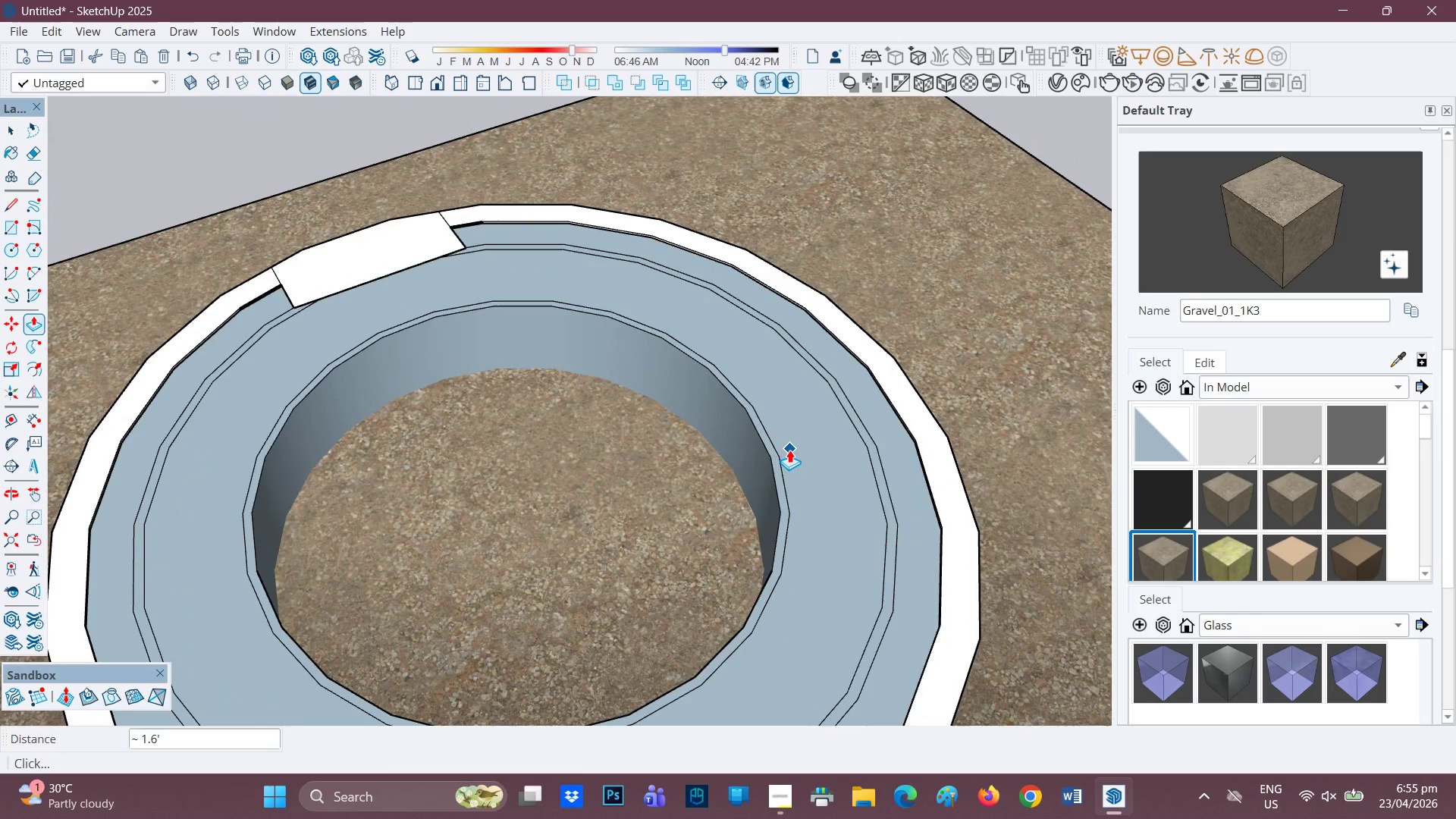 
key(P)
 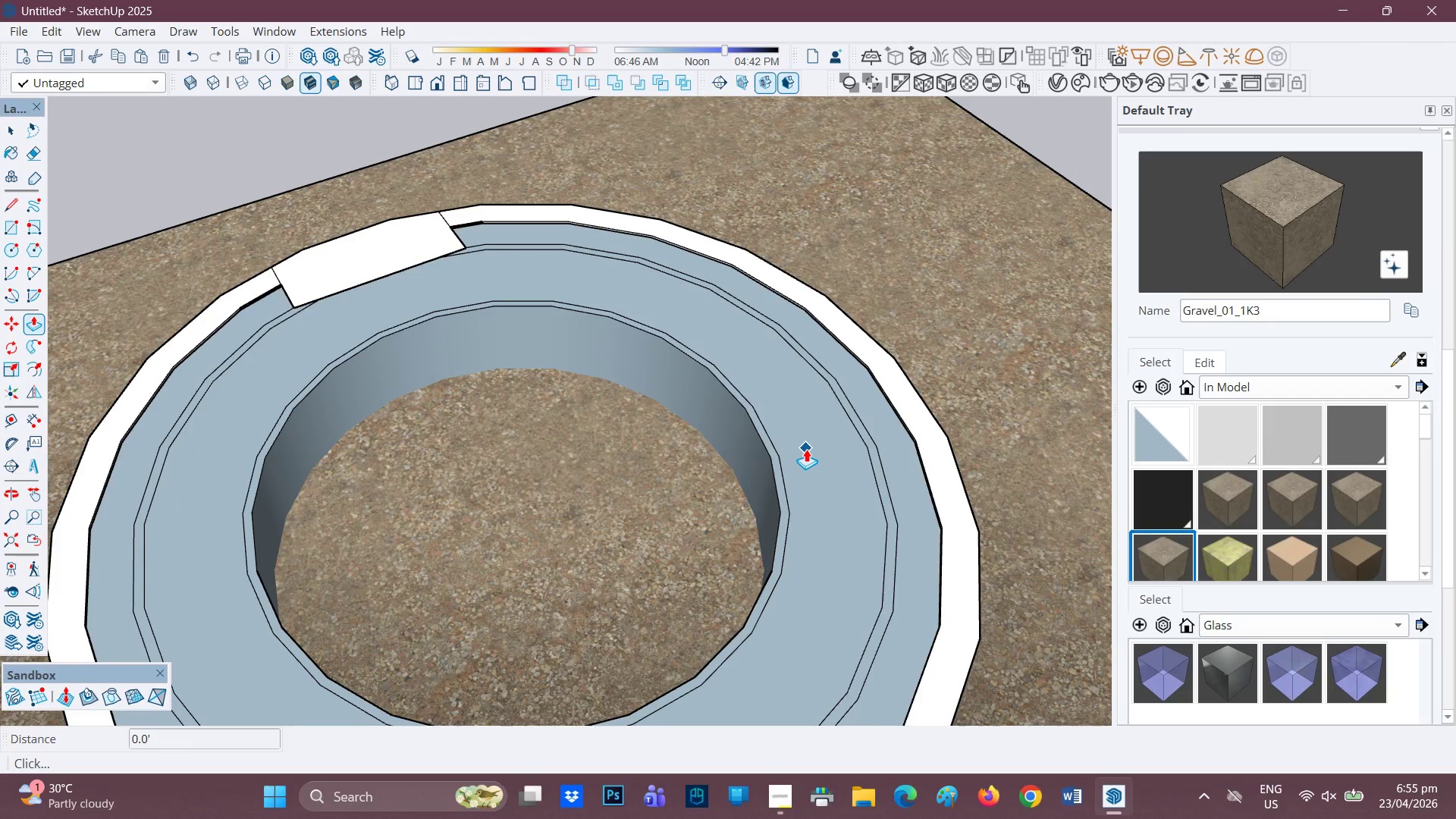 
key(Space)
 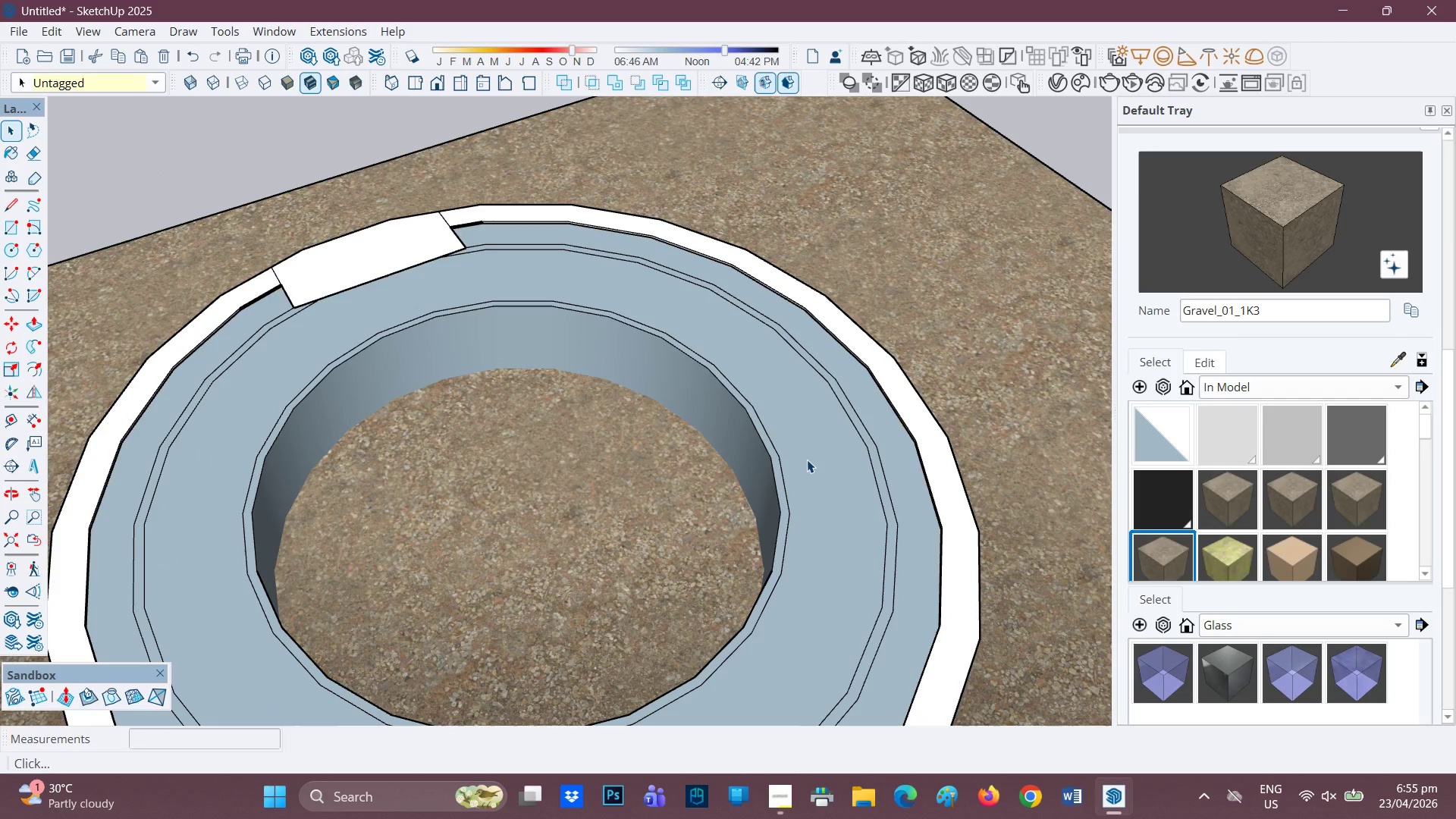 
left_click([811, 460])
 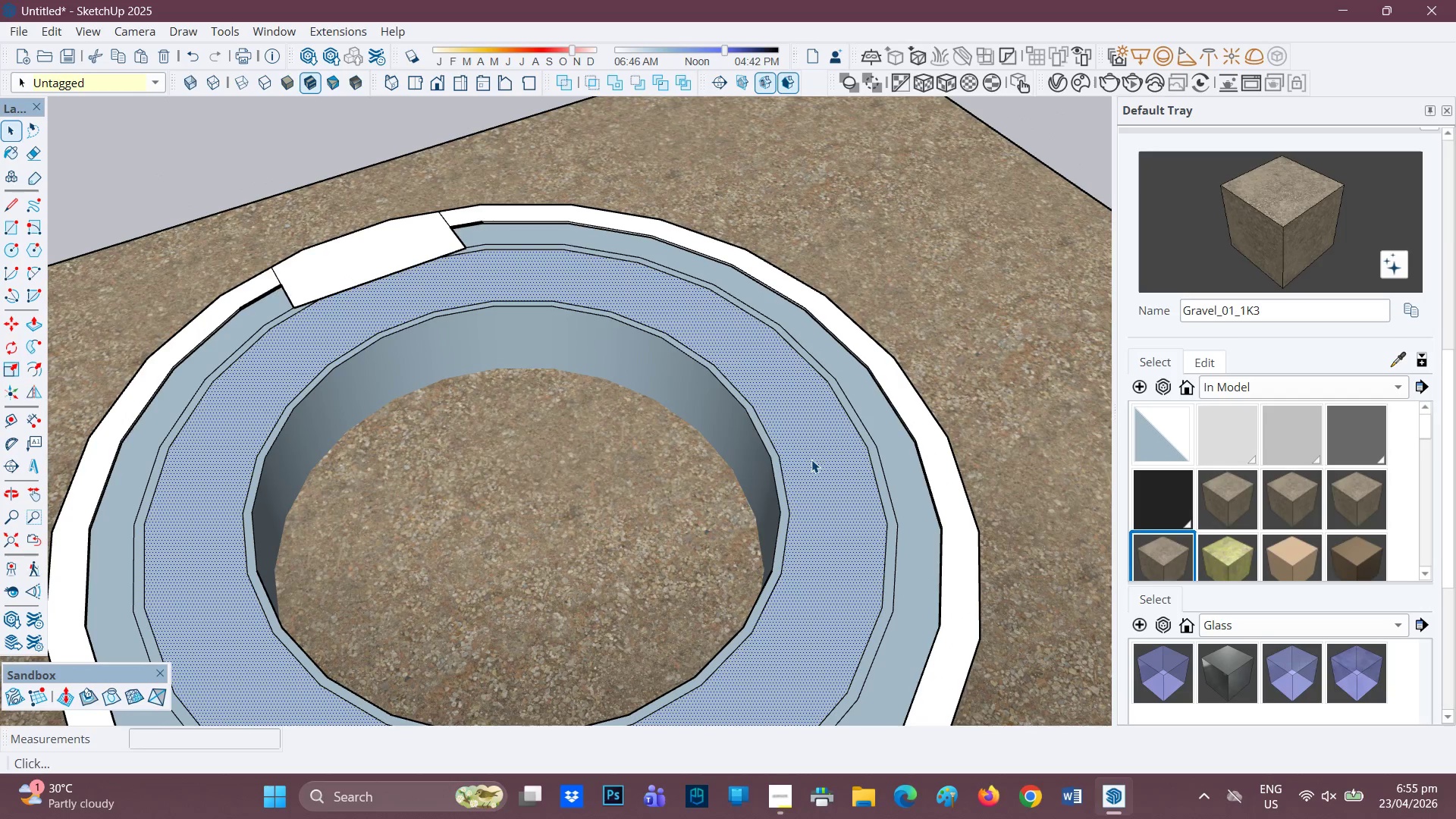 
right_click([811, 460])
 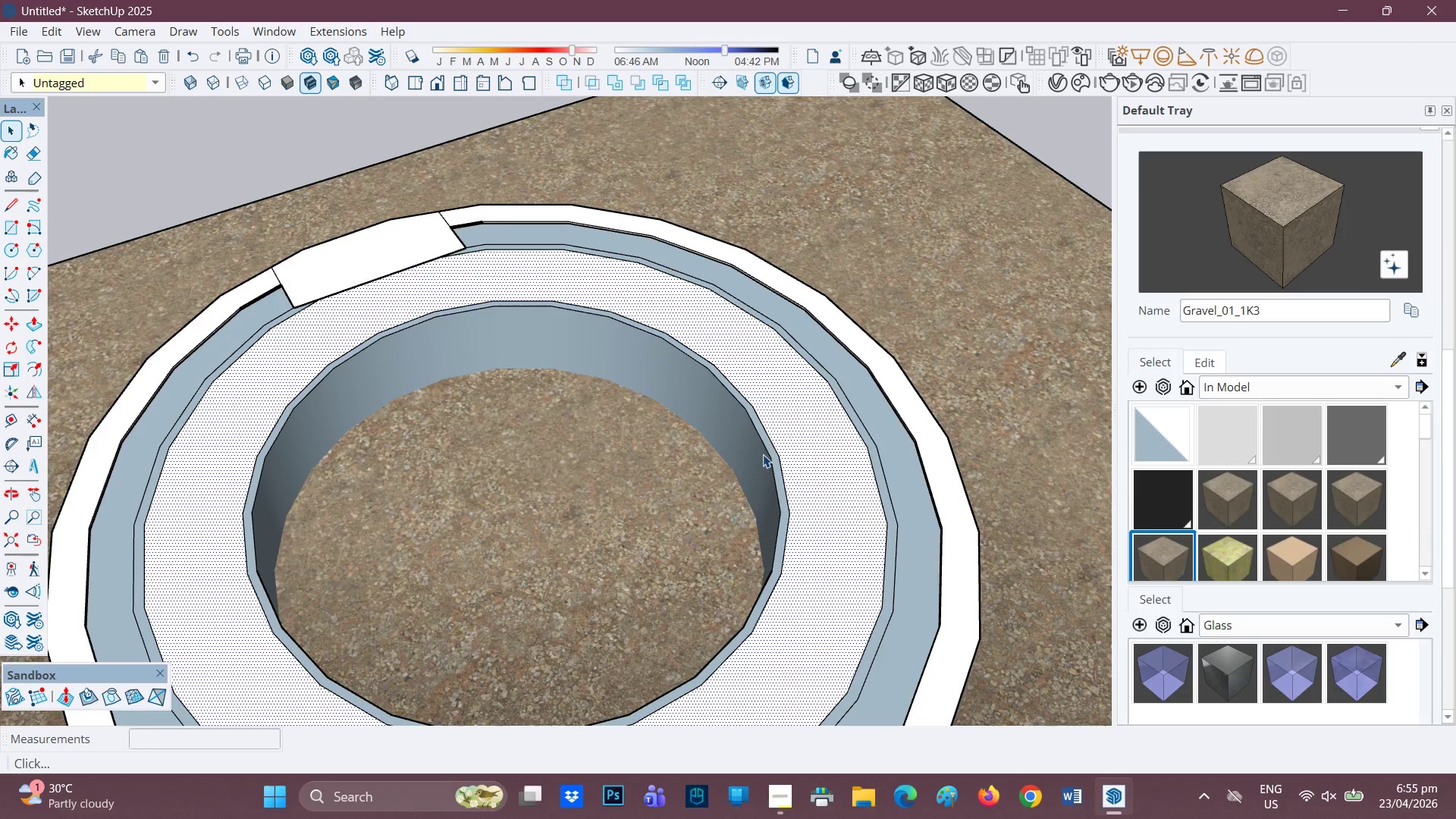 
left_click([769, 453])
 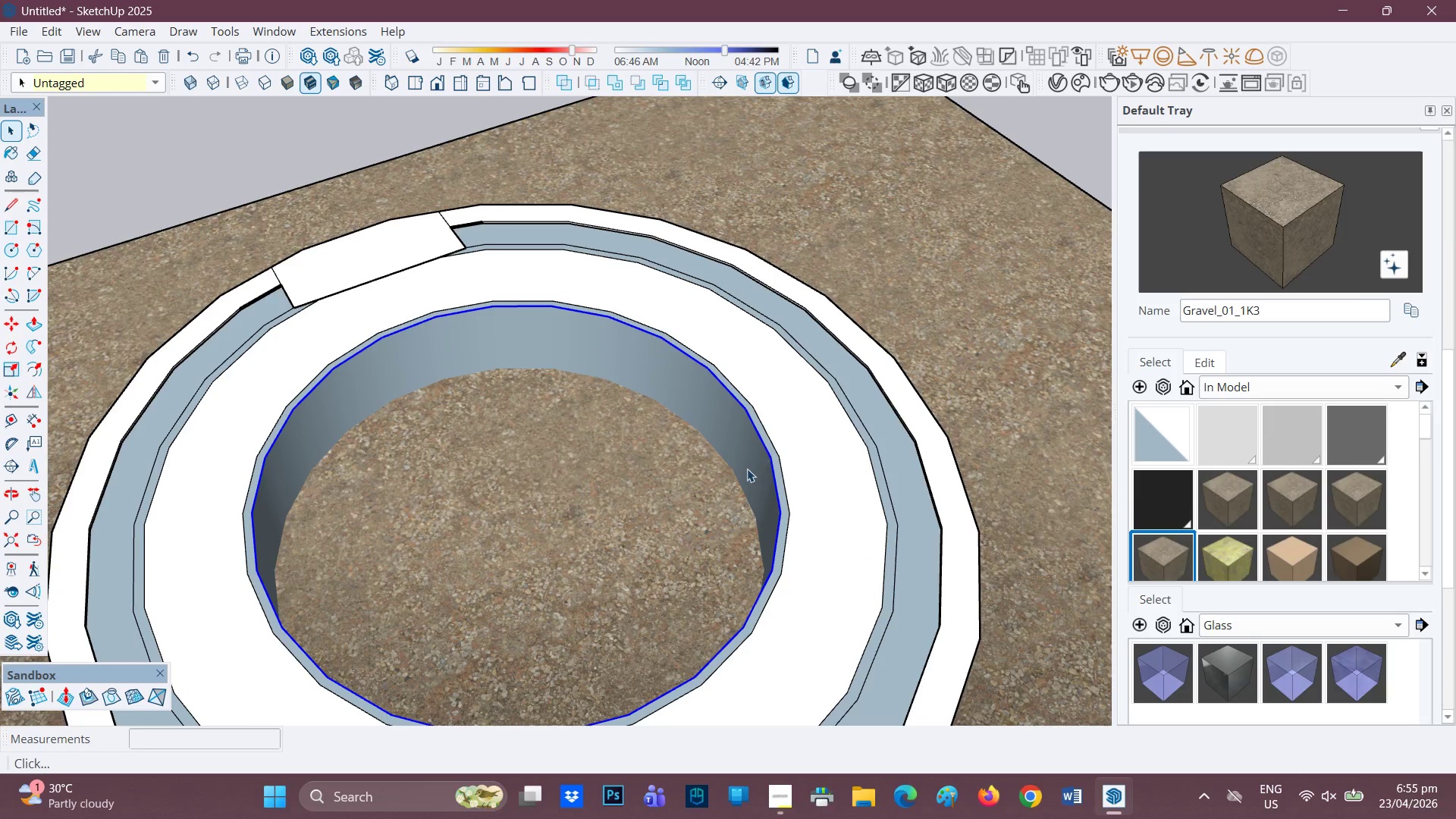 
left_click([750, 467])
 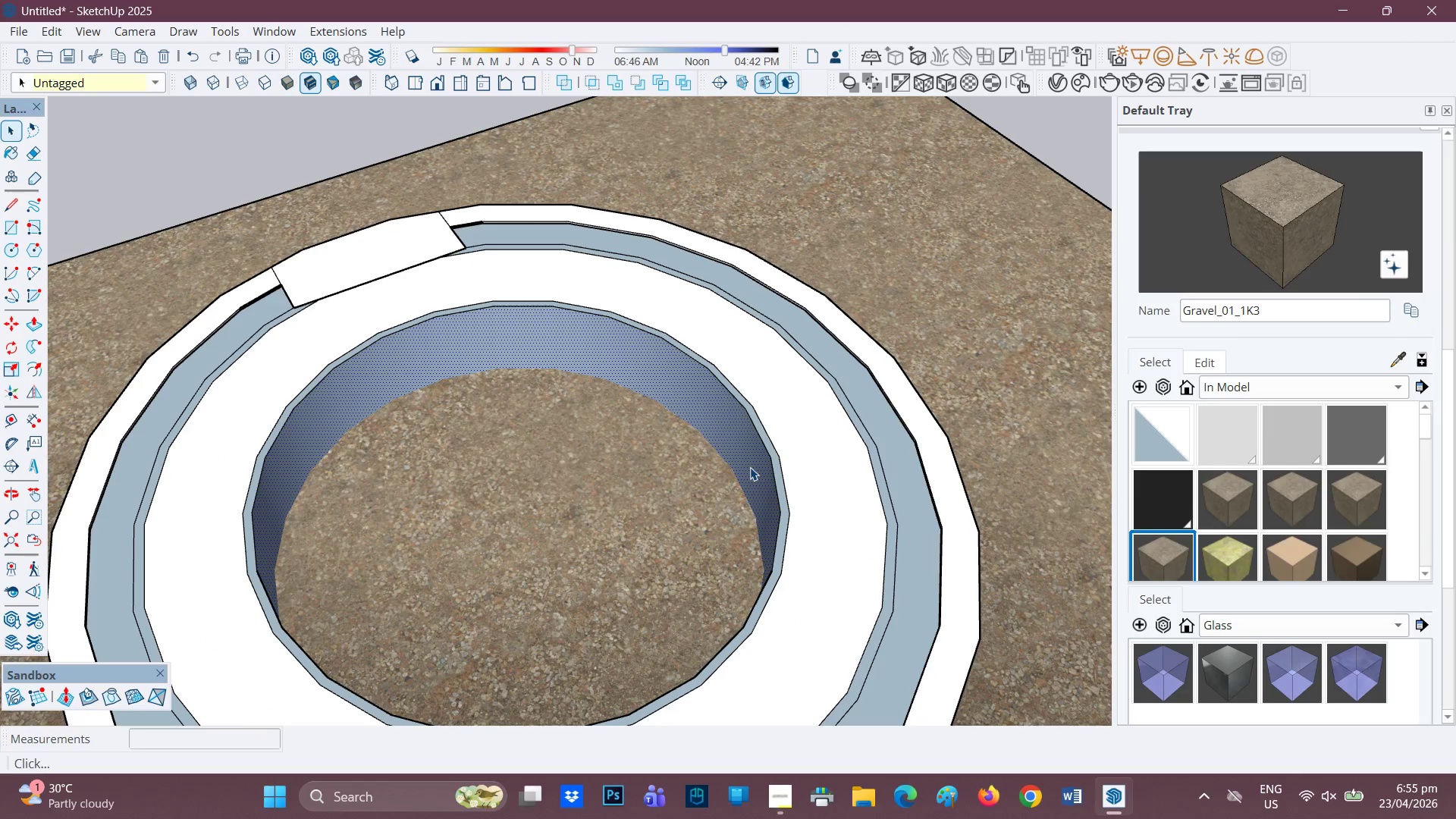 
right_click([750, 467])
 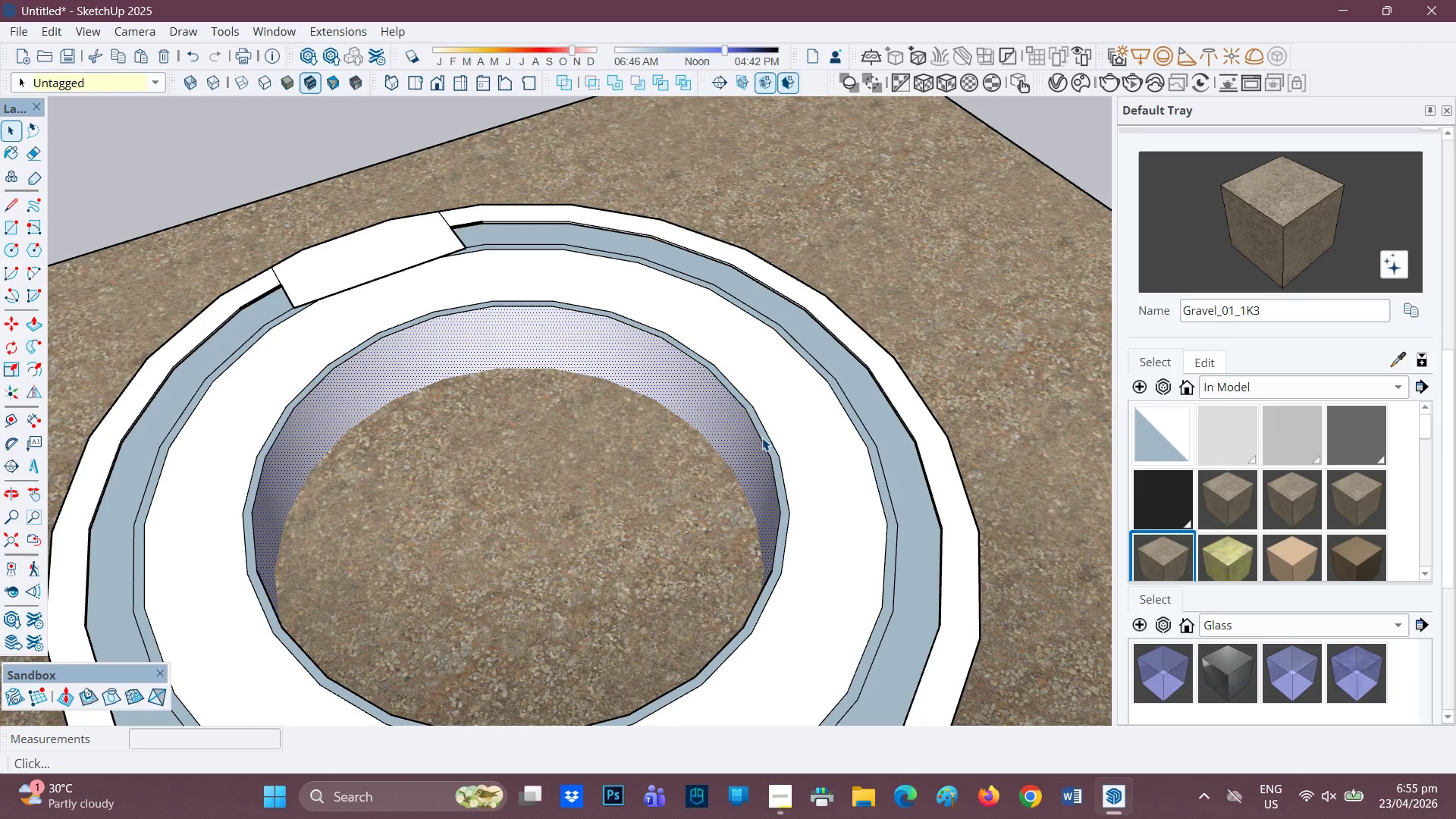 
left_click([763, 438])
 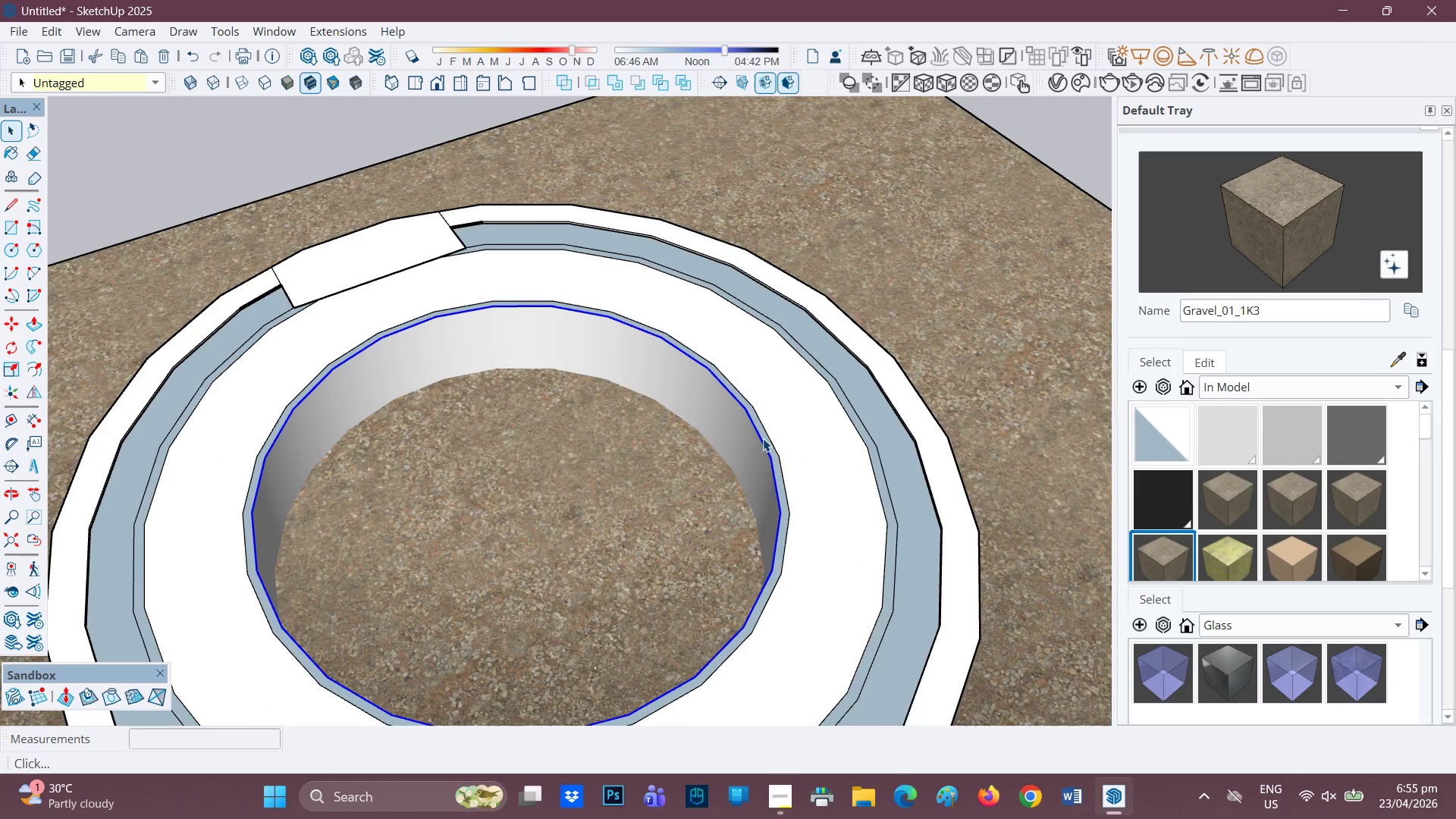 
right_click([763, 438])
 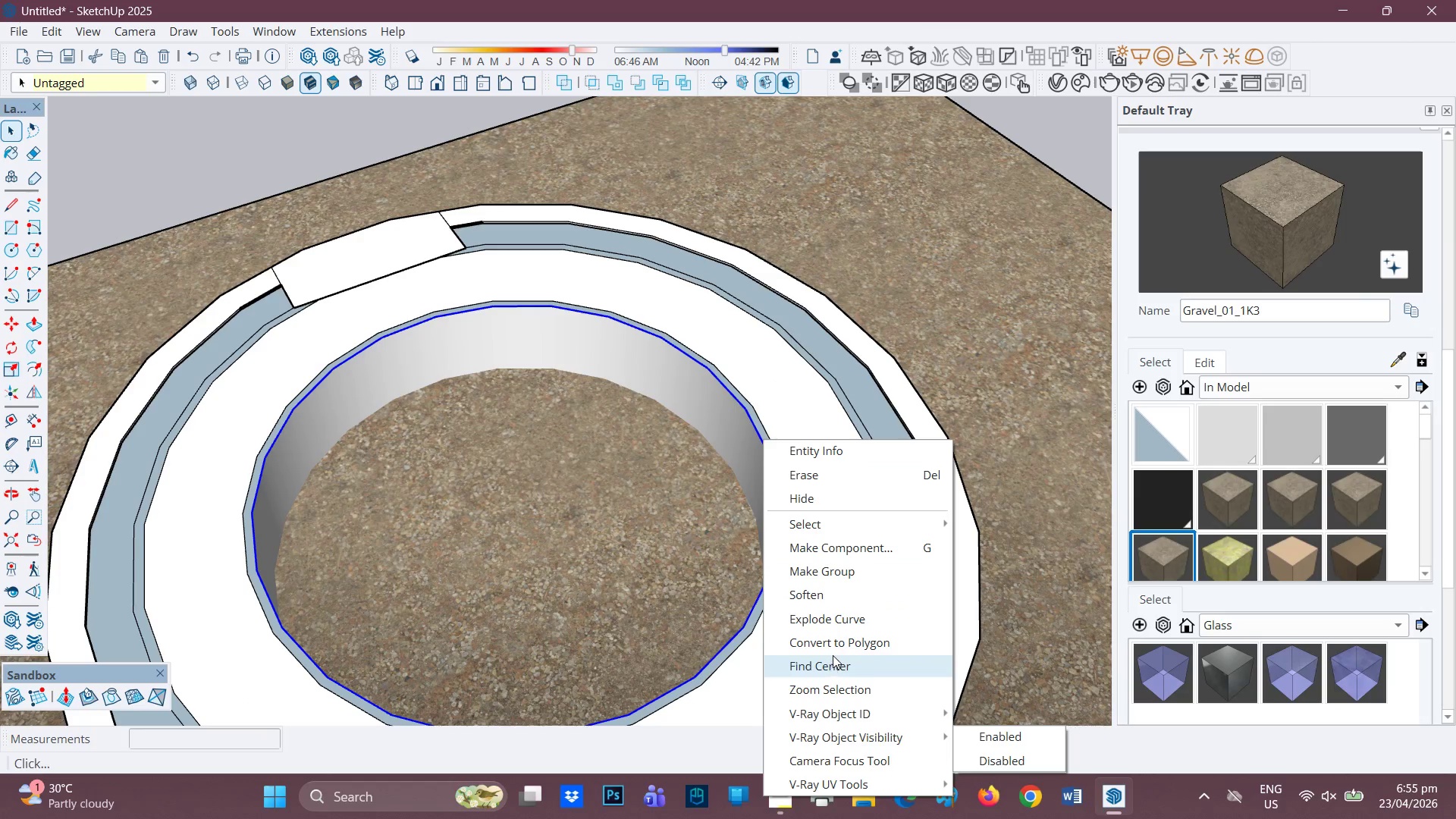 
wait(6.24)
 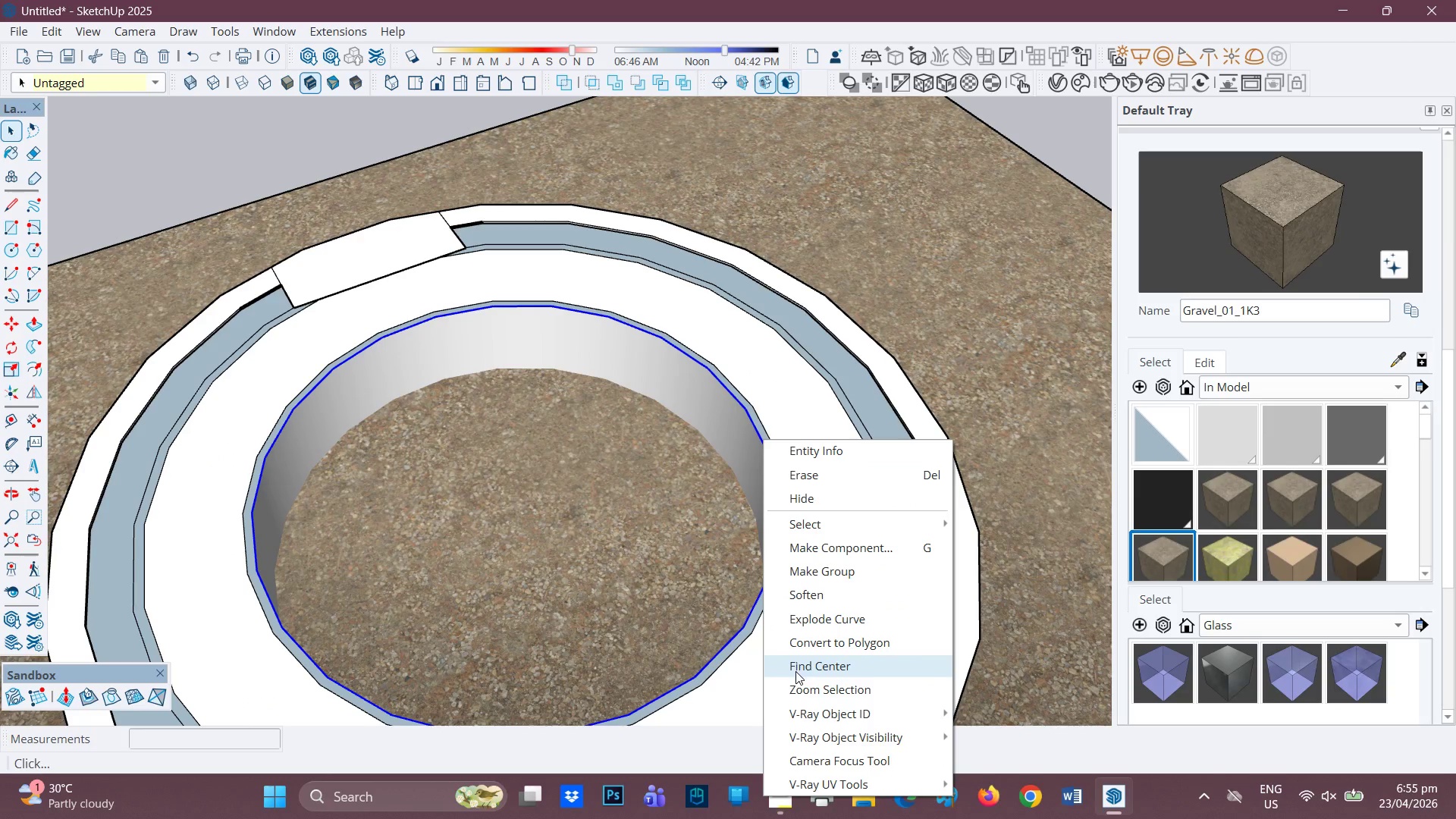 
left_click([818, 340])
 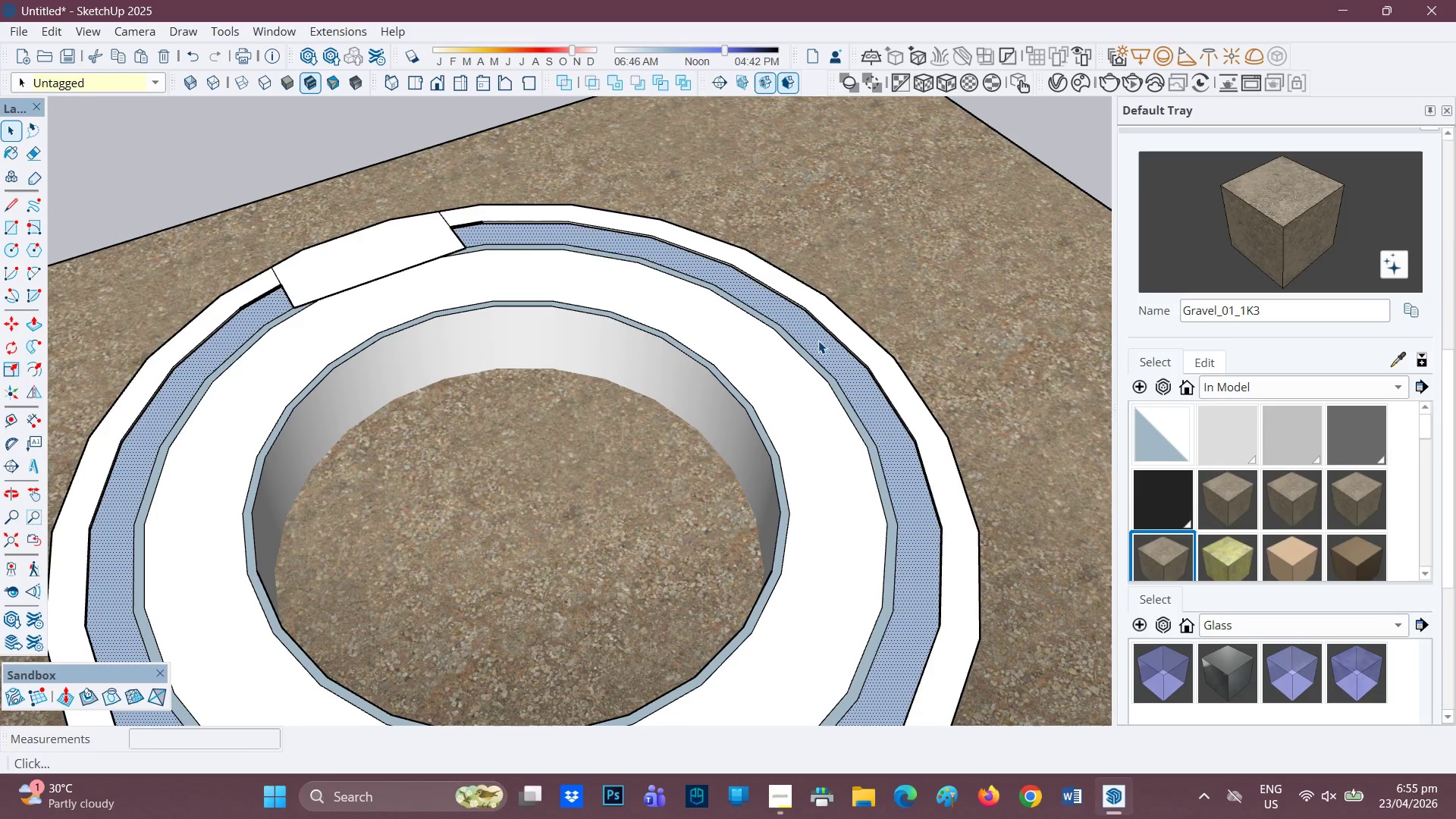 
right_click([818, 340])
 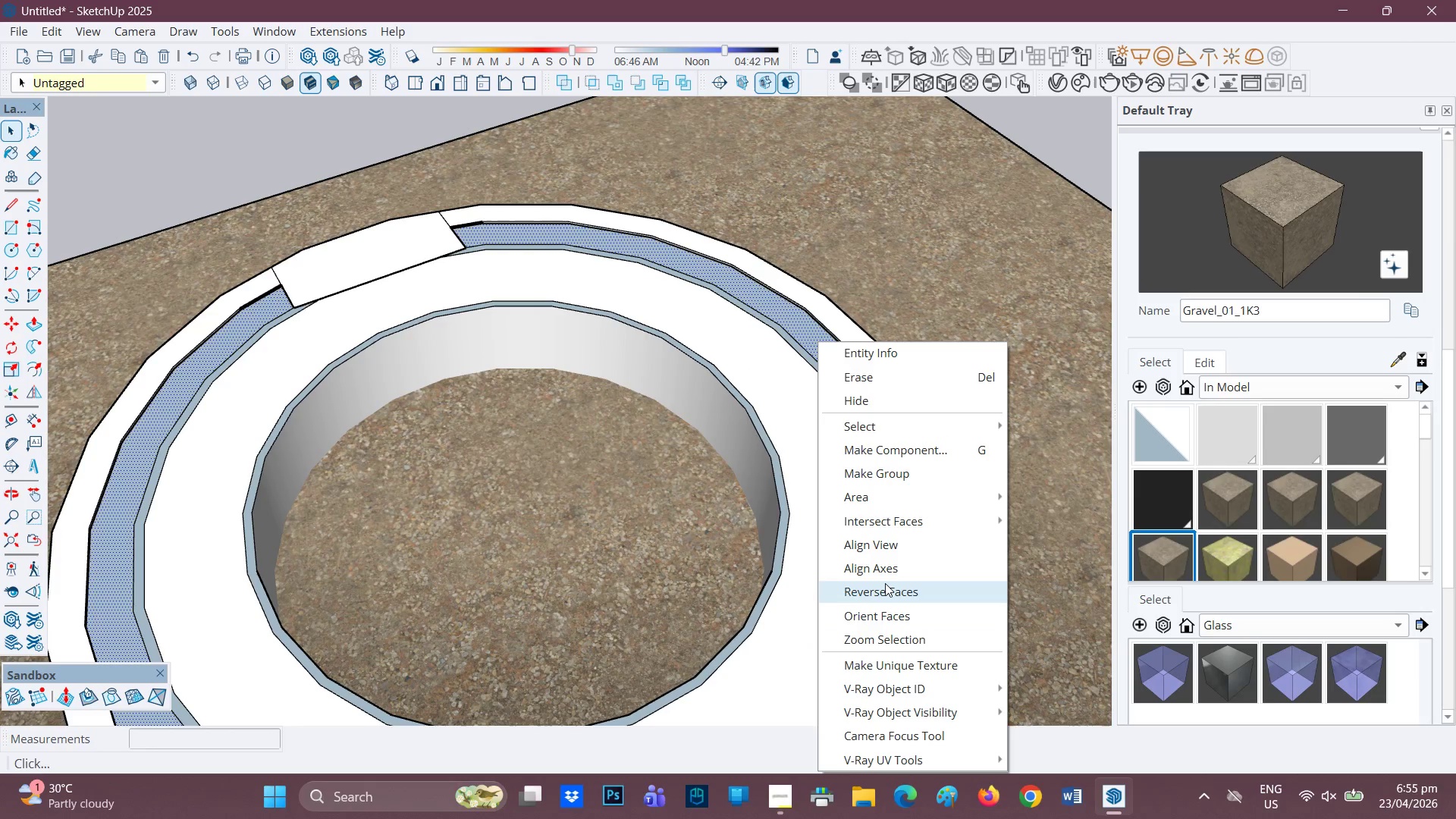 
left_click([885, 583])
 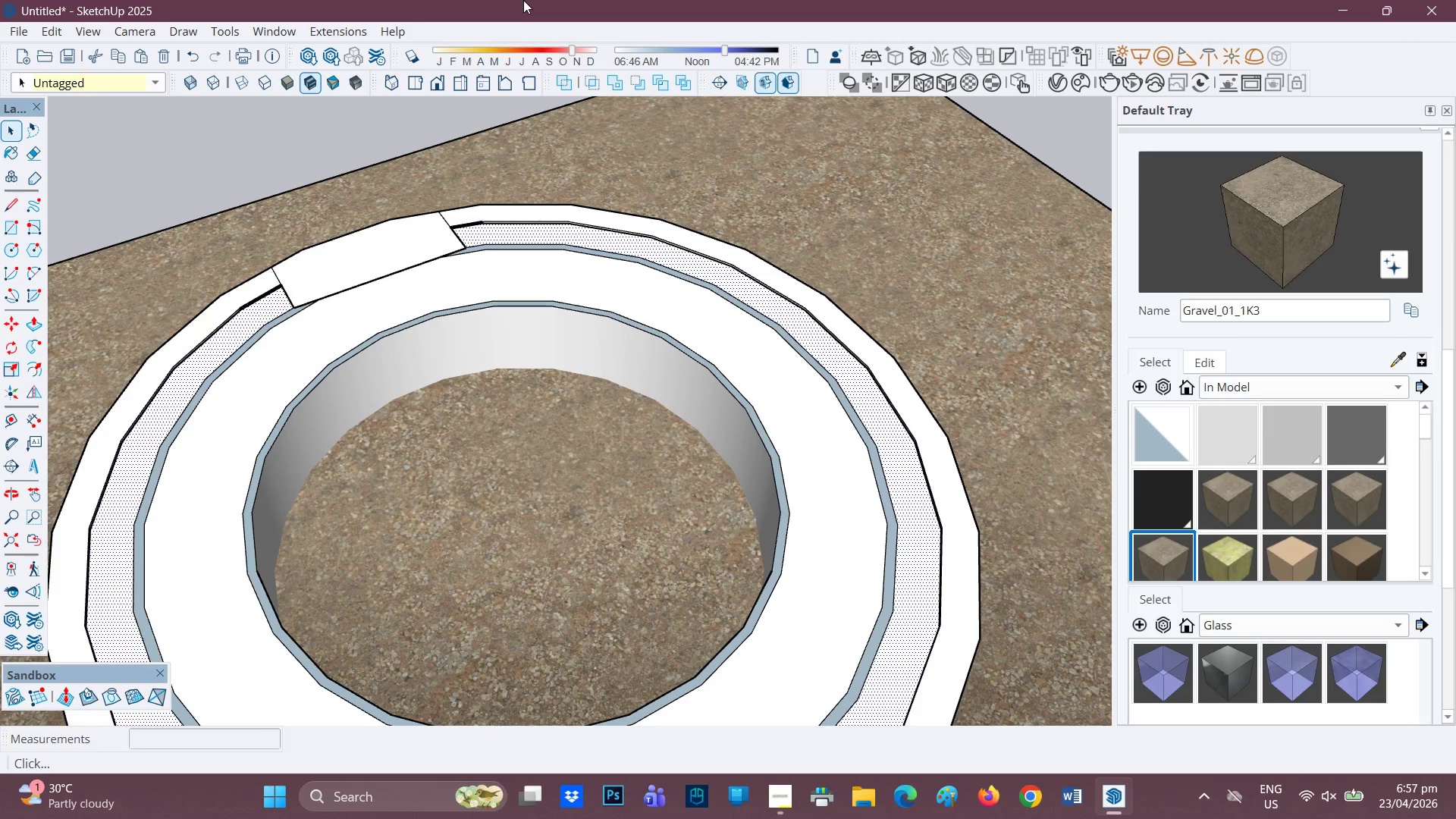 
wait(132.66)
 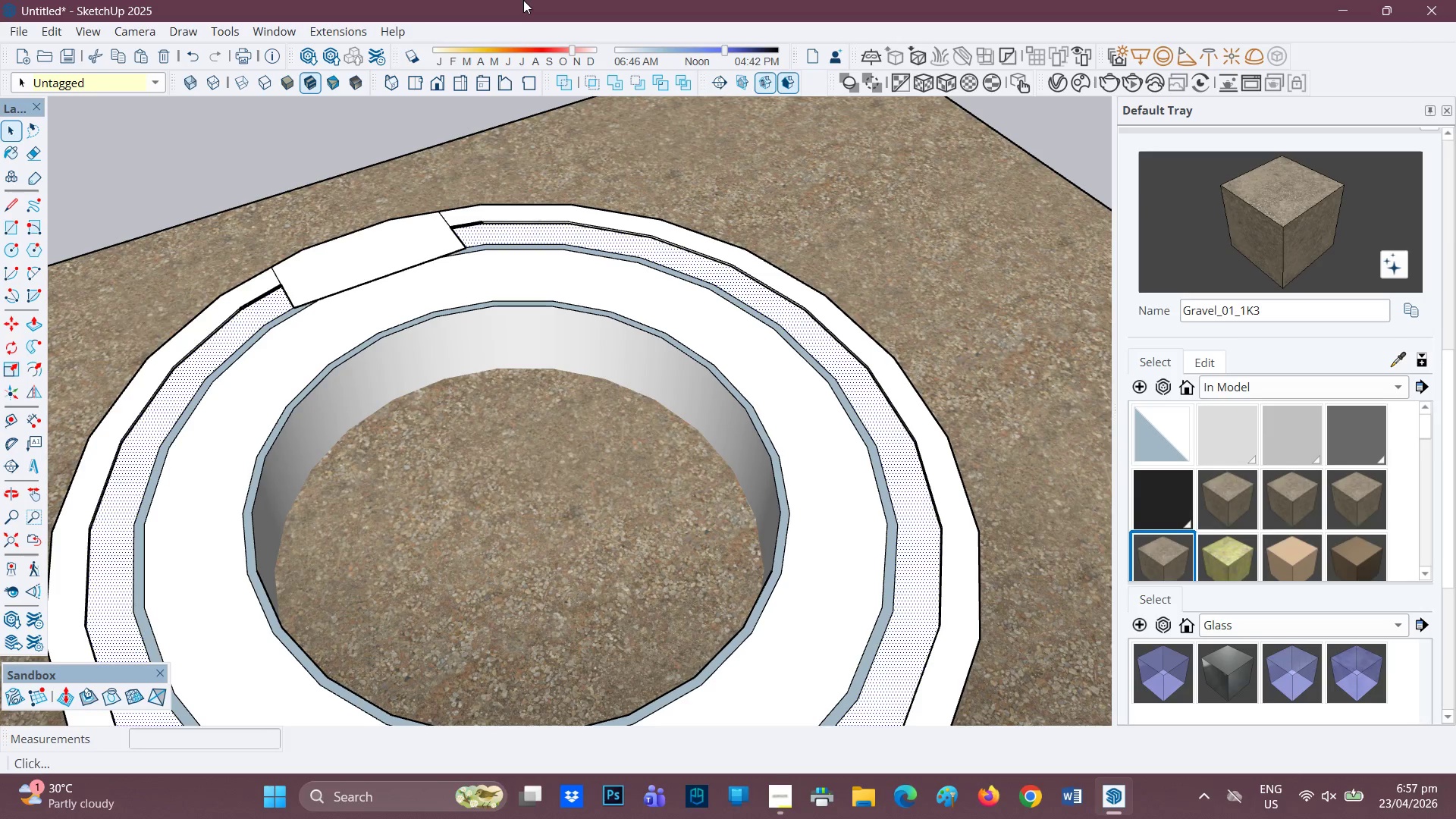 
left_click([871, 448])
 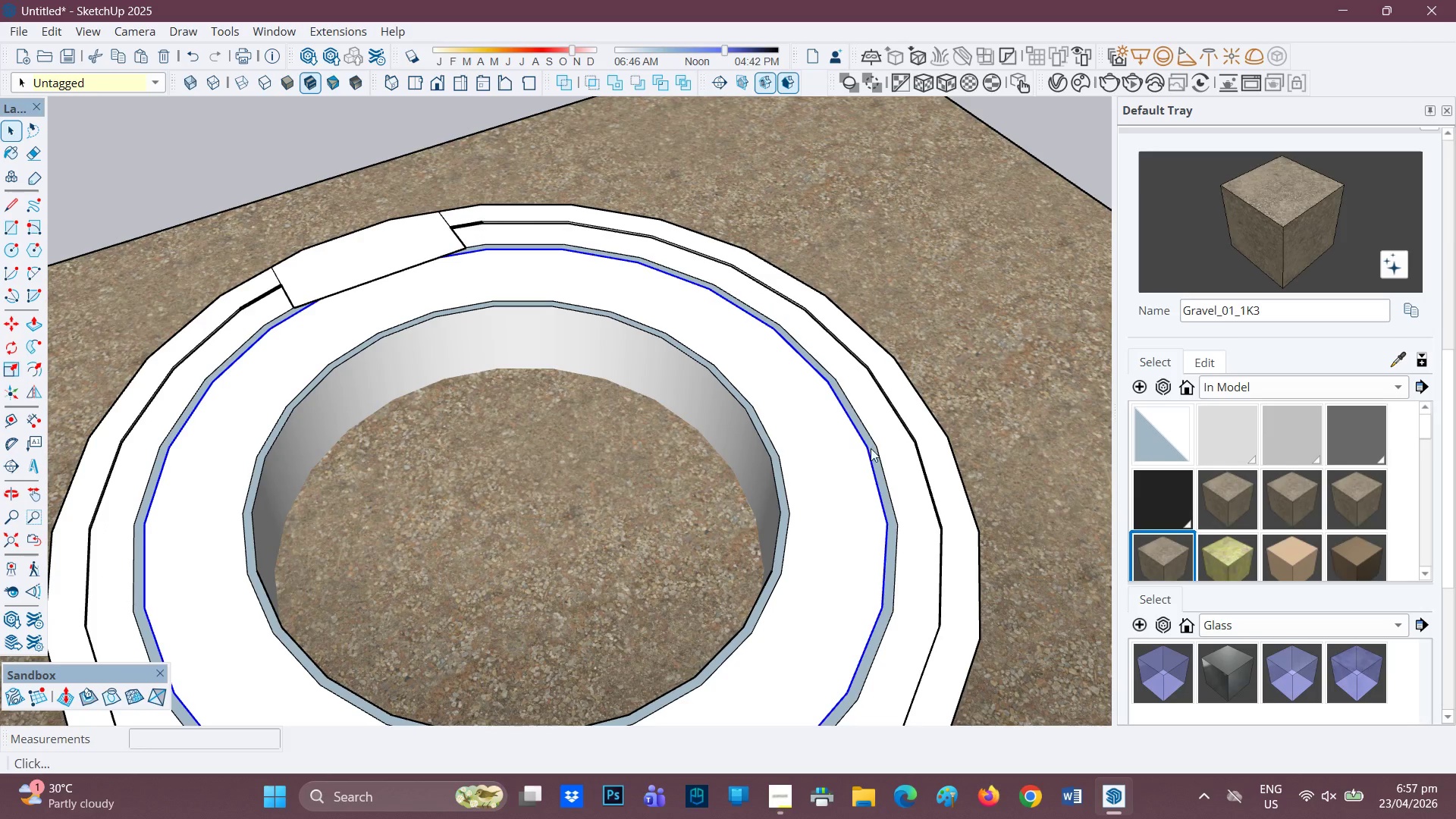 
right_click([871, 448])
 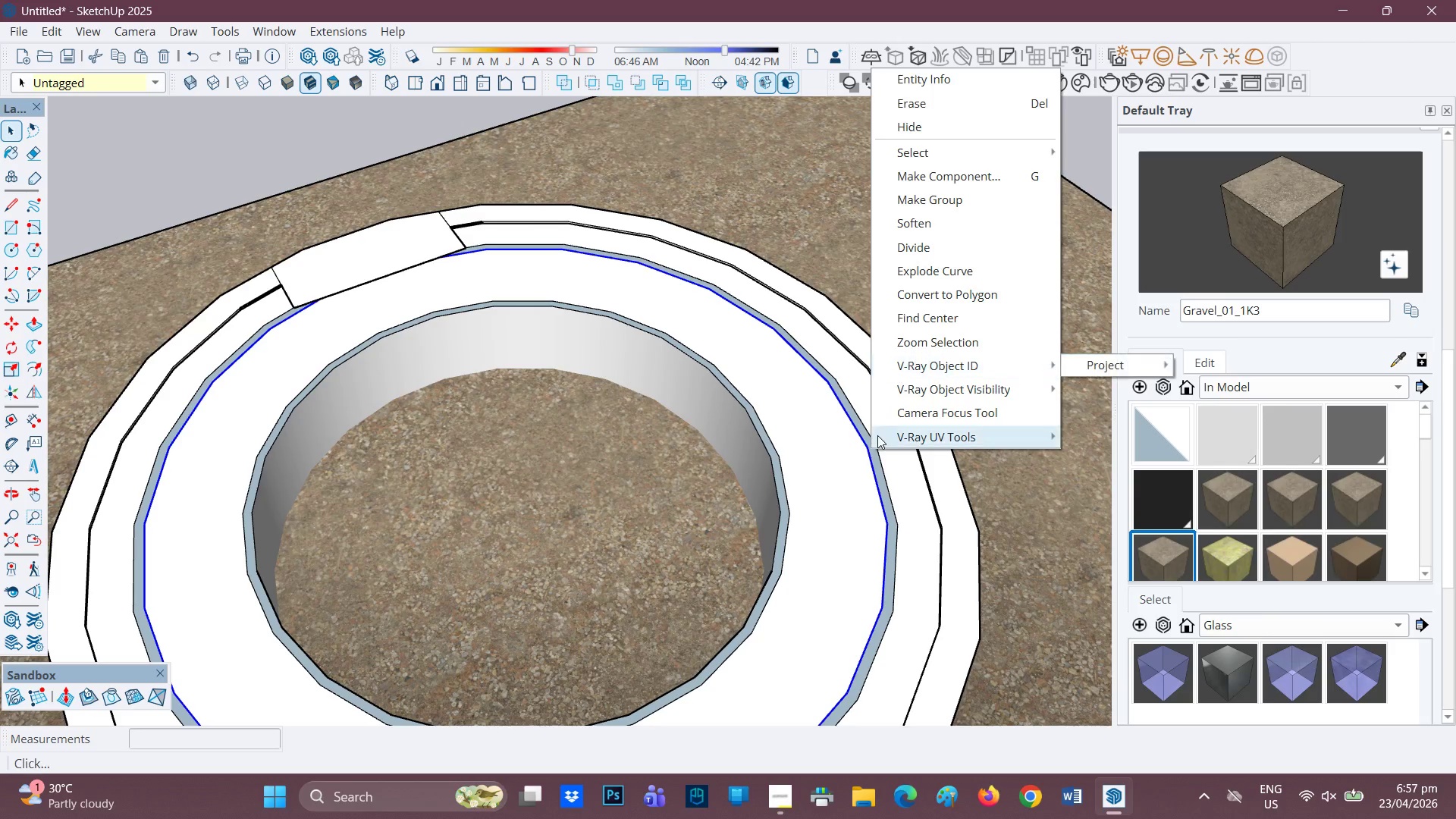 
scroll: coordinate [886, 468], scroll_direction: up, amount: 2.0
 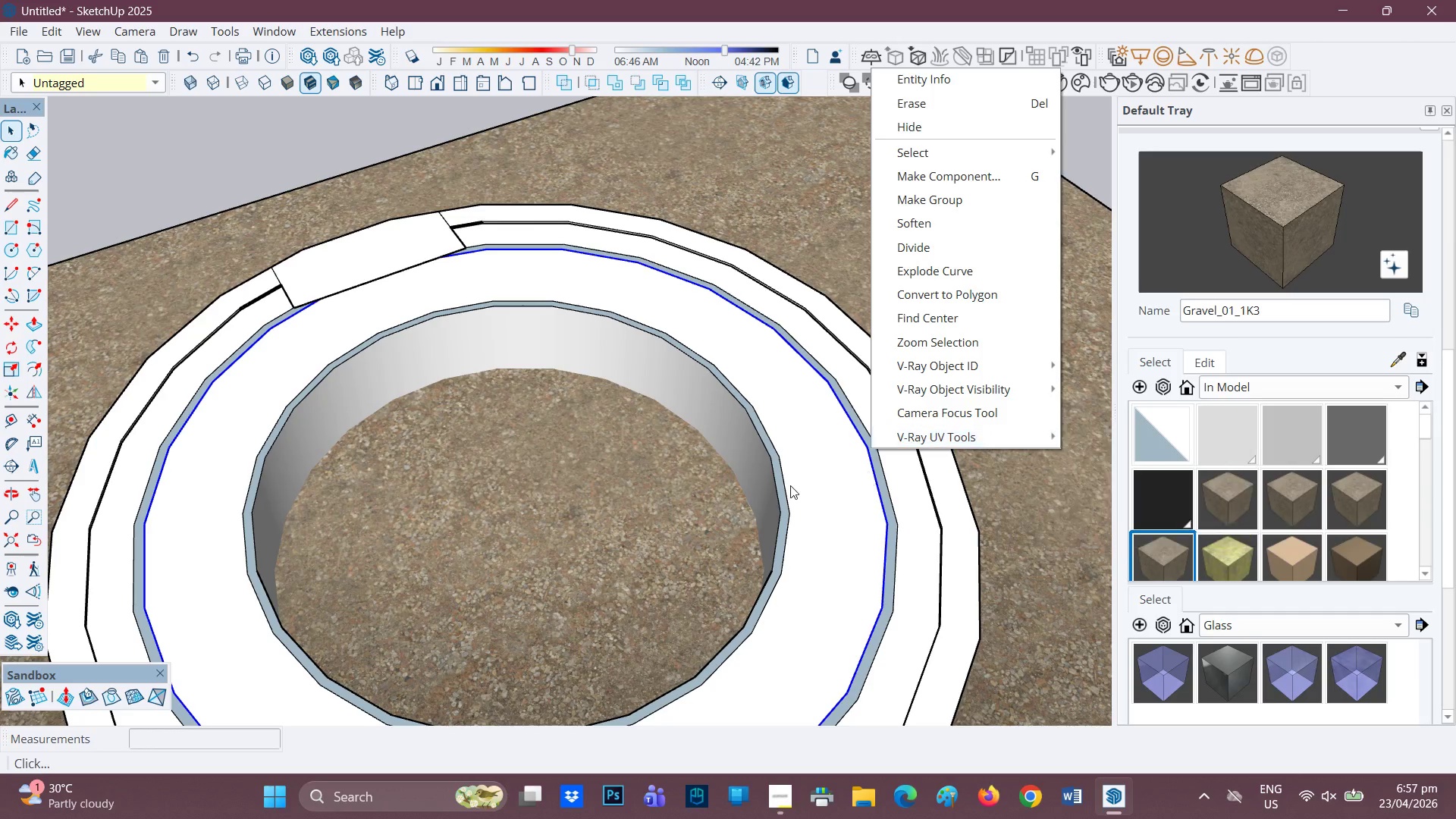 
left_click([790, 485])
 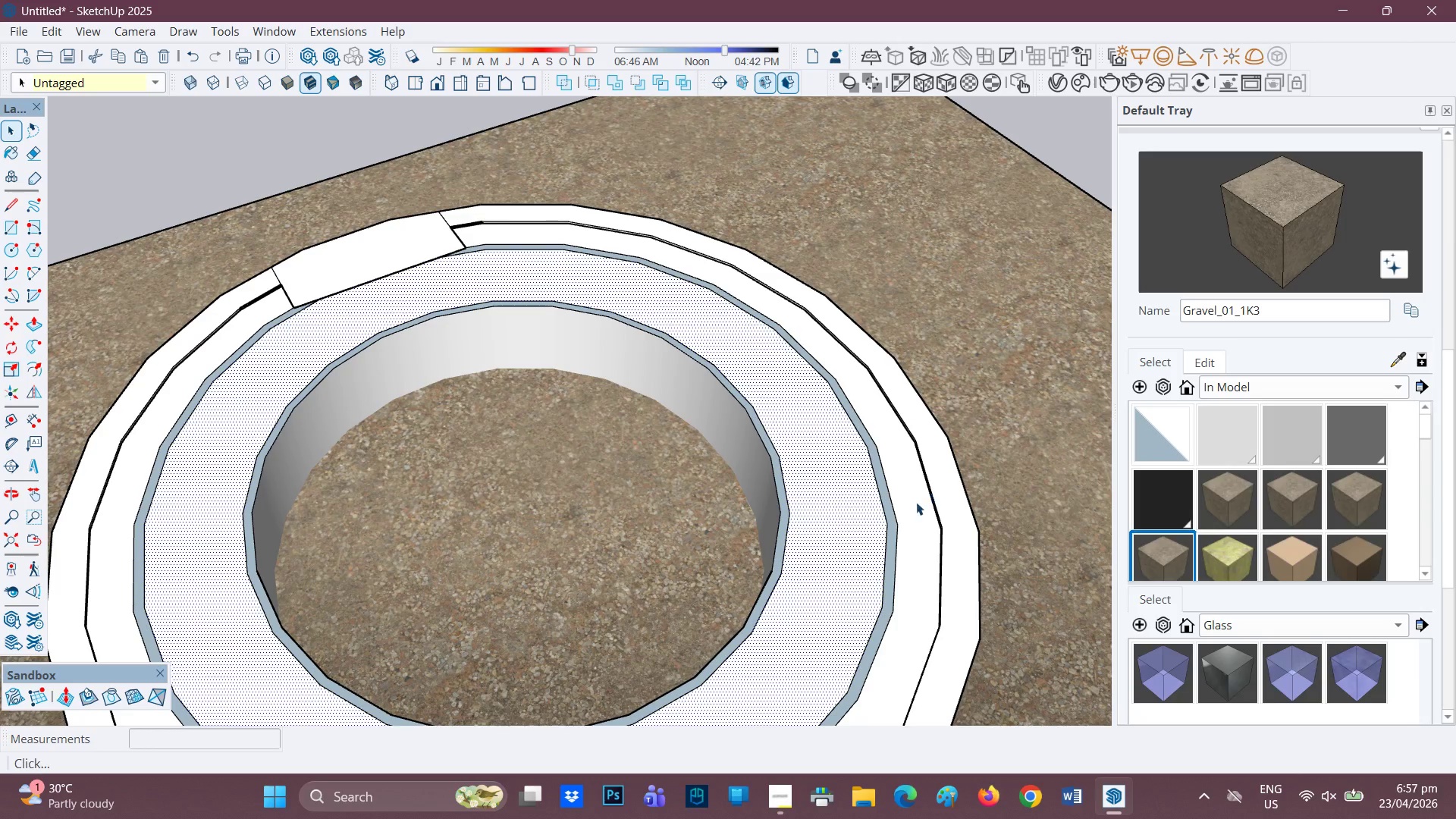 
scroll: coordinate [878, 523], scroll_direction: up, amount: 5.0
 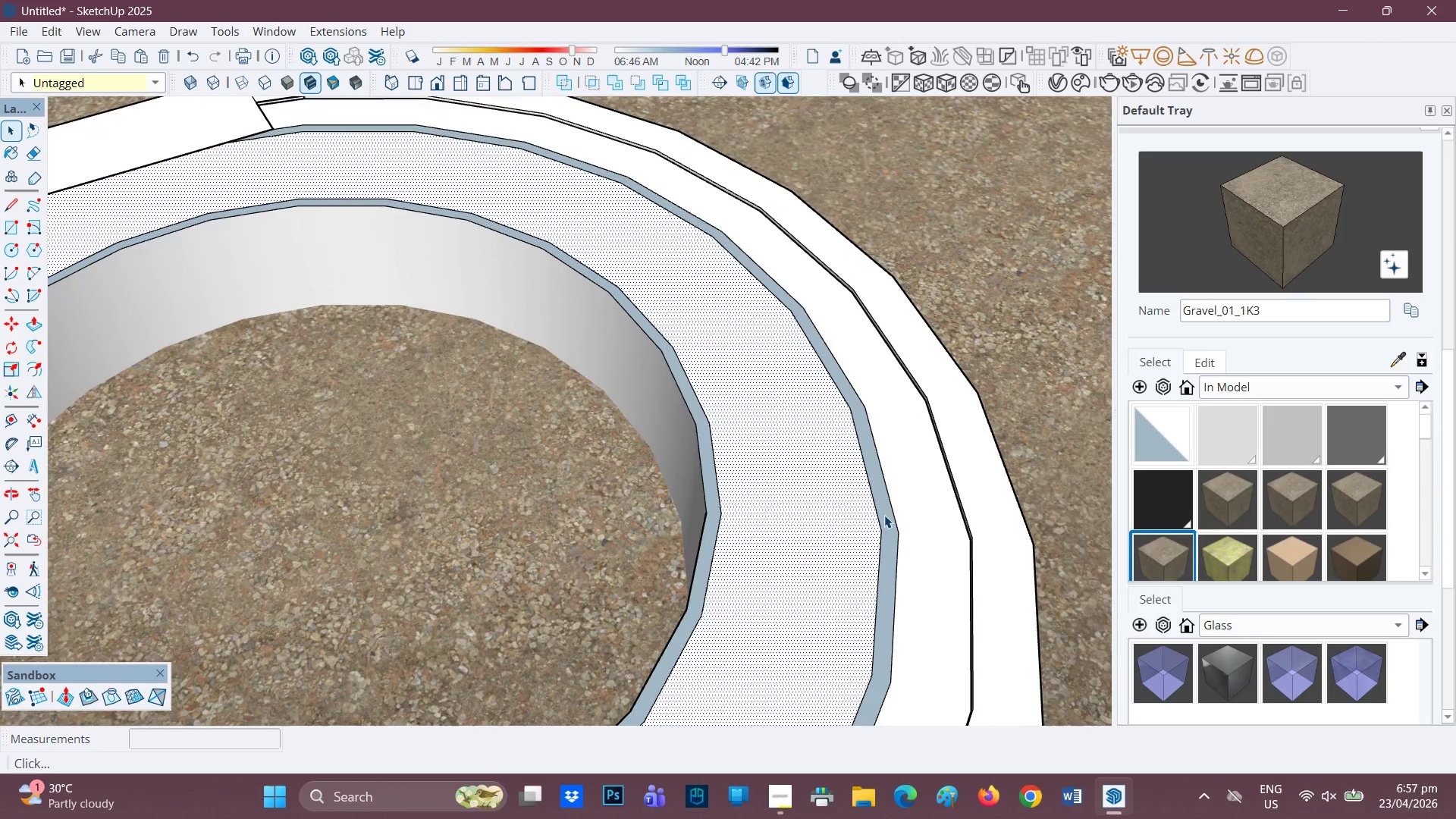 
left_click([884, 515])
 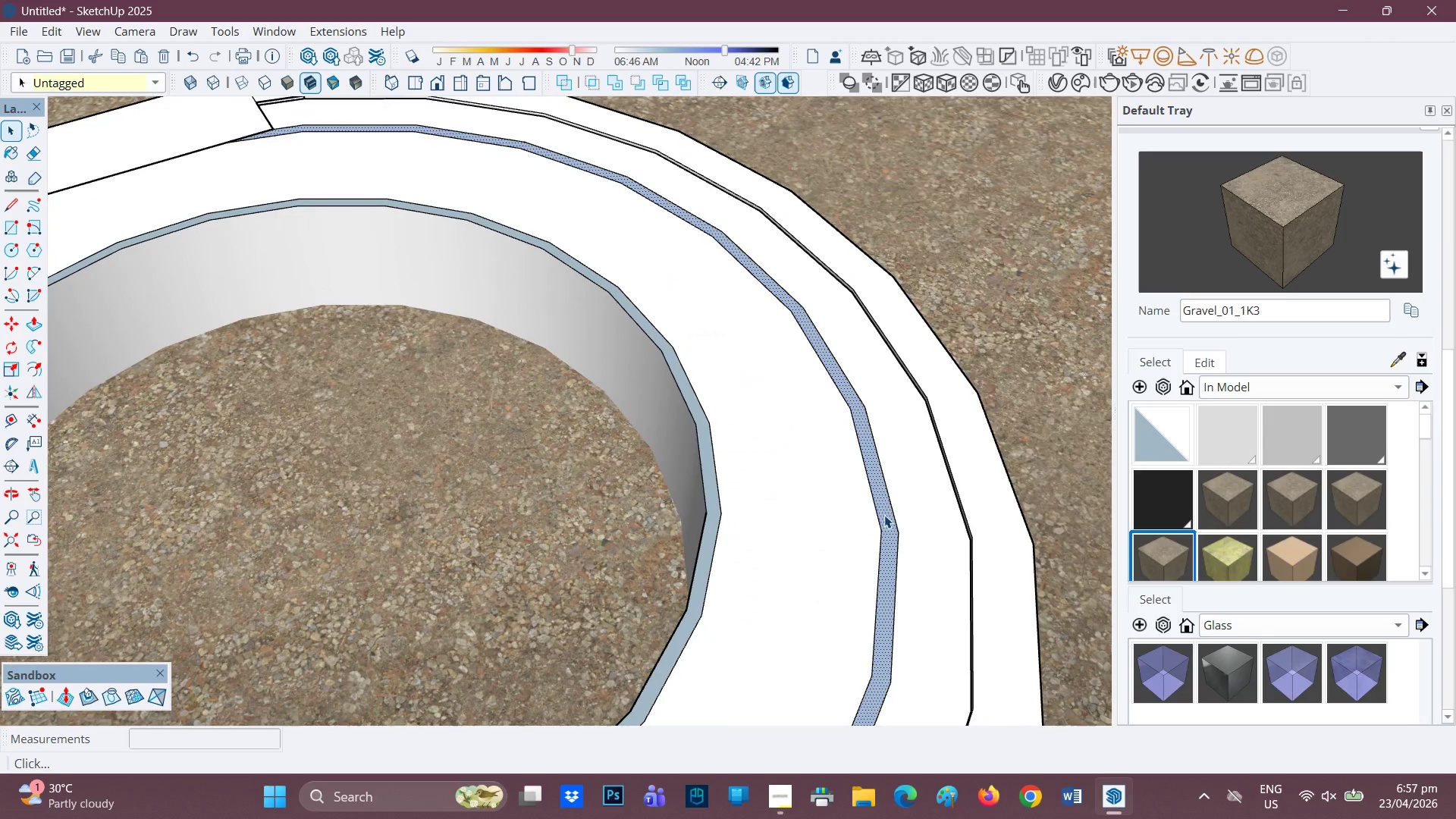 
right_click([884, 515])
 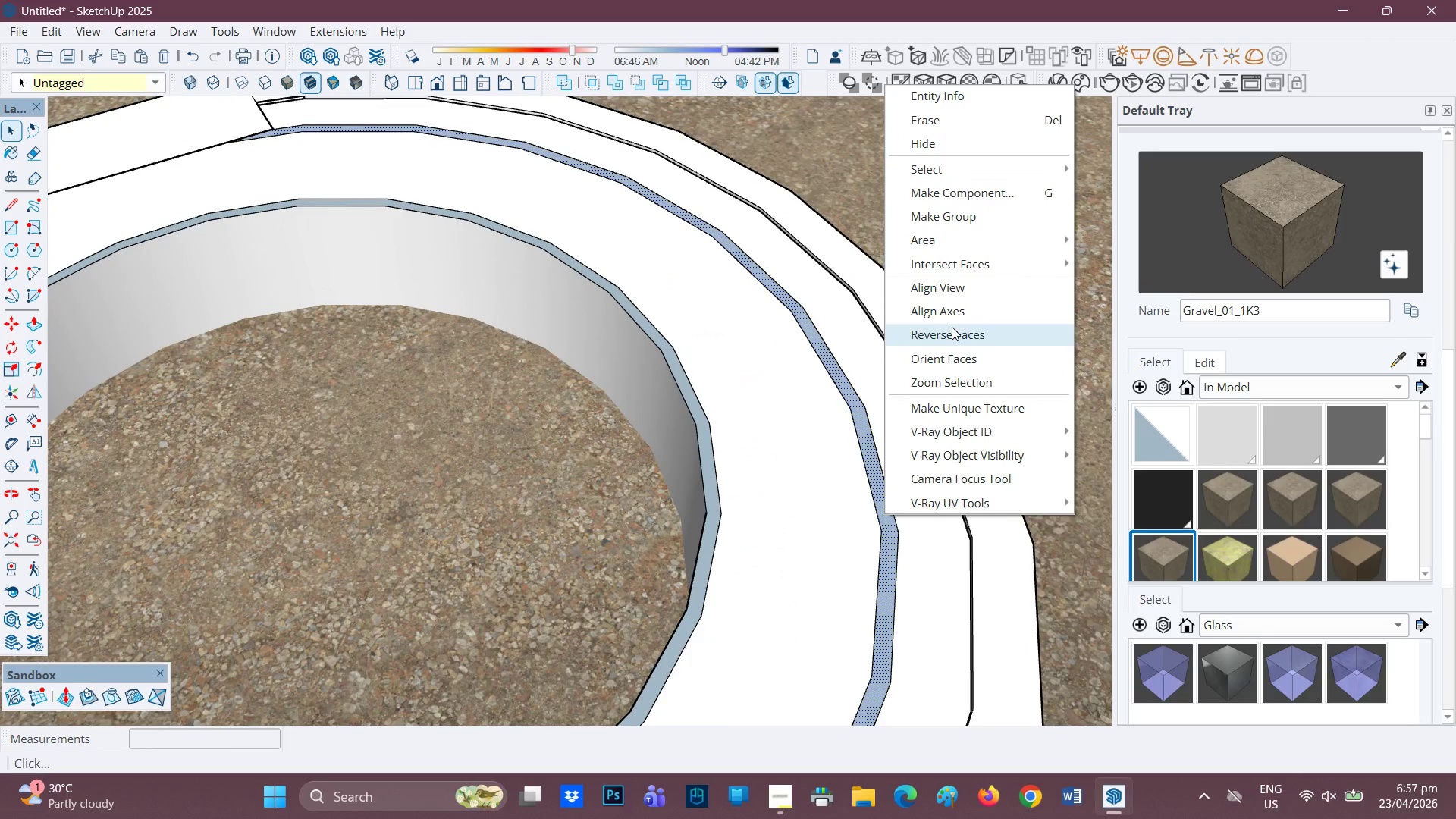 
left_click([948, 330])
 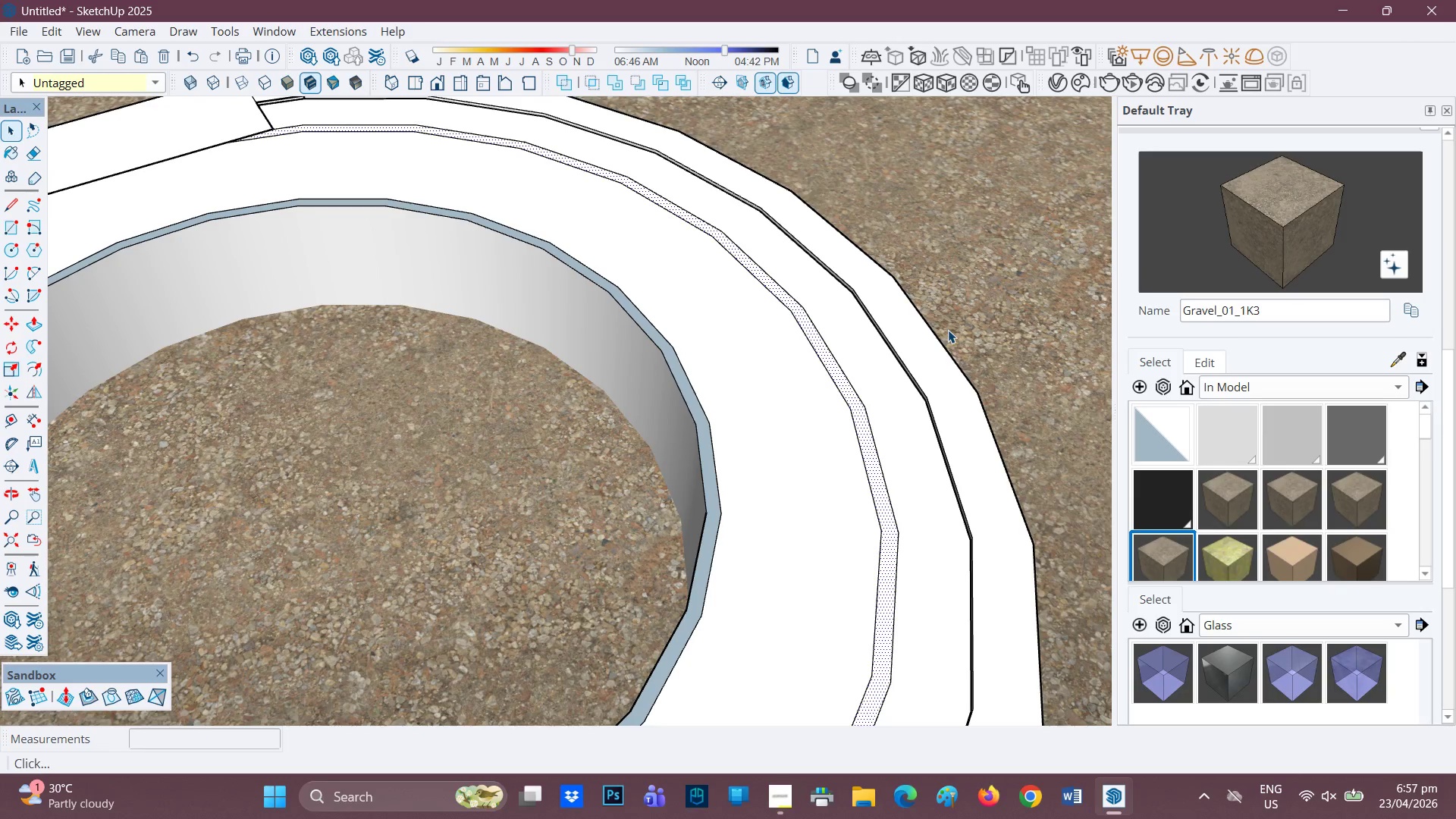 
wait(17.06)
 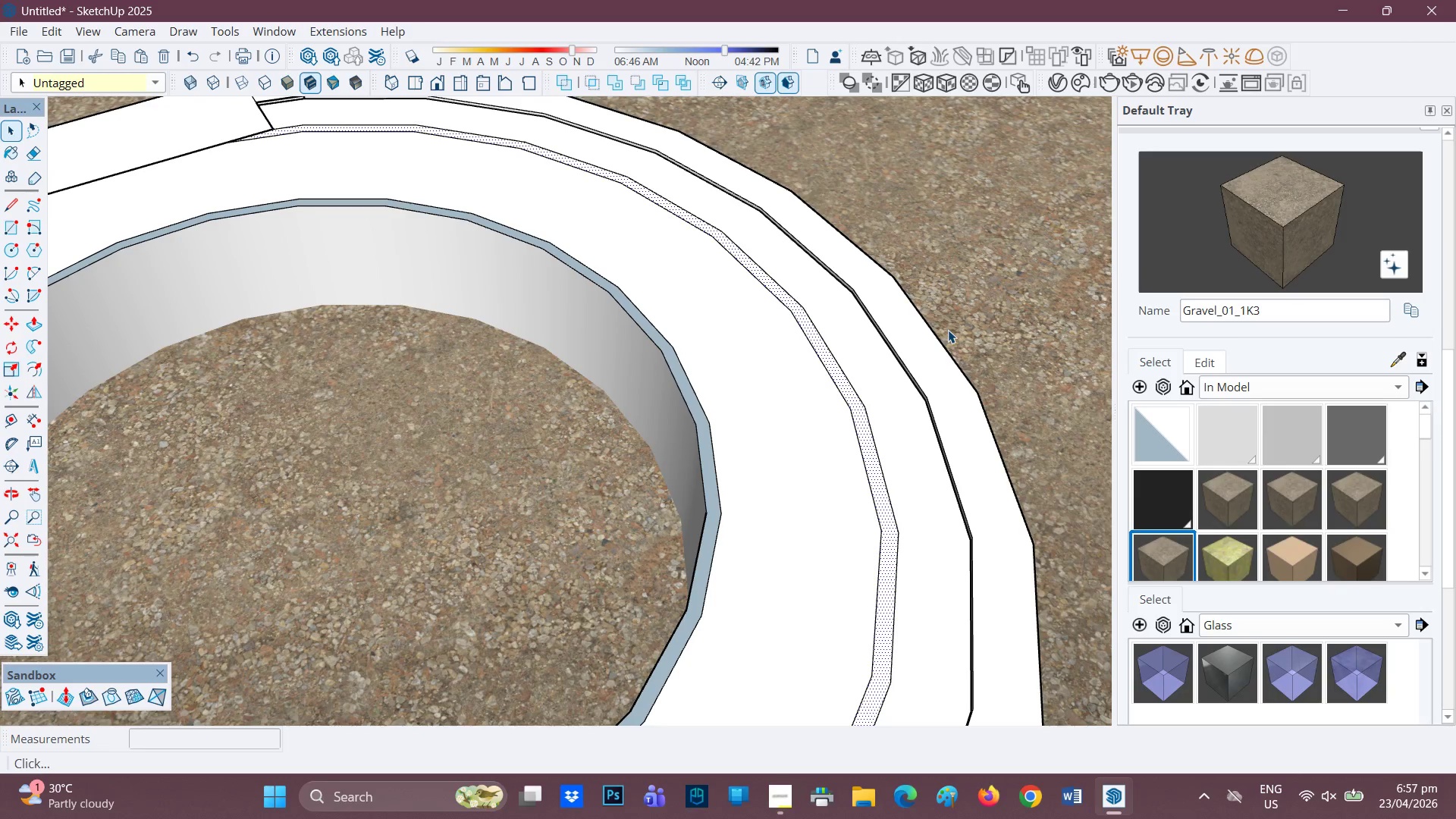 
left_click([708, 494])
 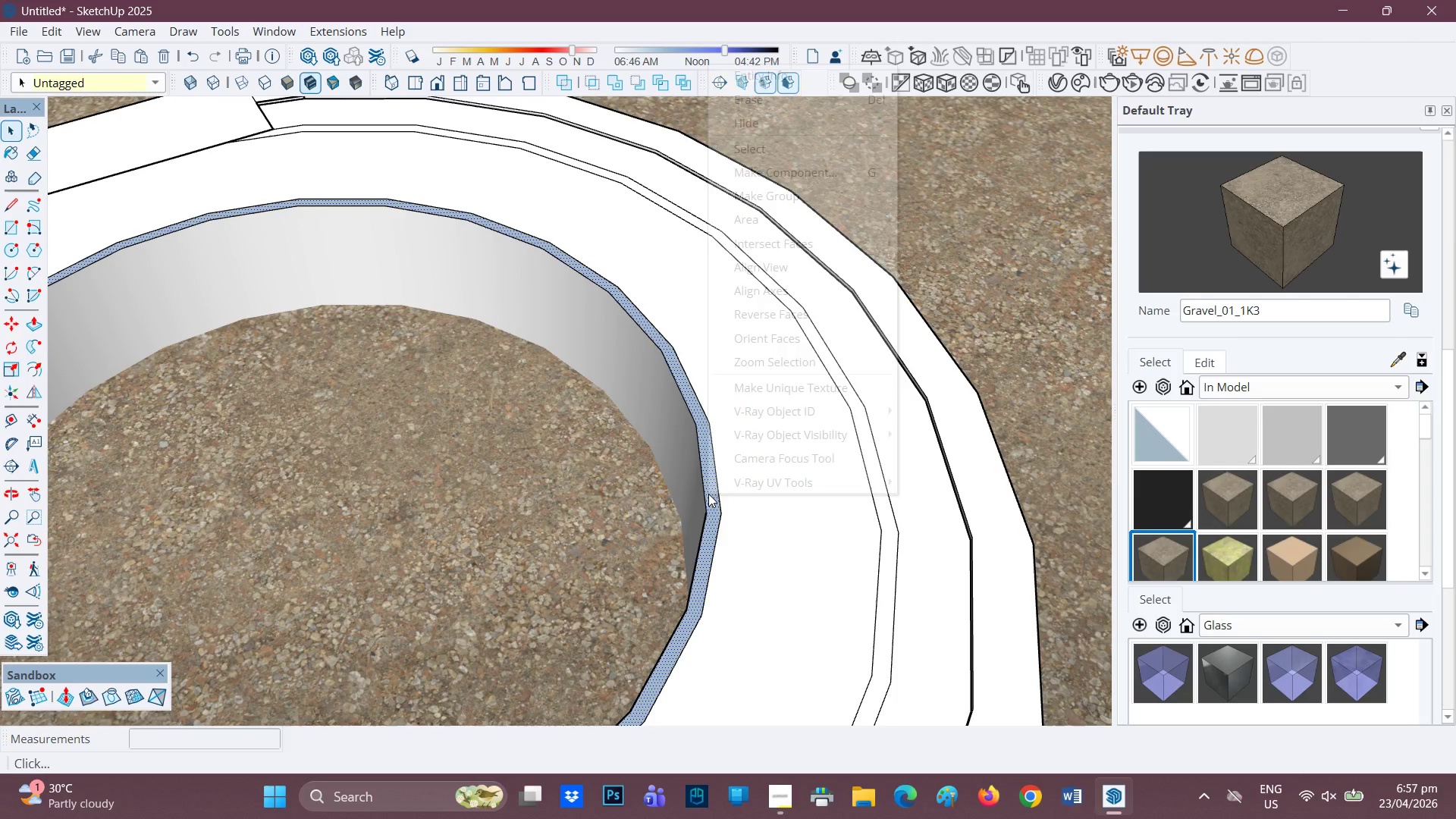 
right_click([708, 494])
 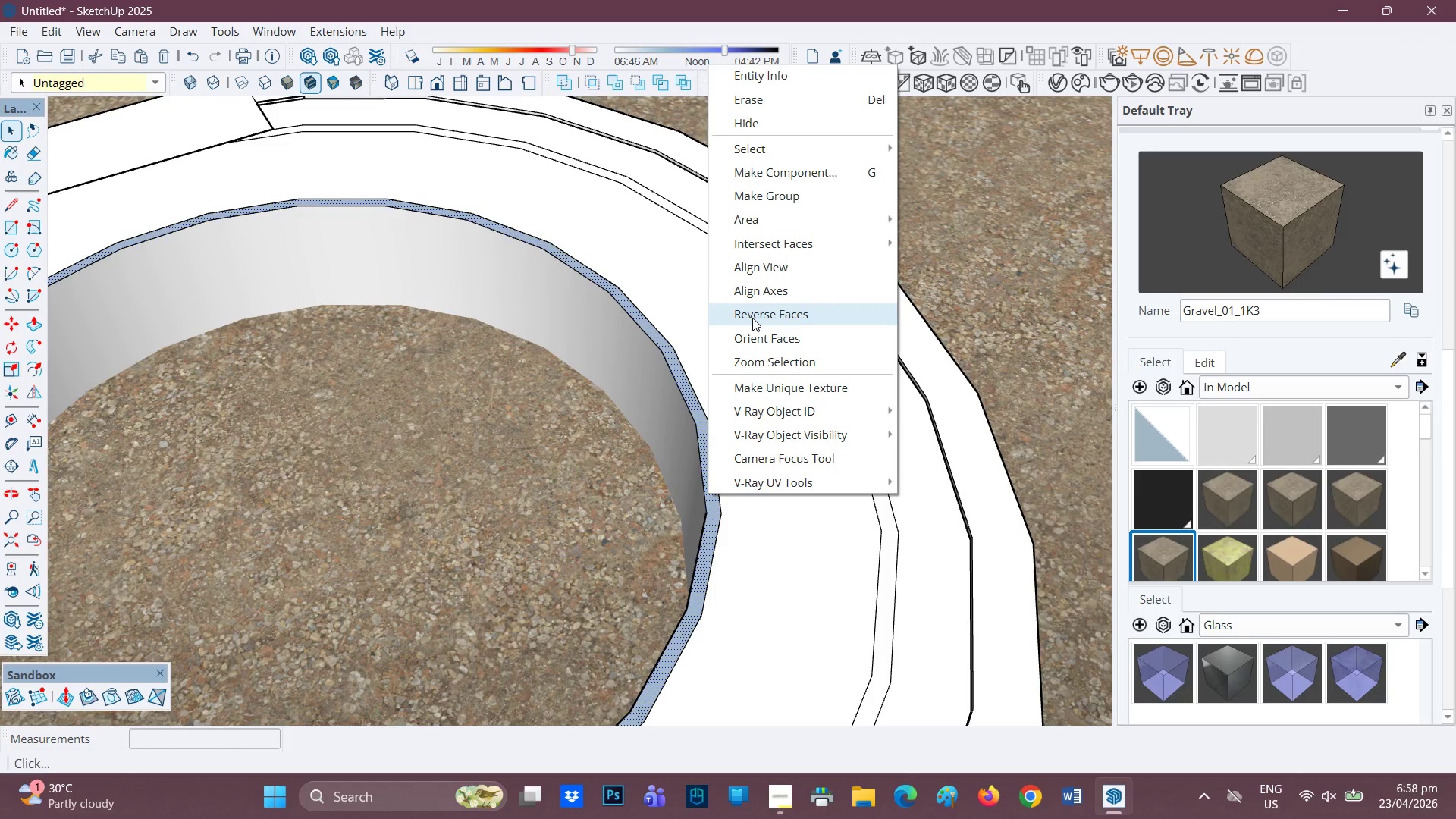 
left_click([752, 318])
 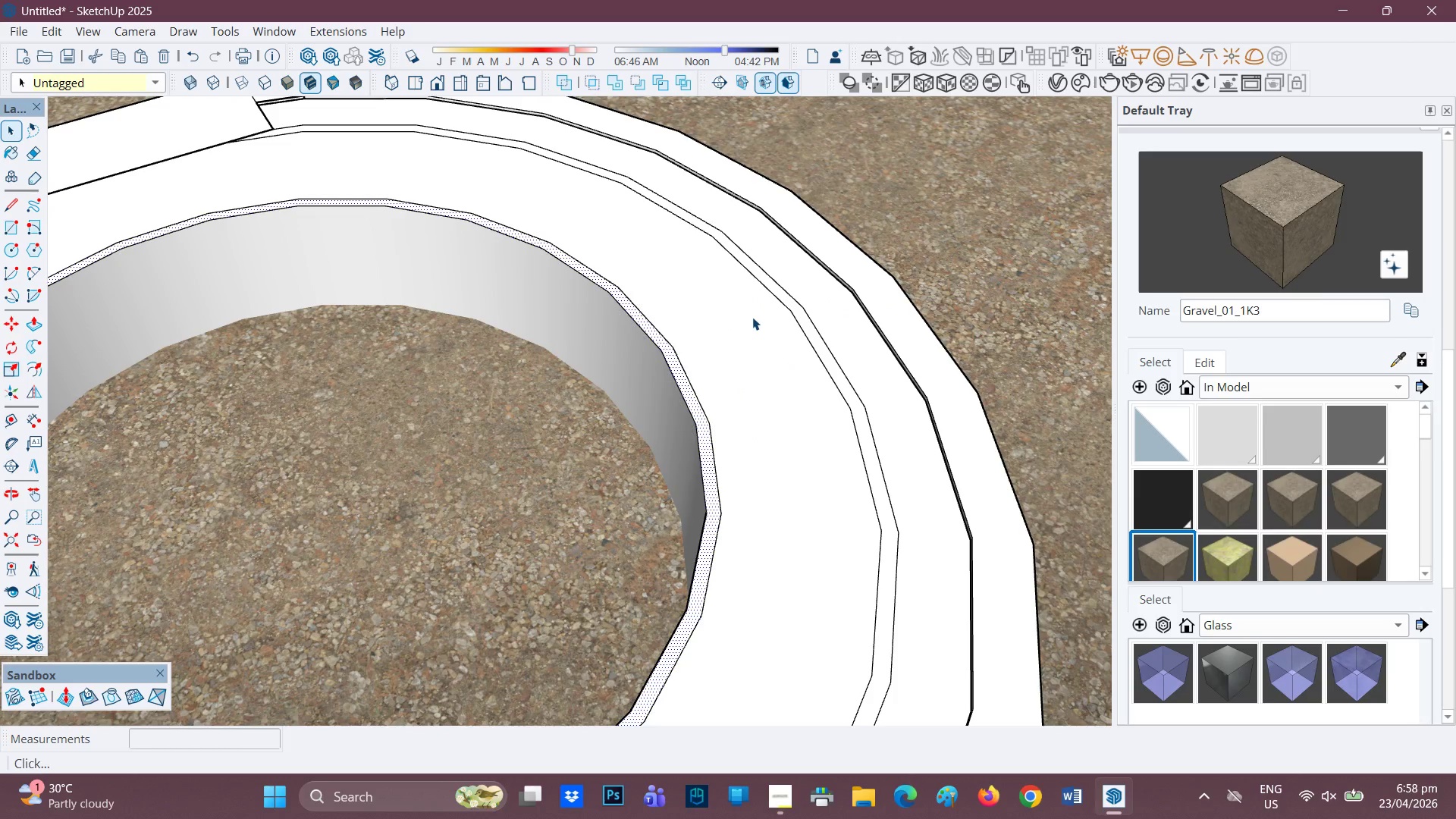 
wait(8.44)
 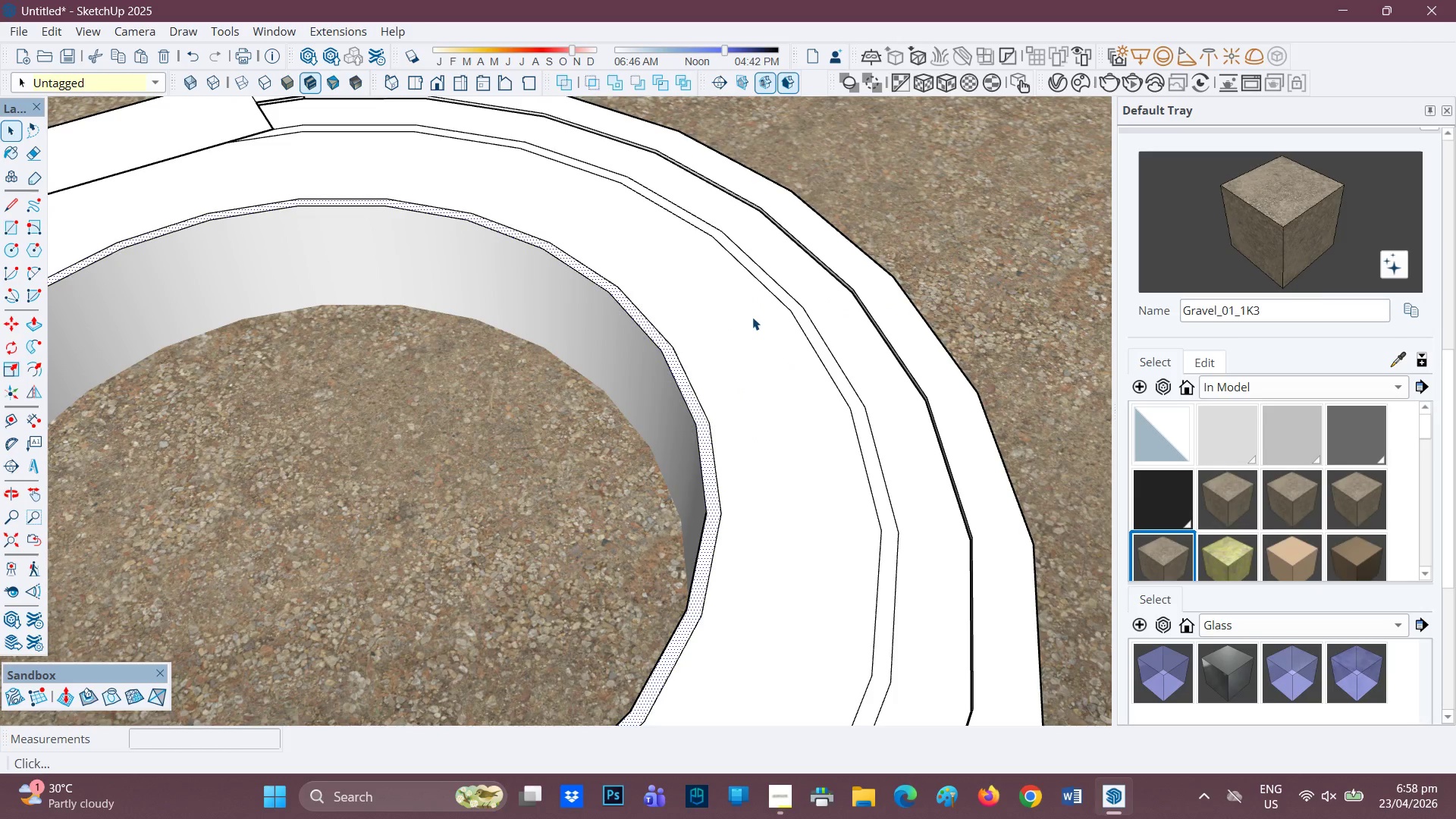 
scroll: coordinate [736, 388], scroll_direction: up, amount: 1.0
 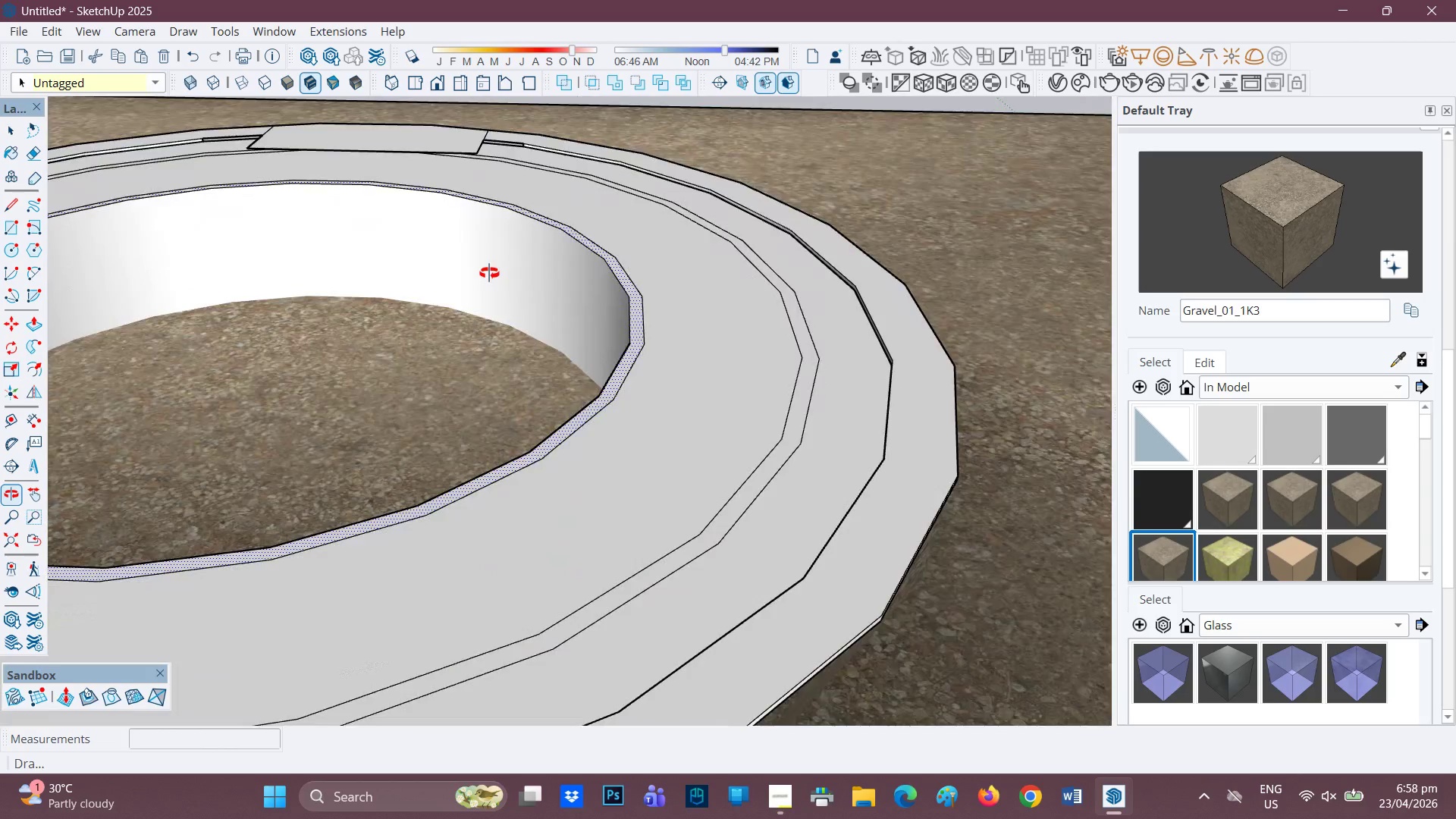 
scroll: coordinate [477, 329], scroll_direction: down, amount: 4.0
 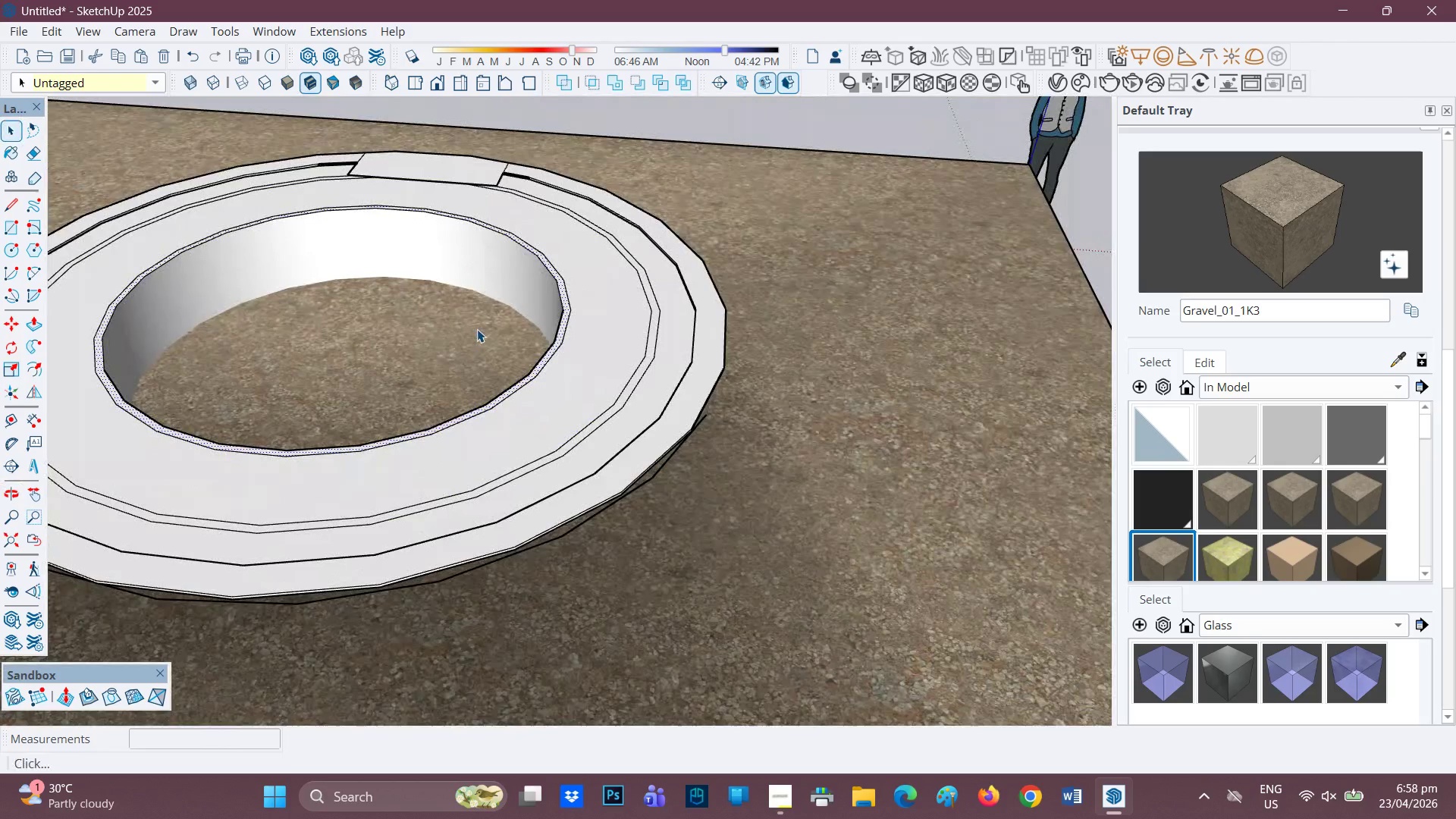 
key(H)
 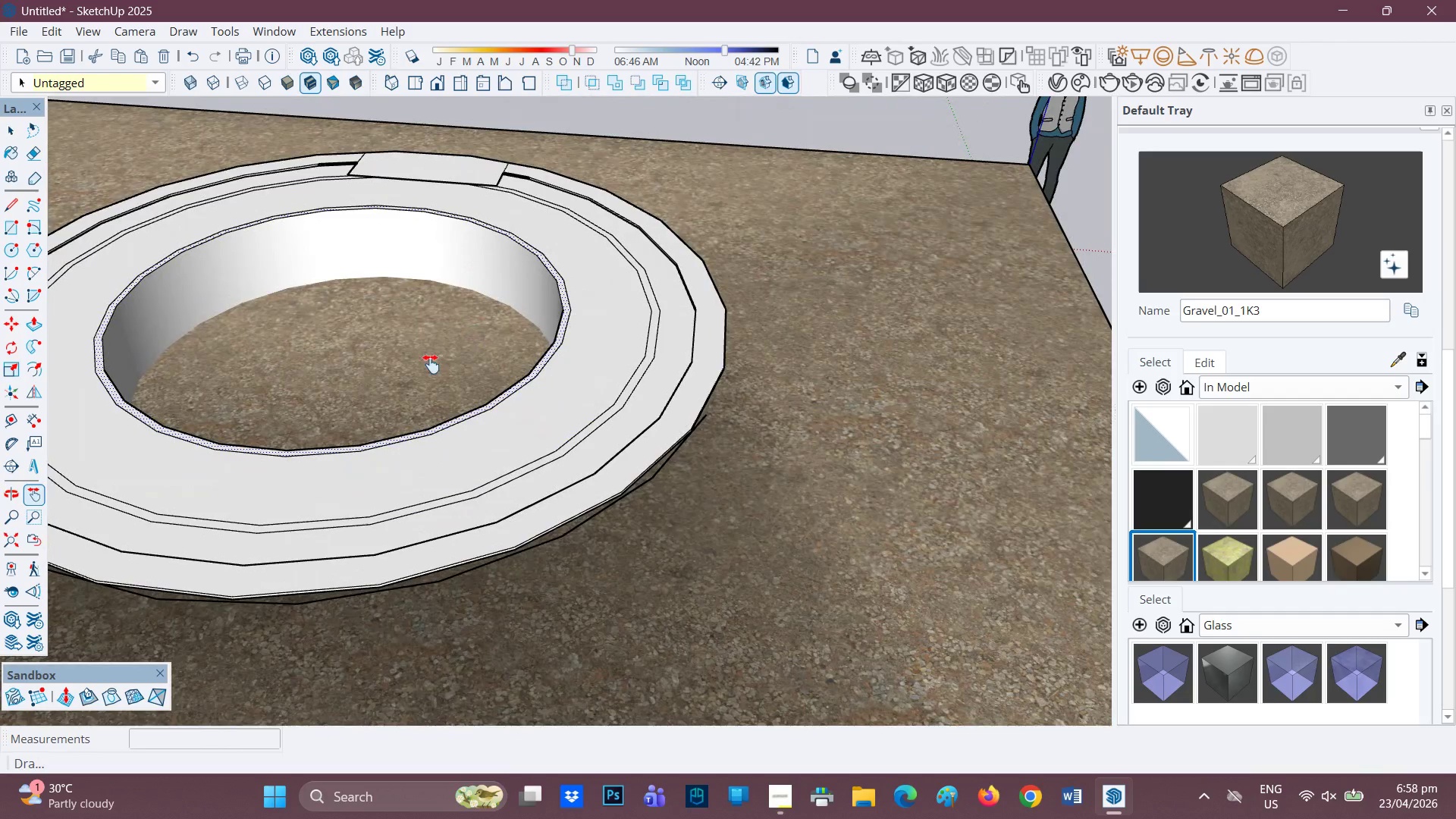 
left_click_drag(start_coordinate=[405, 376], to_coordinate=[599, 433])
 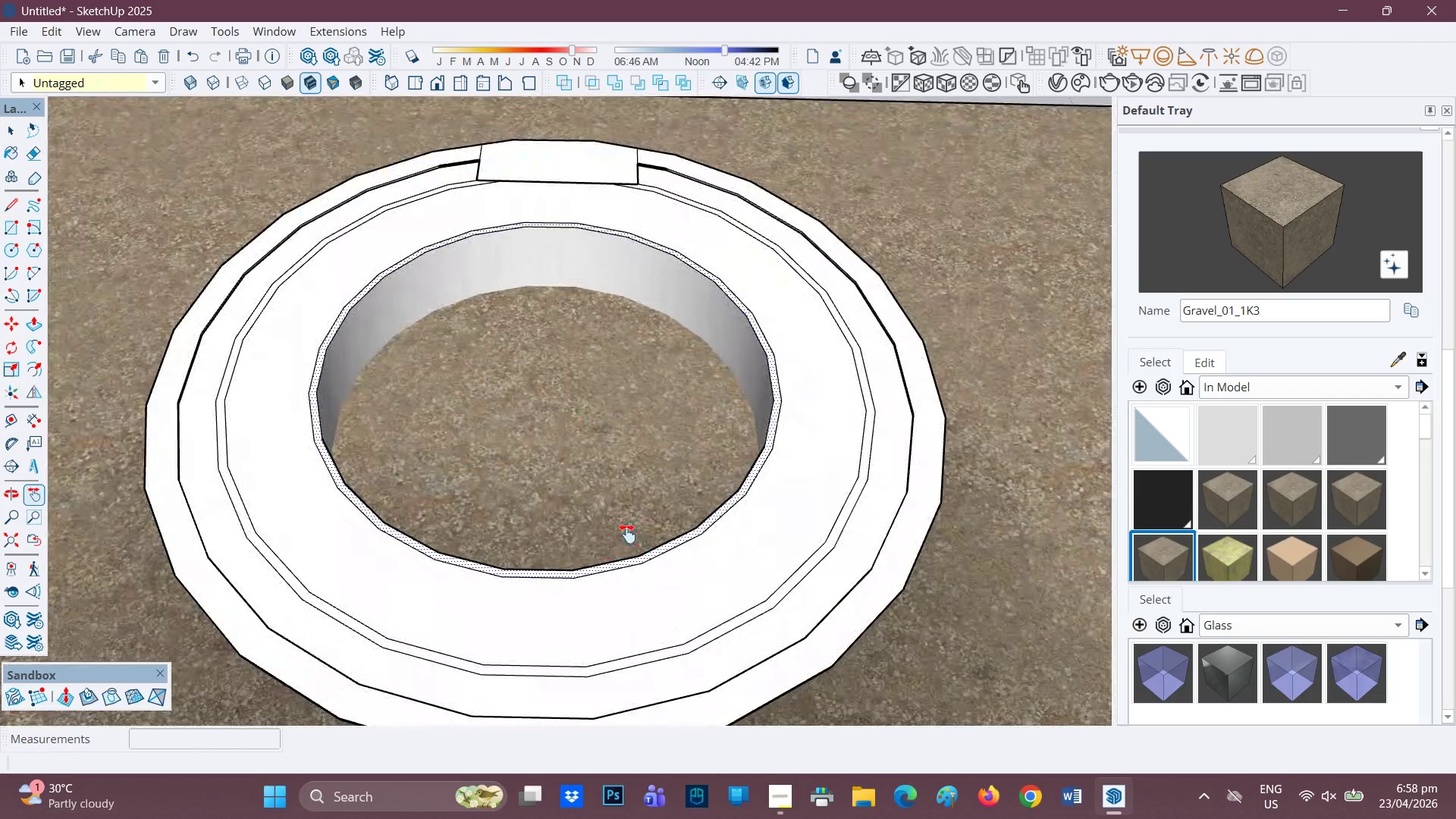 
scroll: coordinate [627, 534], scroll_direction: up, amount: 1.0
 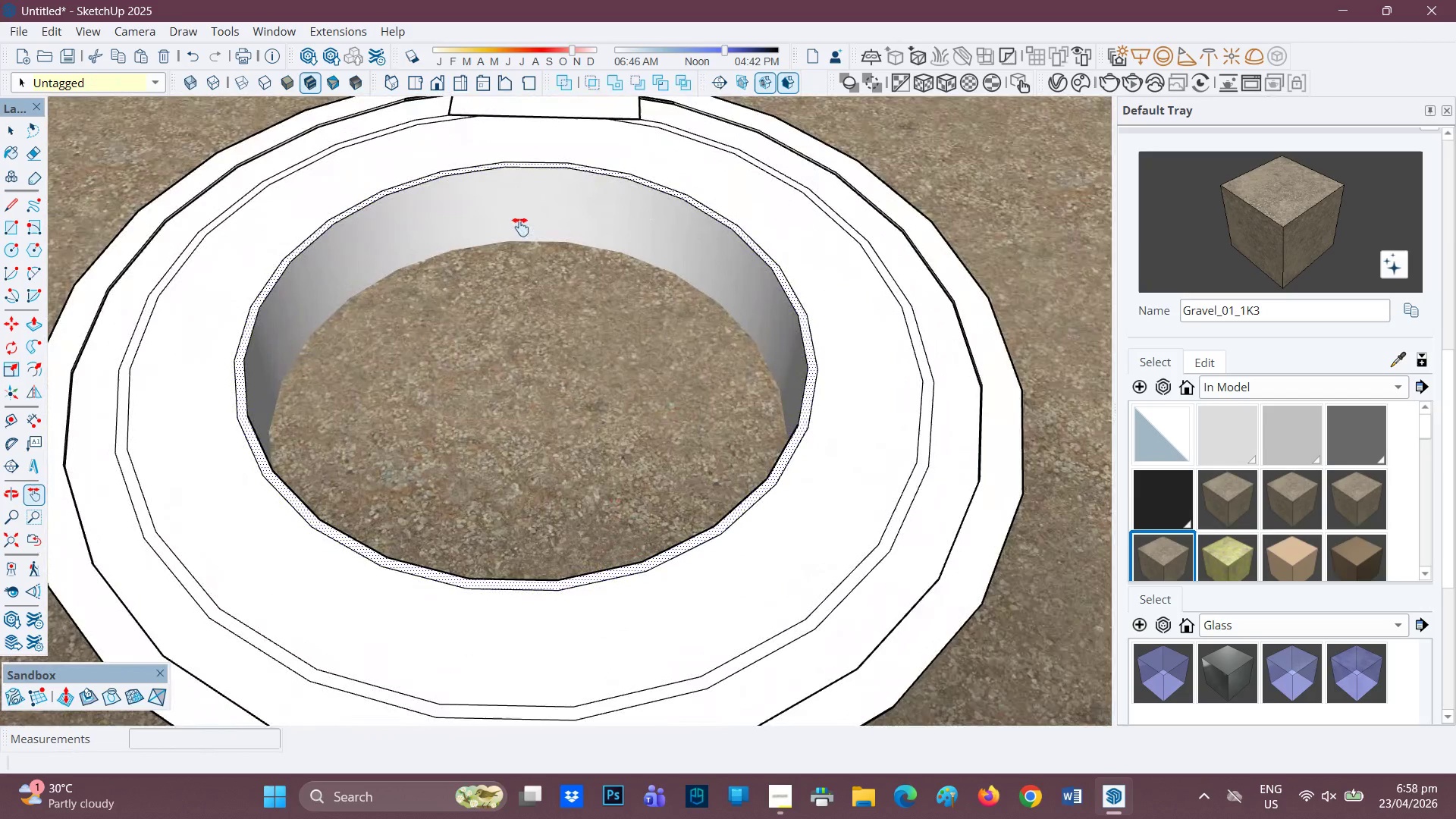 
left_click_drag(start_coordinate=[523, 224], to_coordinate=[523, 620])
 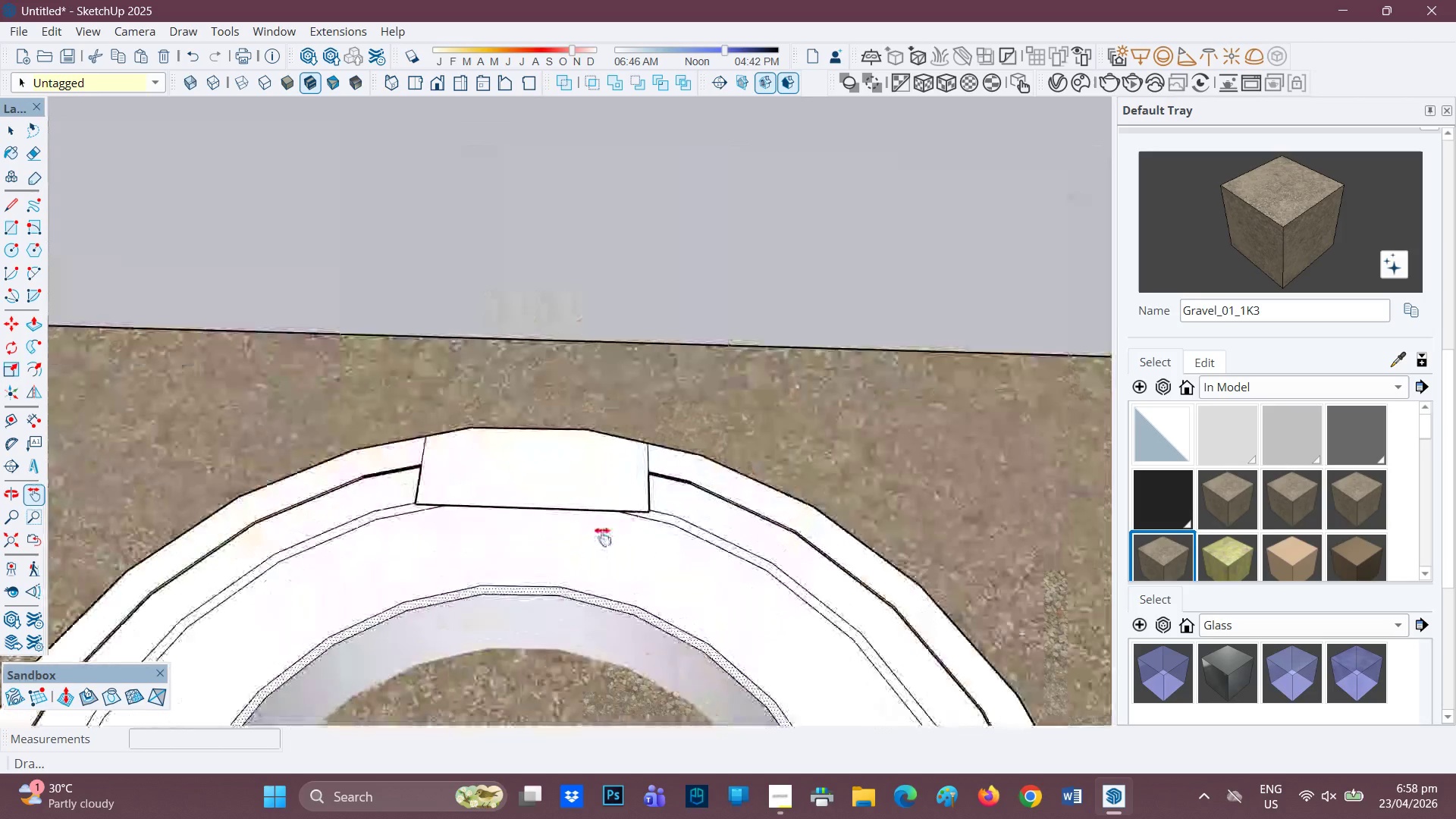 
scroll: coordinate [721, 490], scroll_direction: up, amount: 15.0
 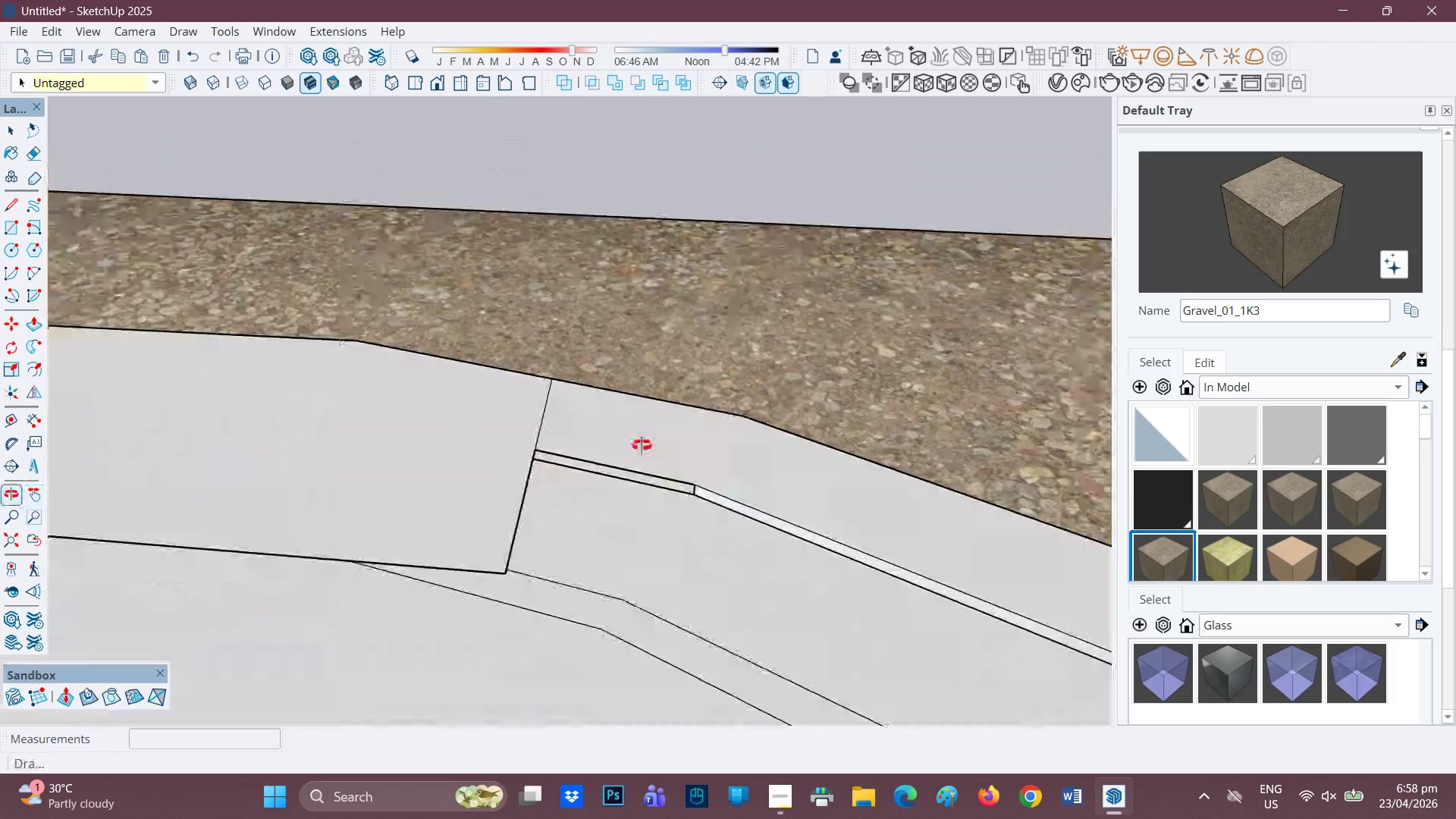 
left_click_drag(start_coordinate=[330, 594], to_coordinate=[597, 129])
 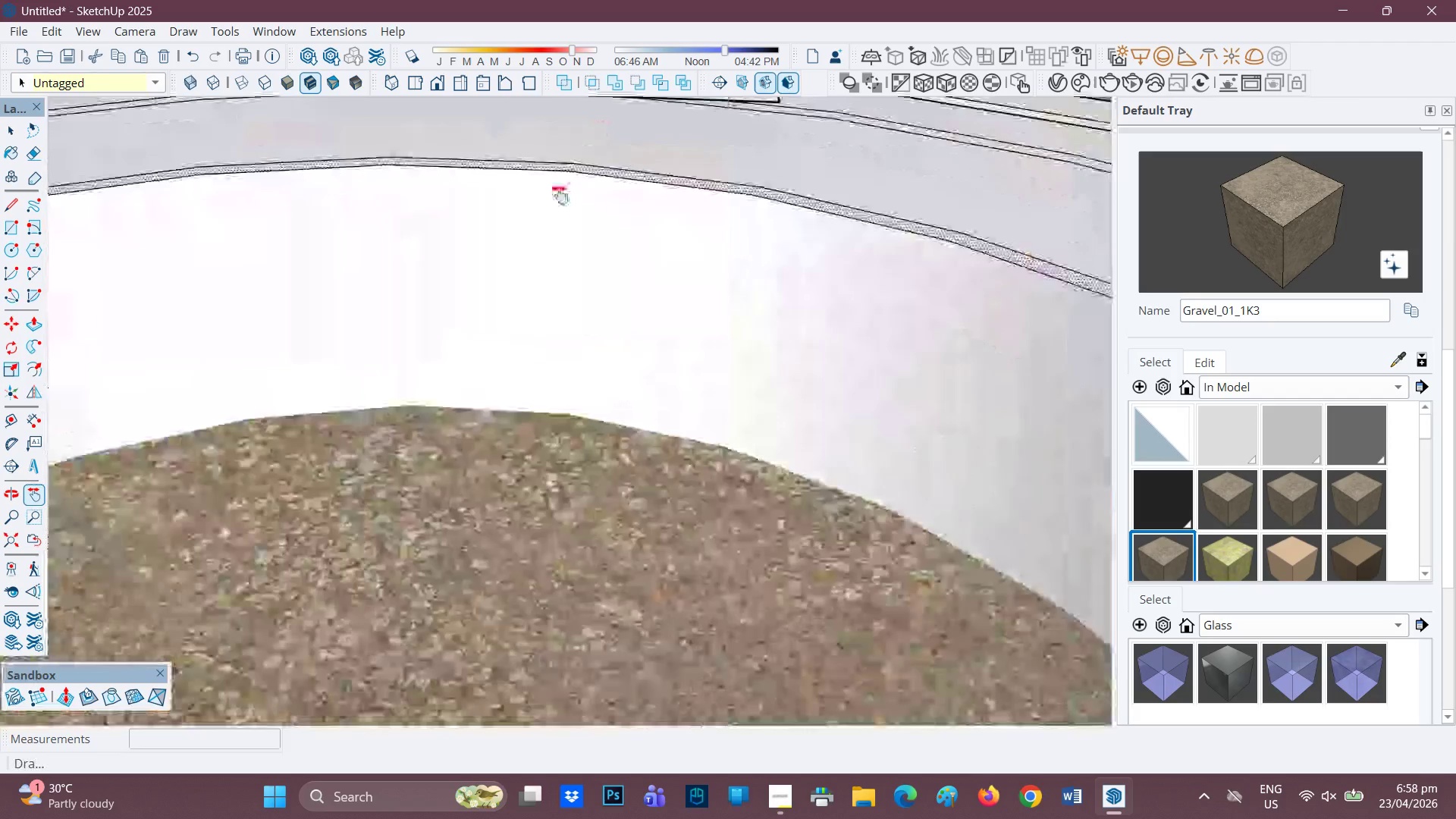 
scroll: coordinate [516, 265], scroll_direction: down, amount: 11.0
 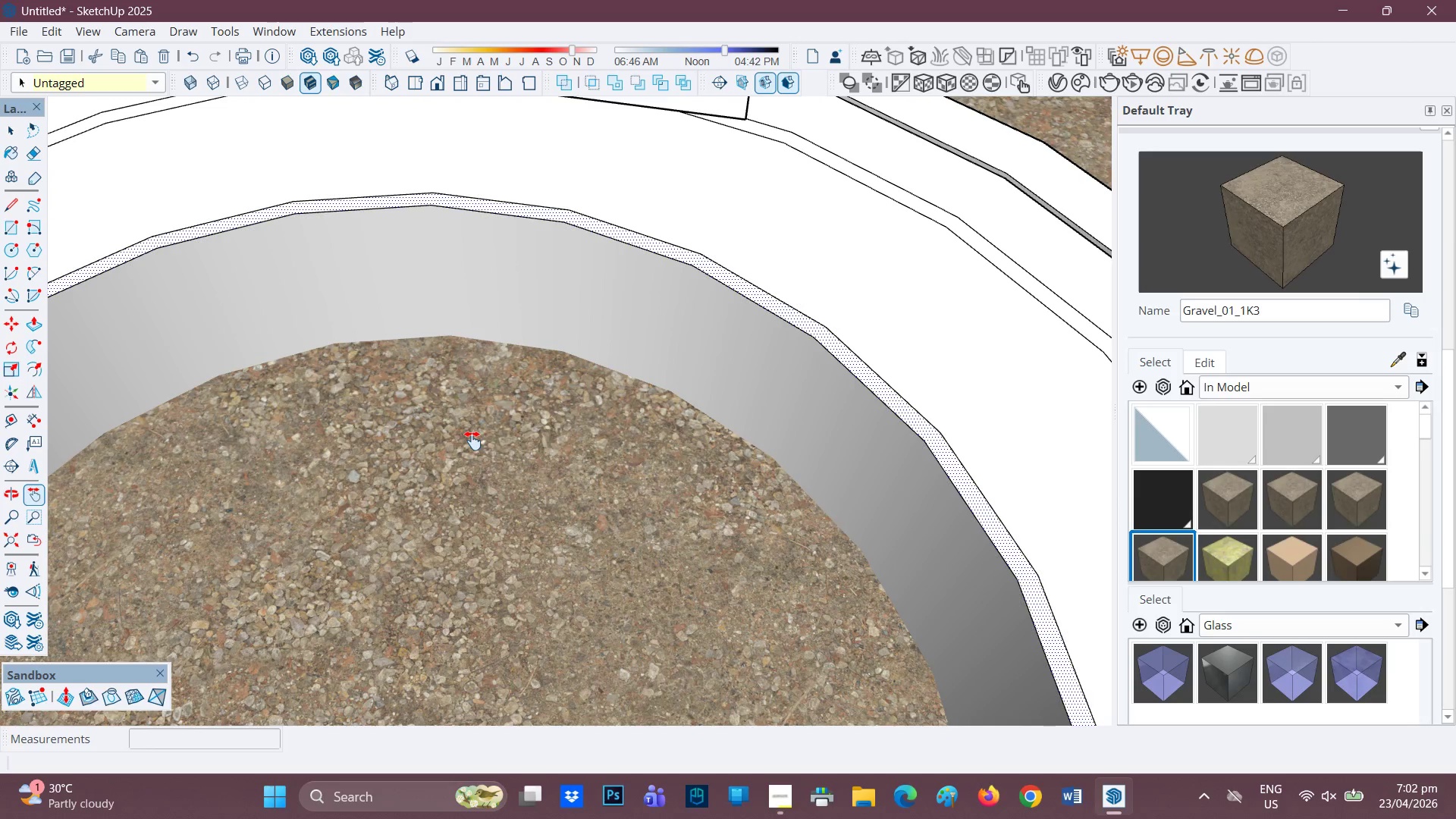 
wait(243.01)
 